 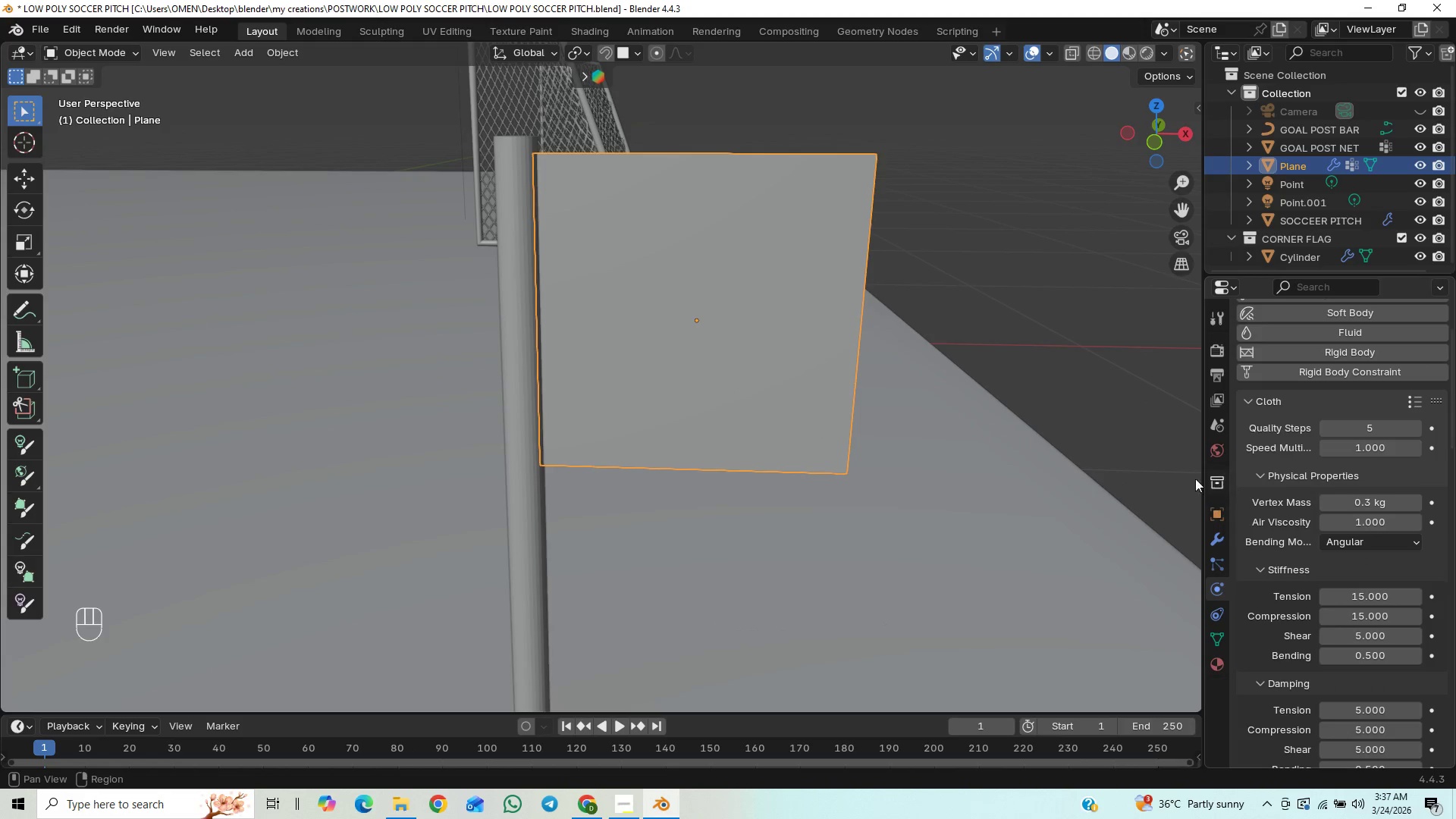 
left_click_drag(start_coordinate=[1453, 412], to_coordinate=[1414, 558])
 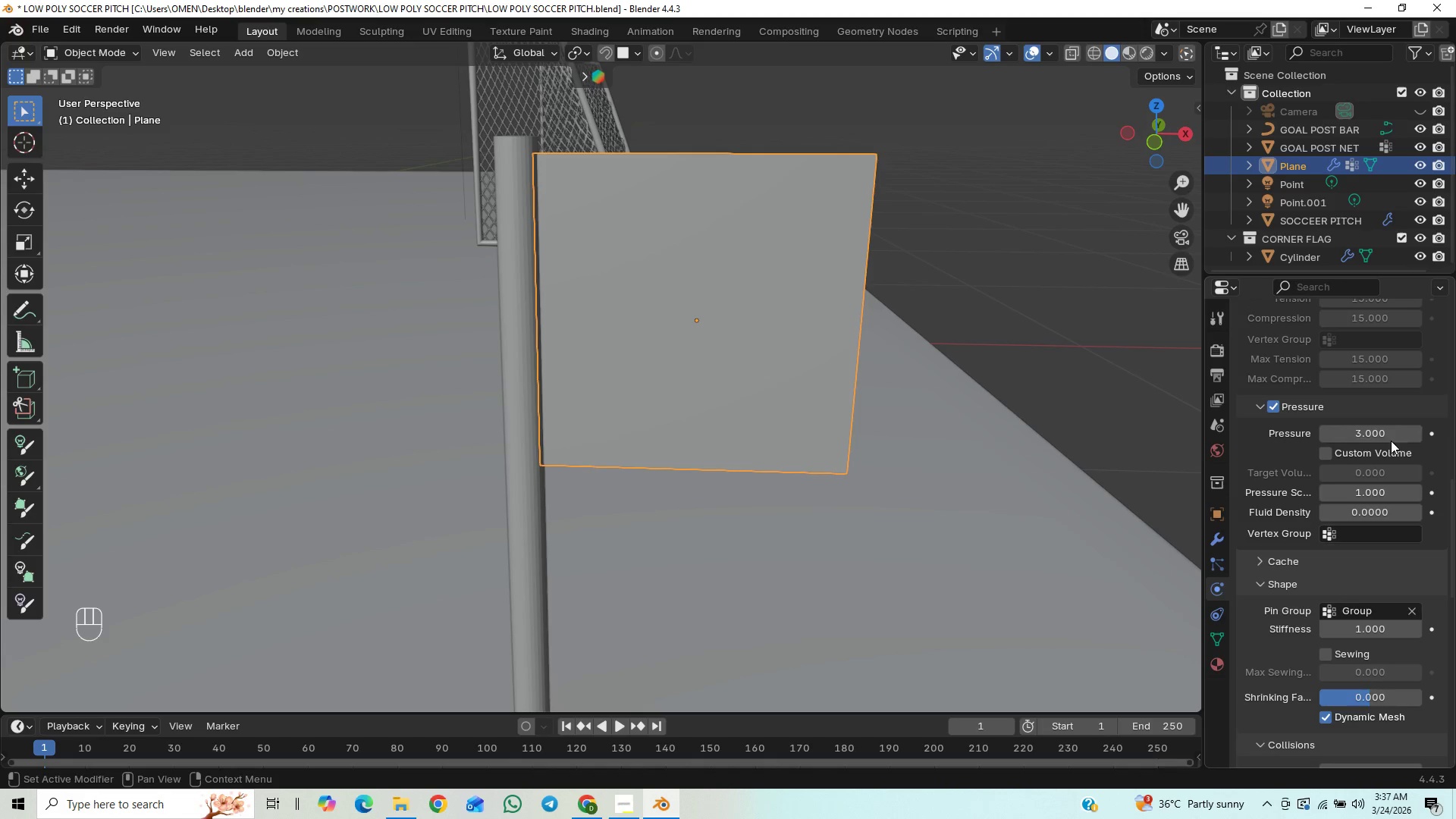 
left_click([1391, 439])
 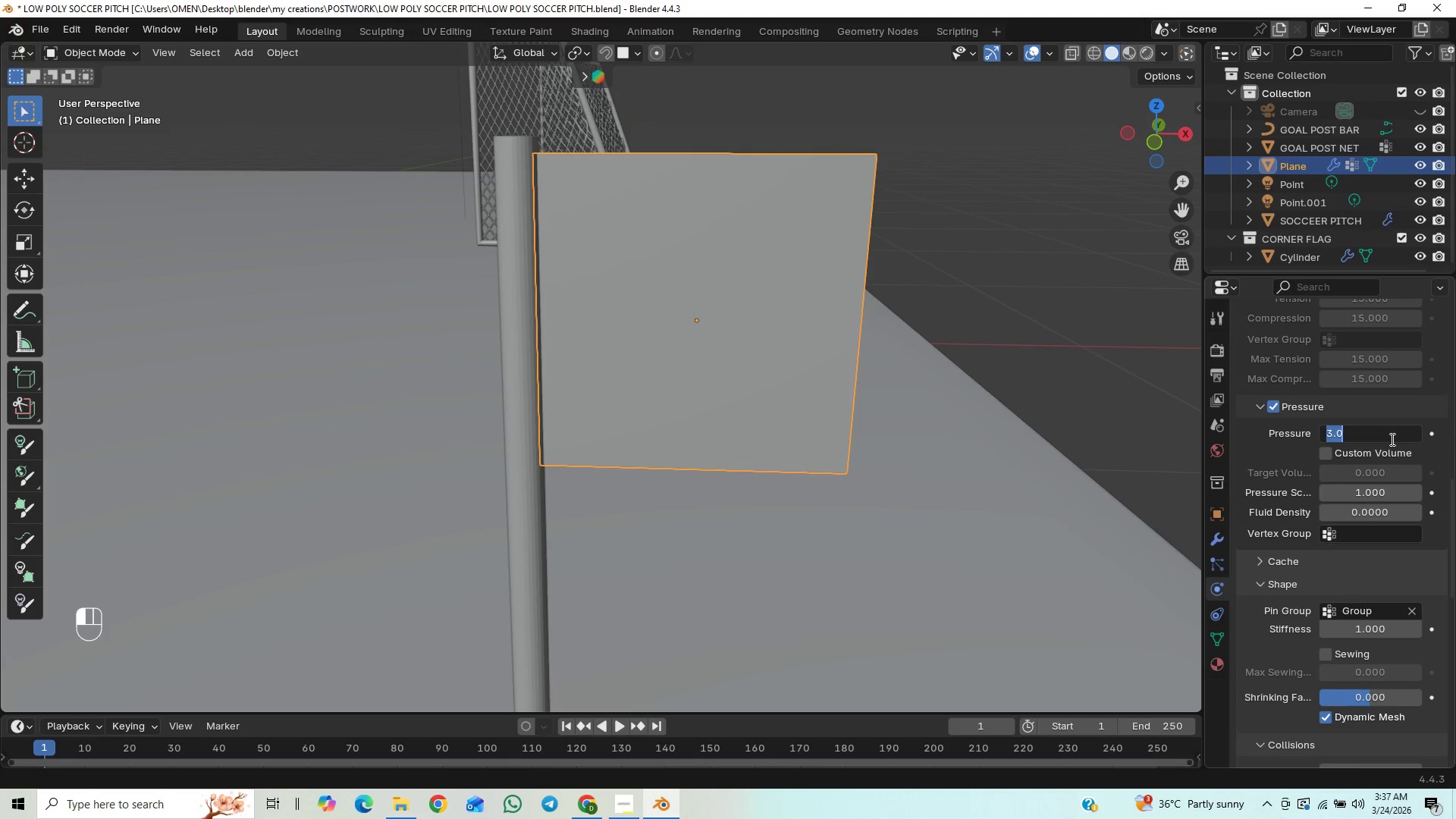 
key(1)
 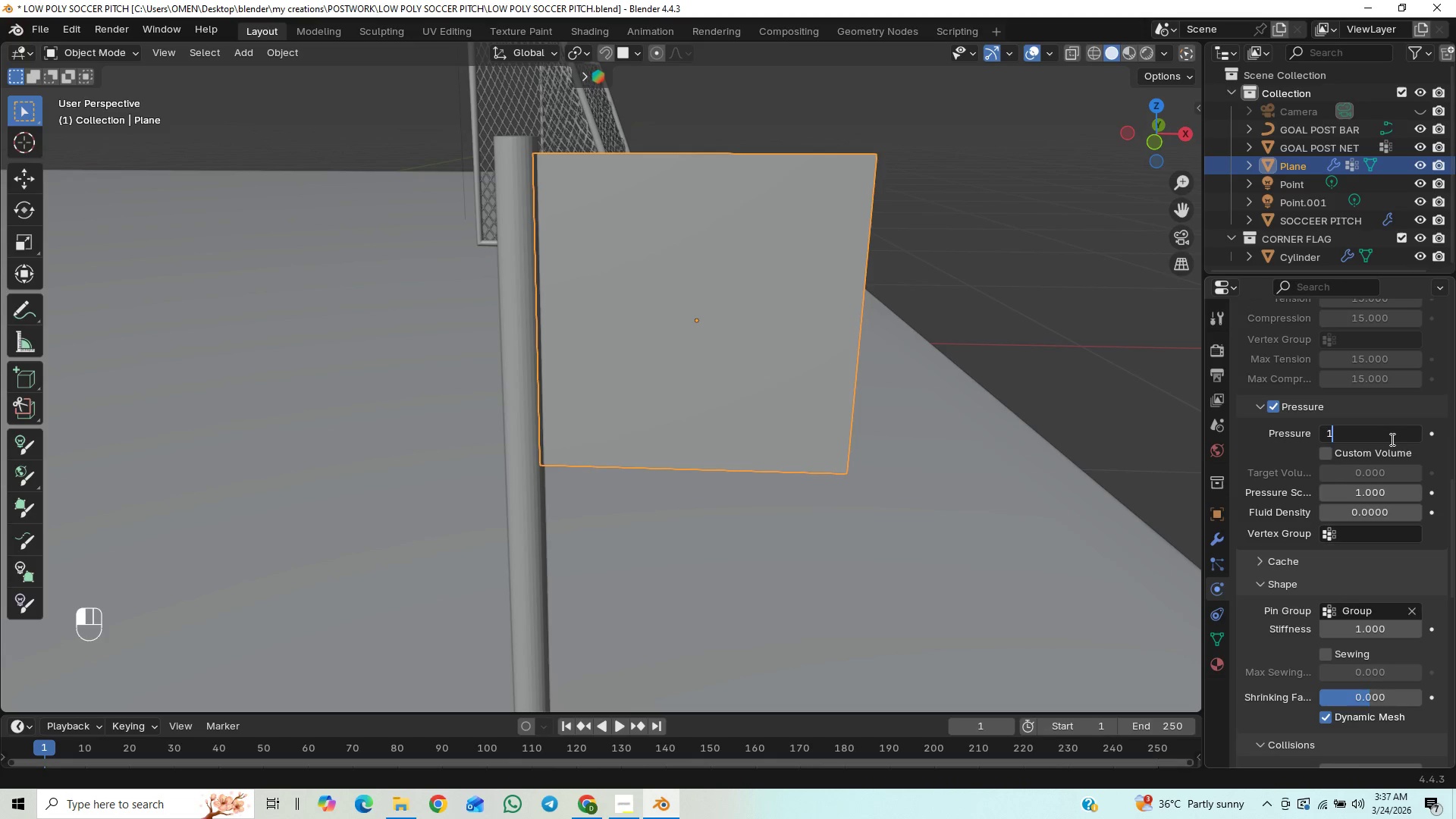 
key(Enter)
 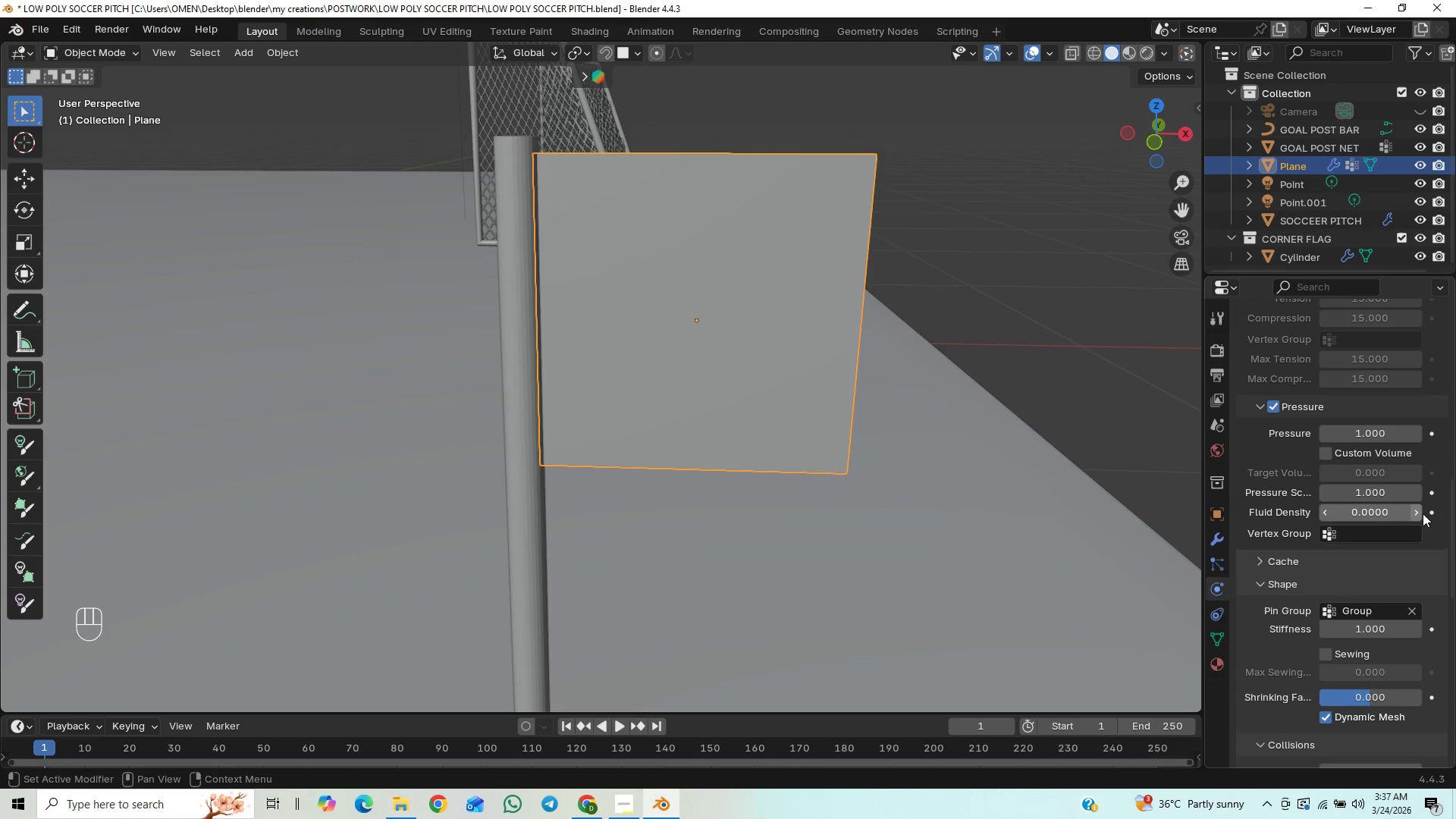 
left_click_drag(start_coordinate=[1454, 522], to_coordinate=[1447, 540])
 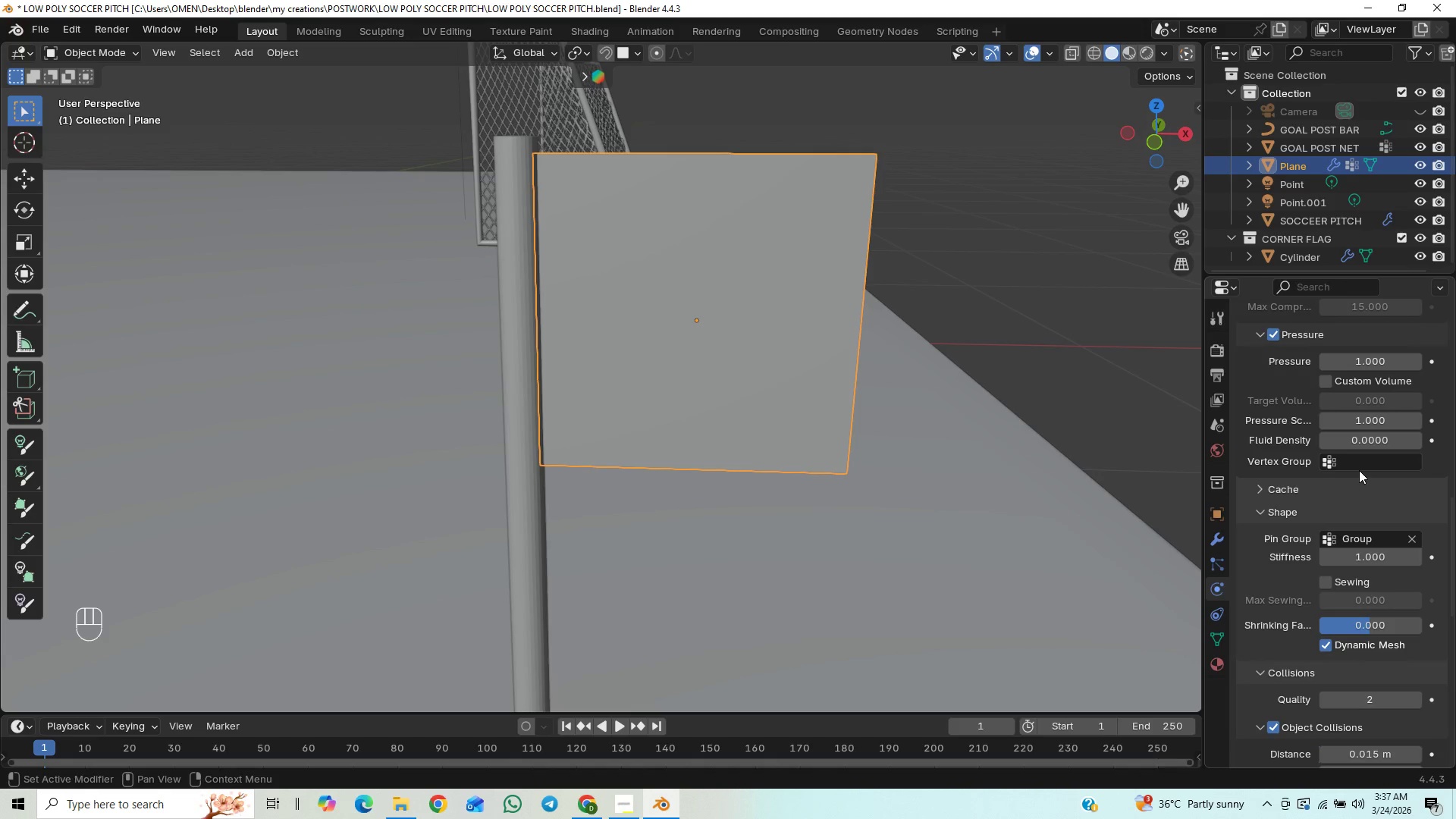 
left_click([1359, 464])
 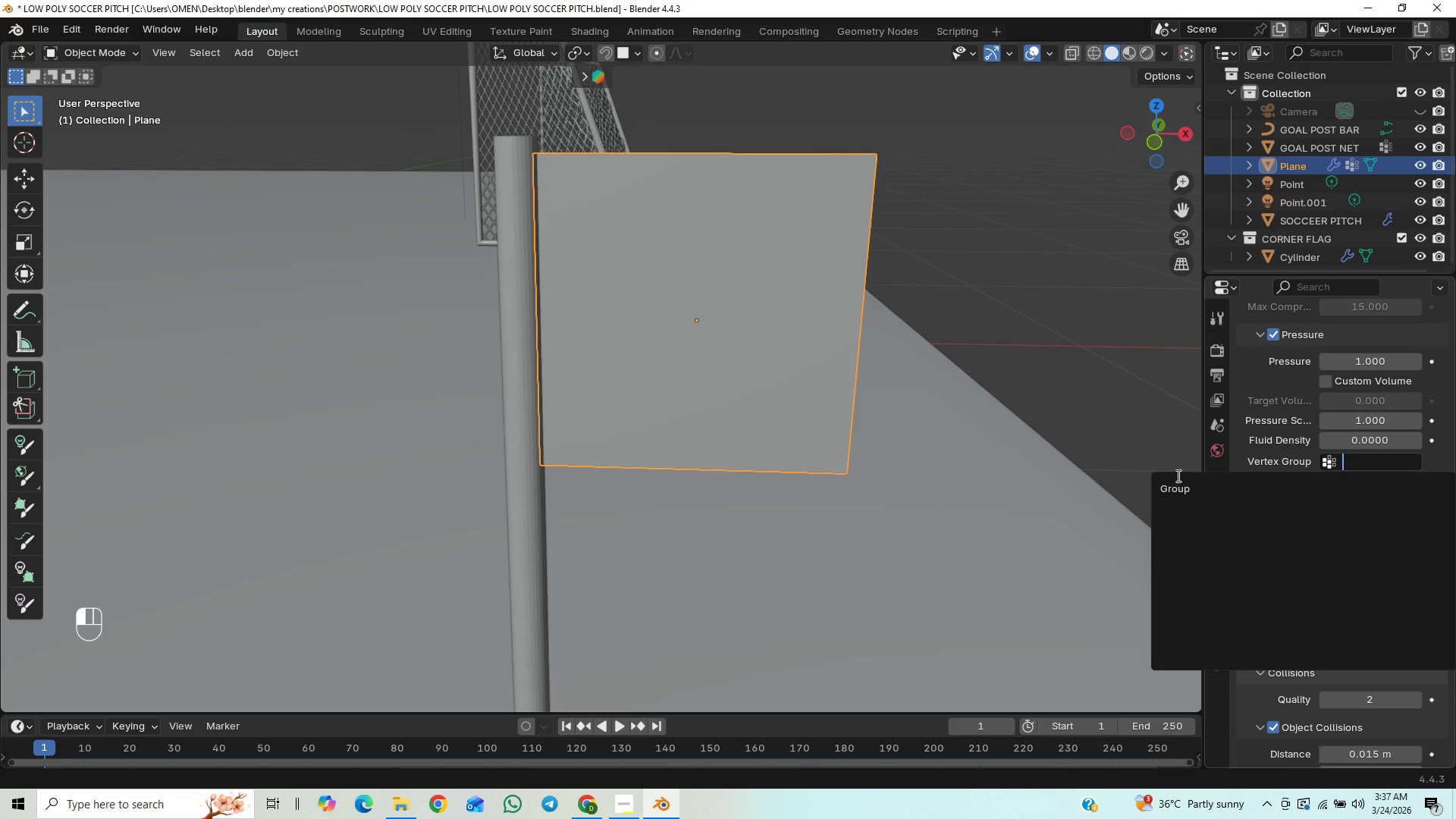 
left_click([1171, 486])
 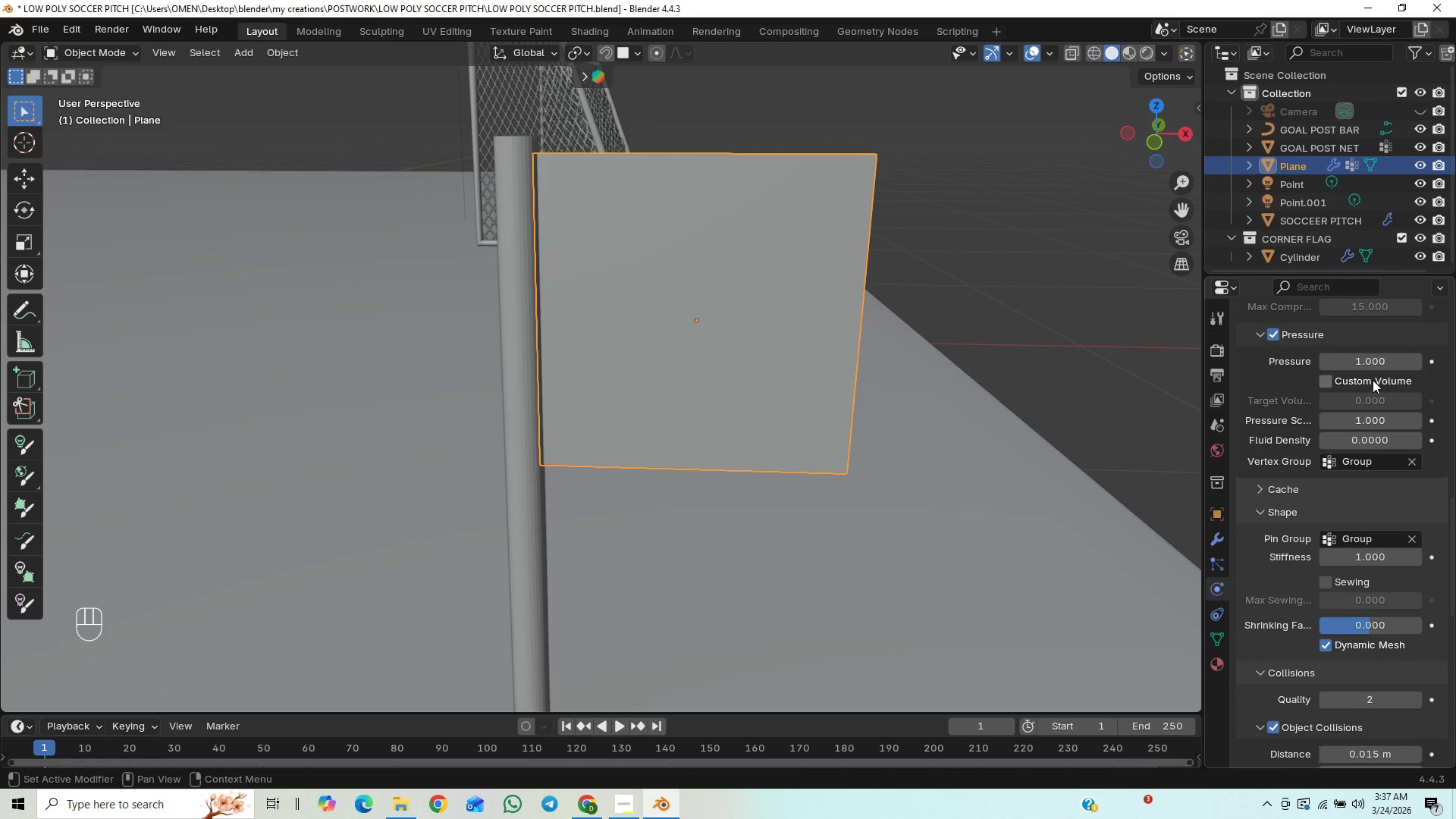 
left_click([1375, 367])
 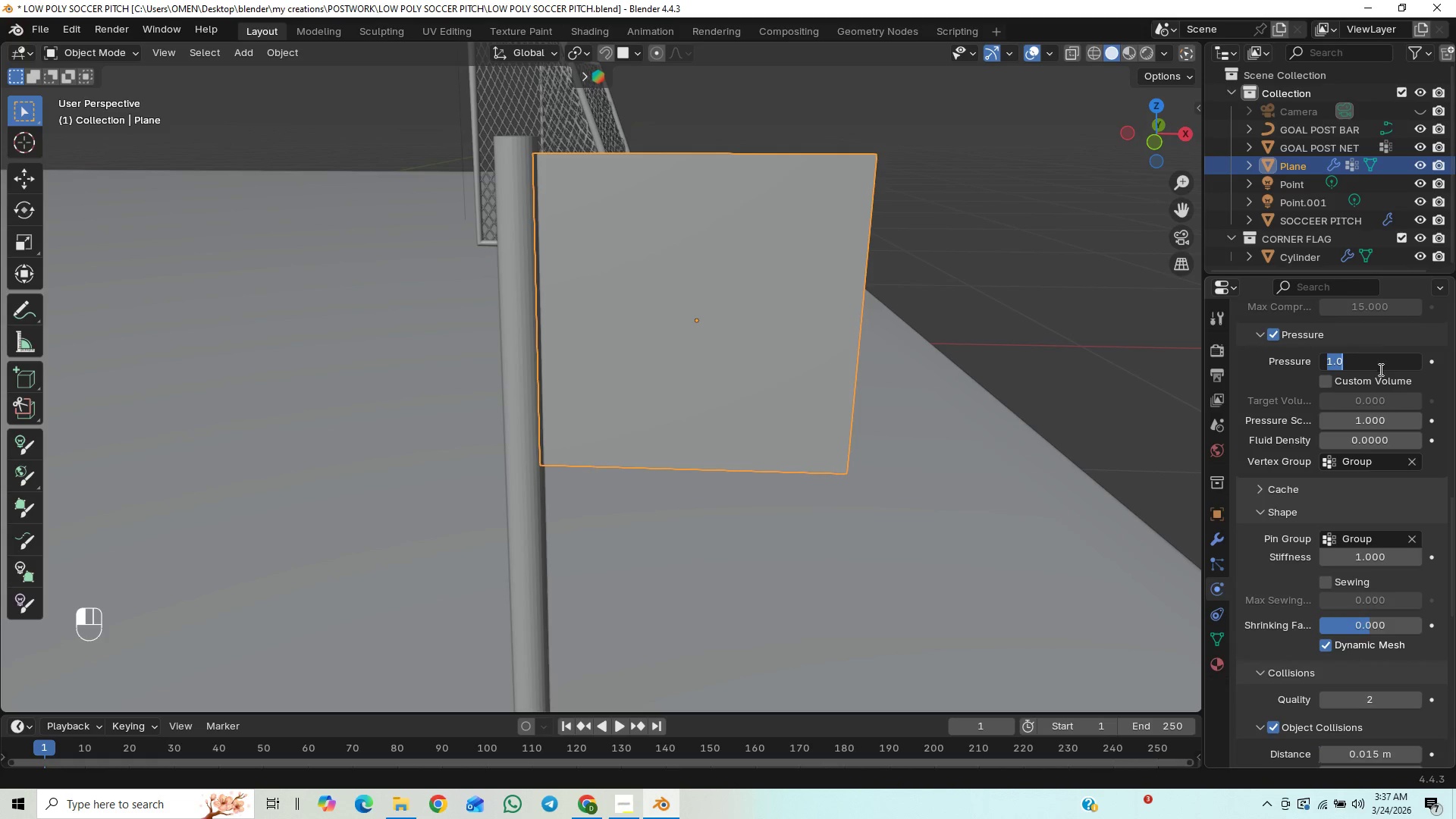 
key(2)
 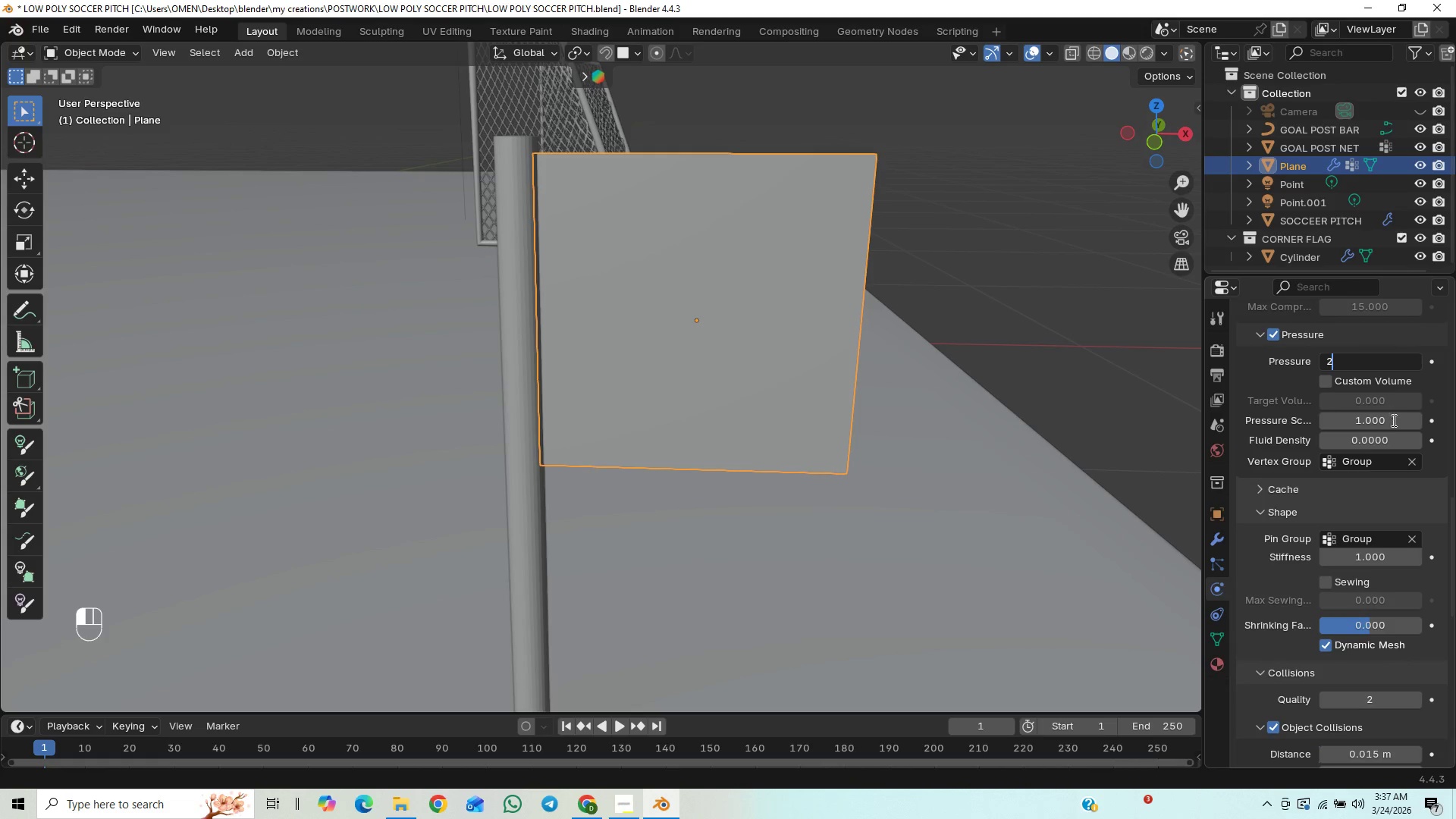 
key(Enter)
 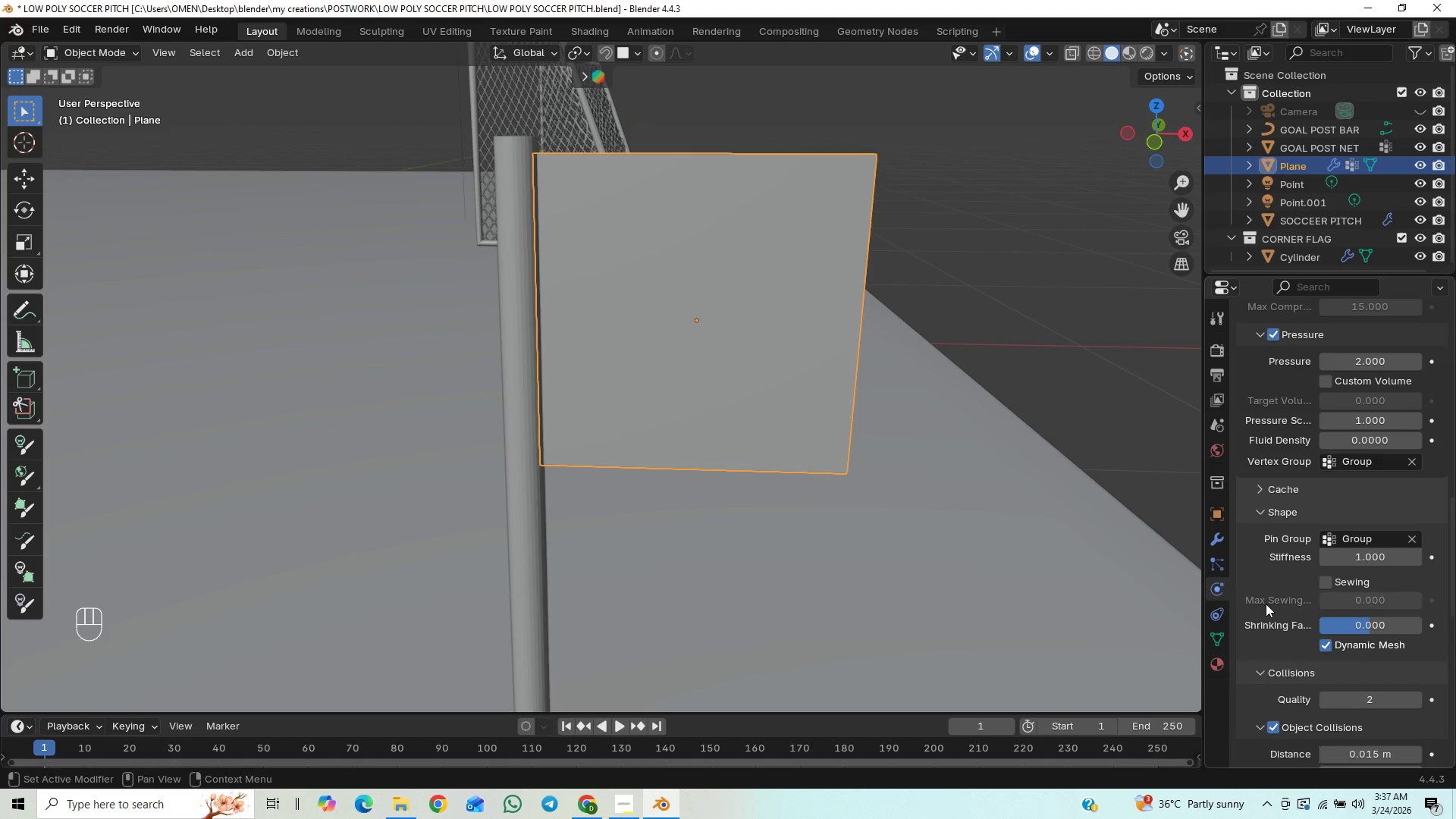 
left_click([622, 724])
 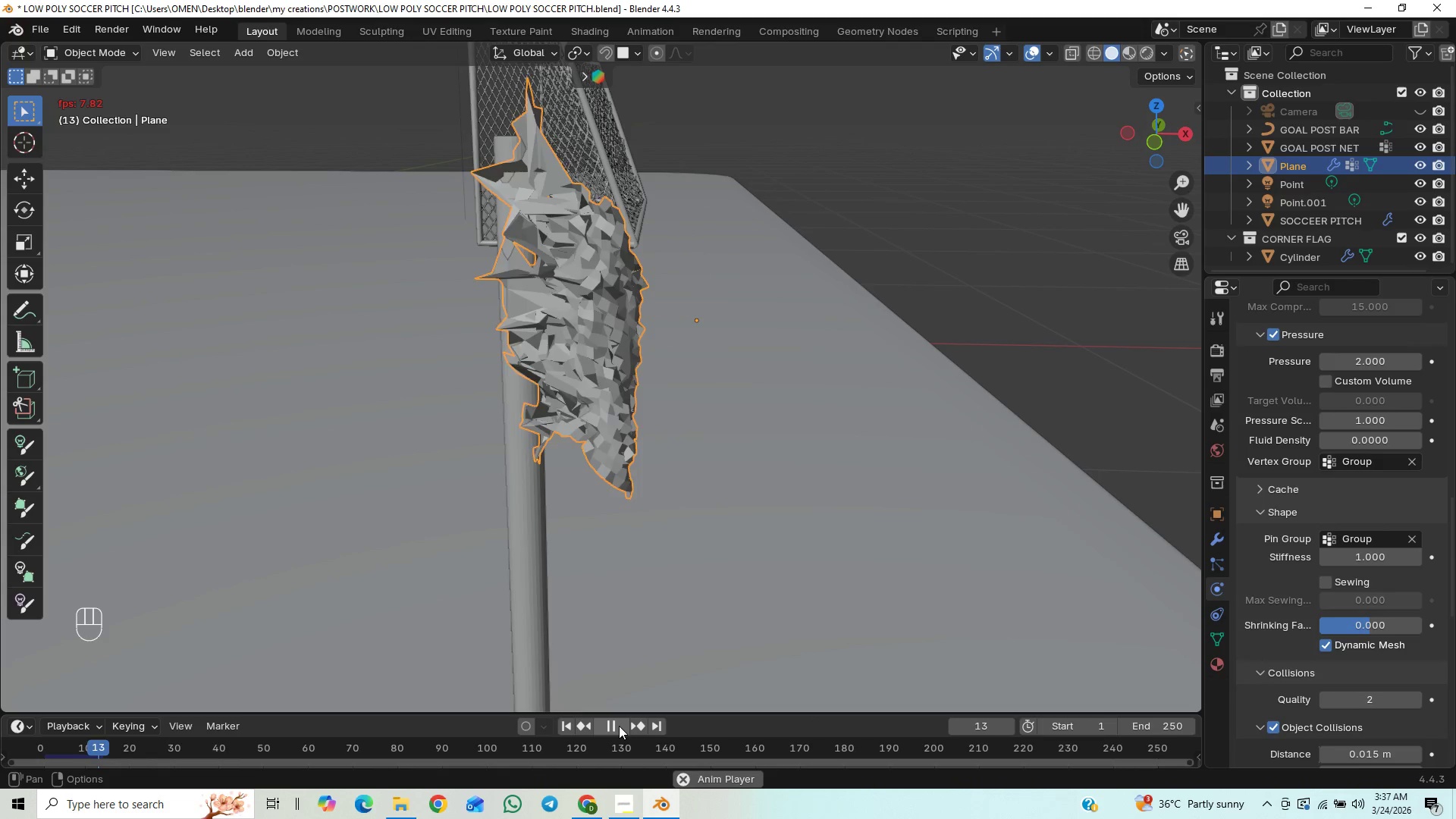 
left_click([615, 726])
 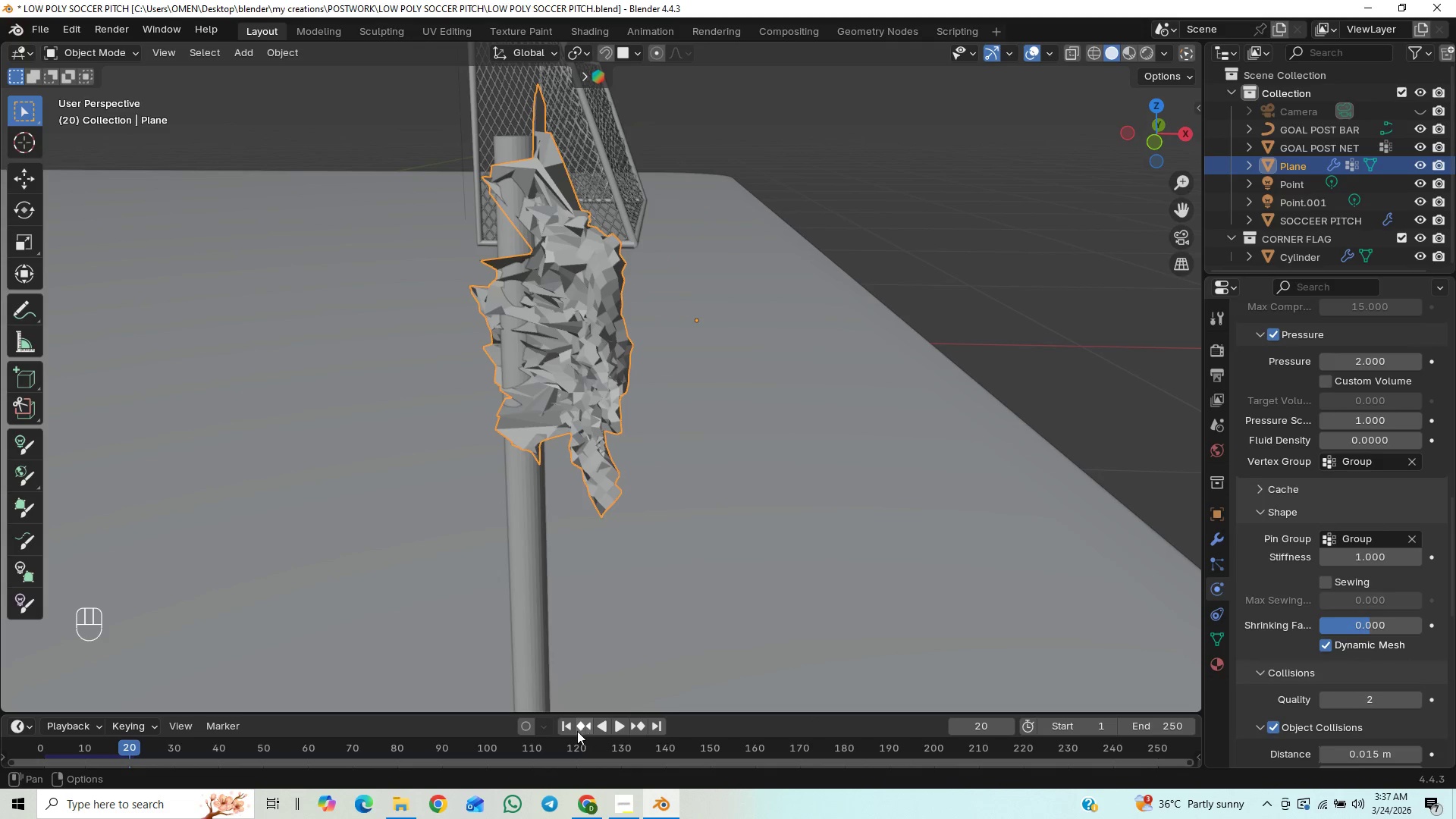 
left_click([564, 729])
 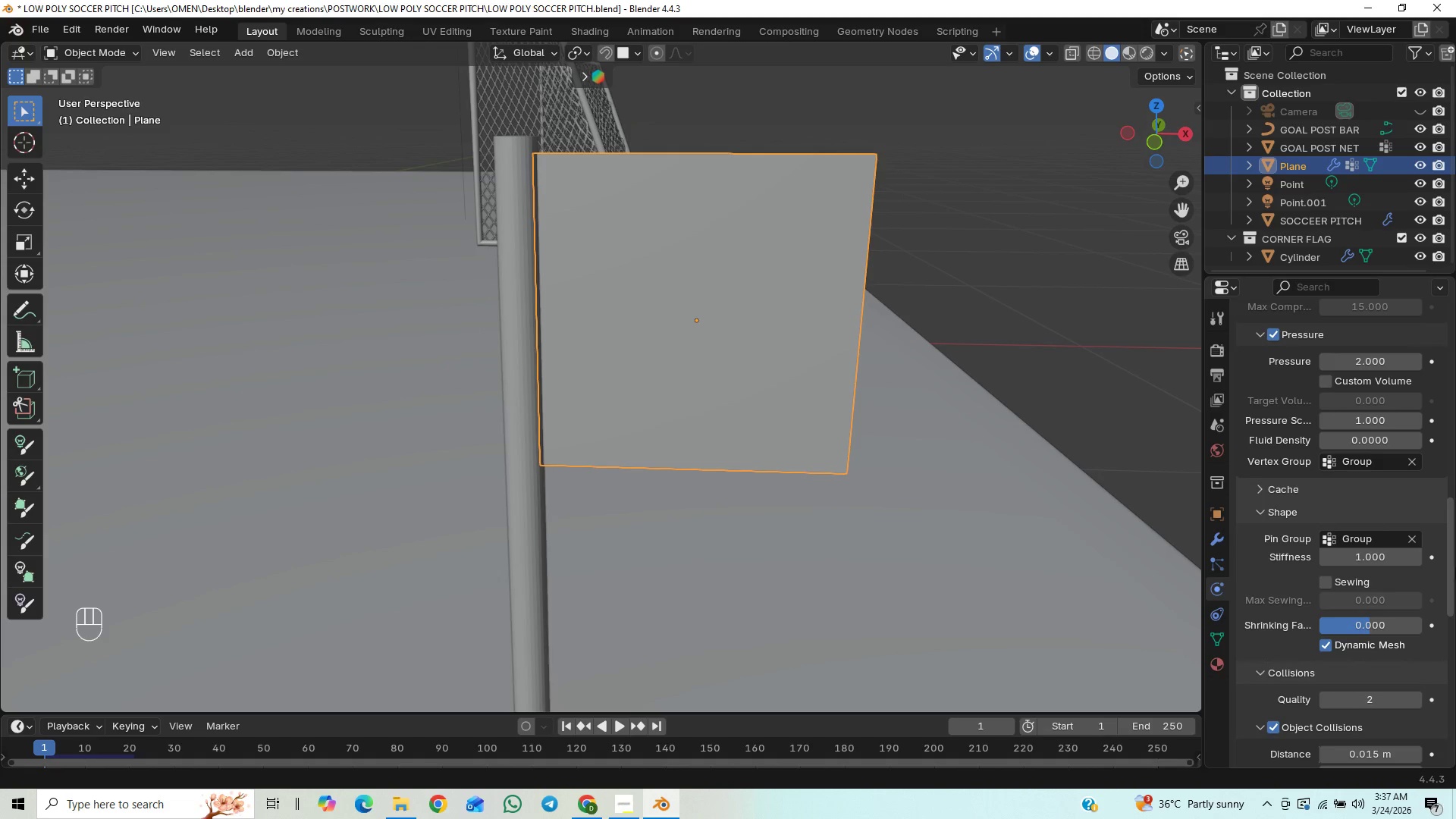 
left_click_drag(start_coordinate=[1455, 563], to_coordinate=[1454, 566])
 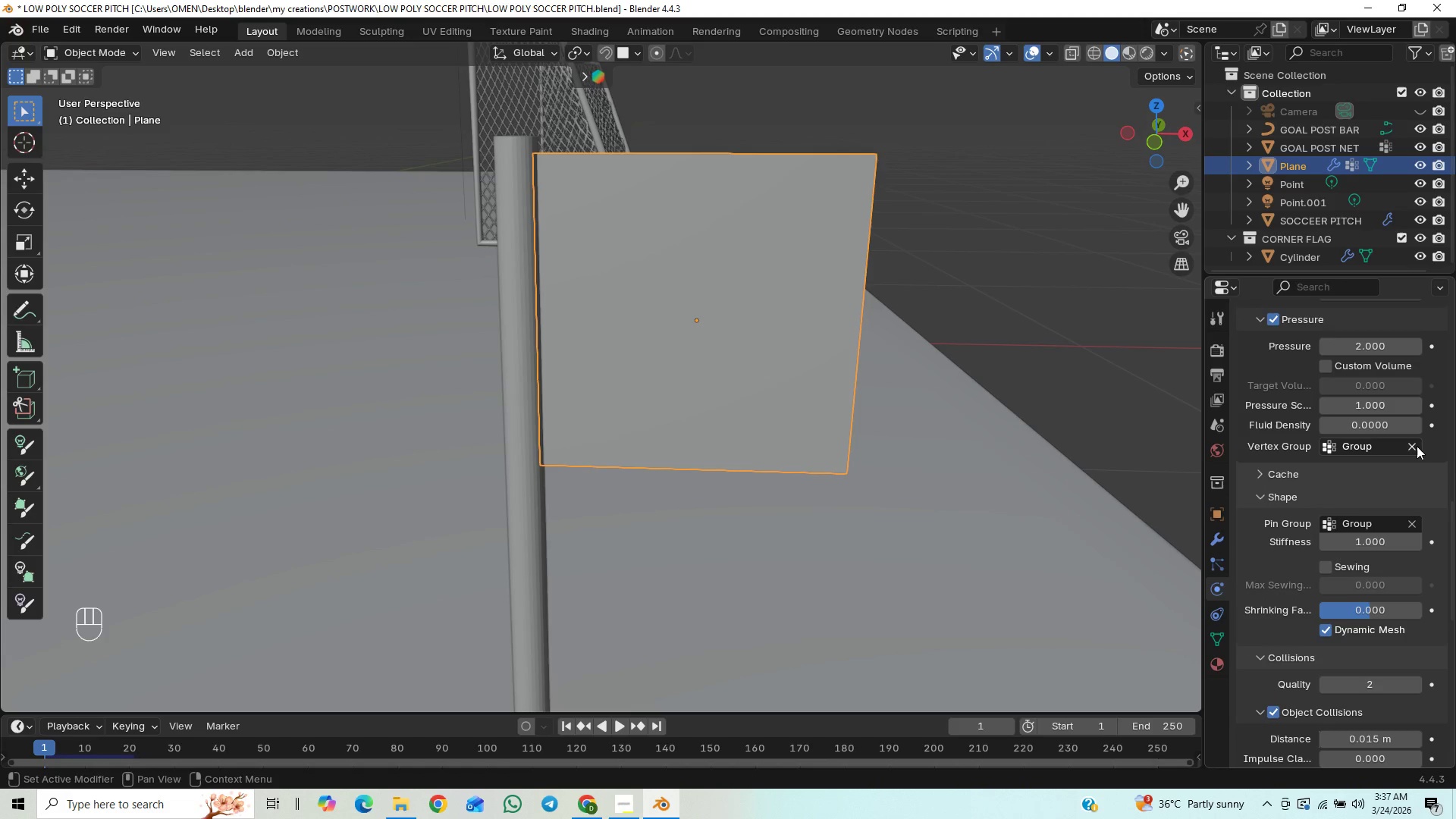 
left_click([1414, 448])
 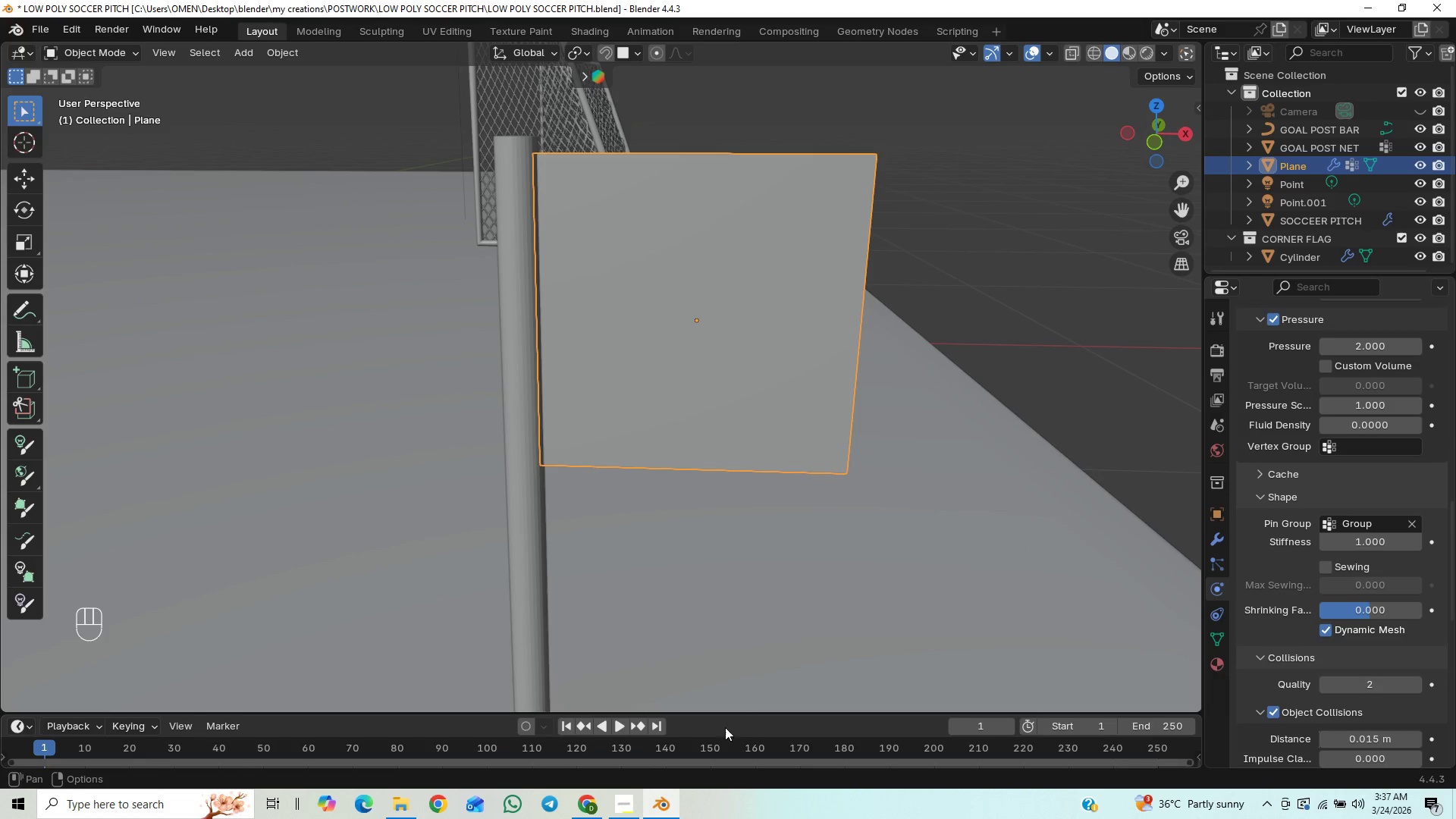 
wait(6.14)
 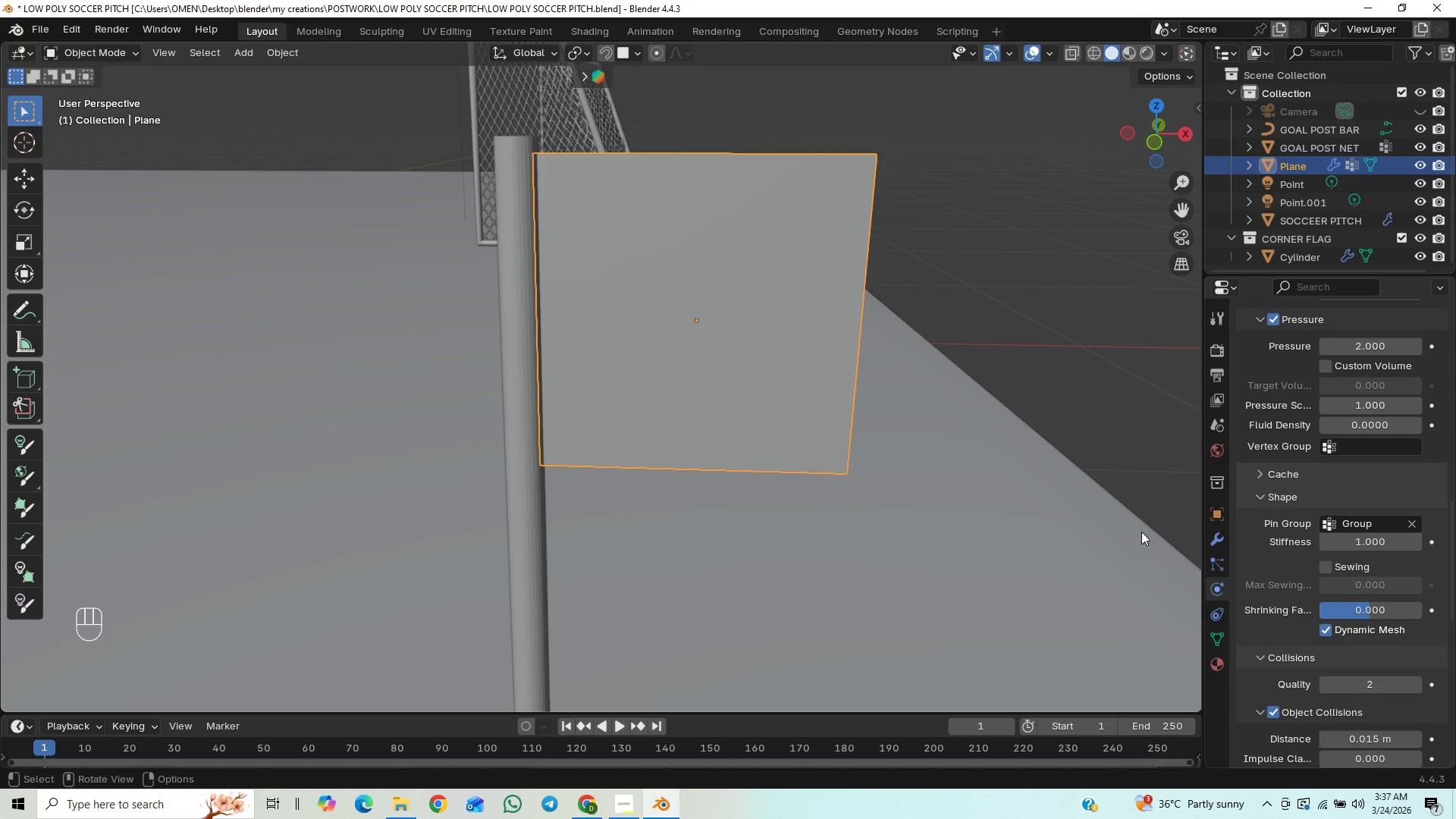 
left_click([620, 729])
 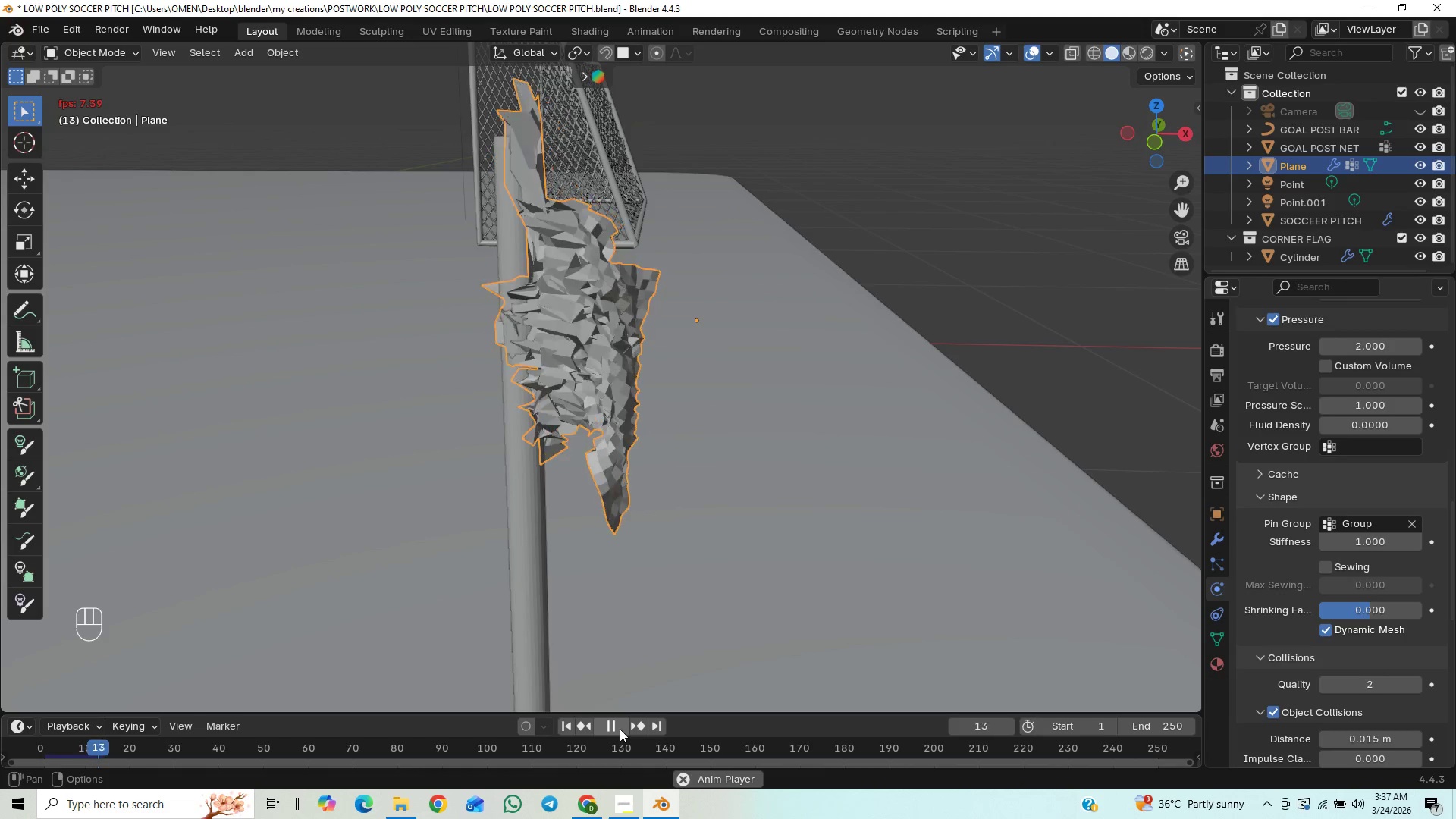 
left_click([620, 729])
 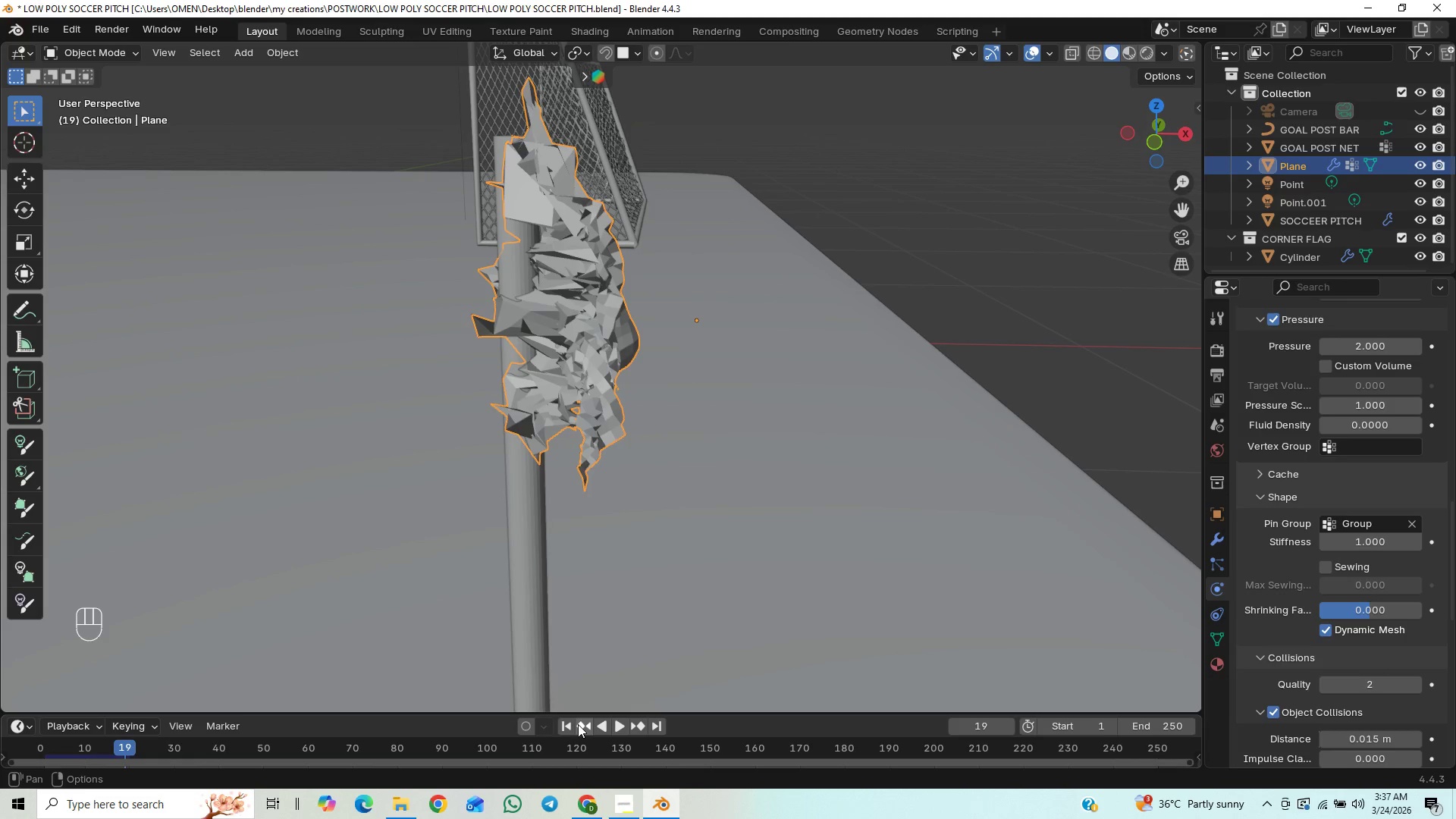 
left_click([565, 723])
 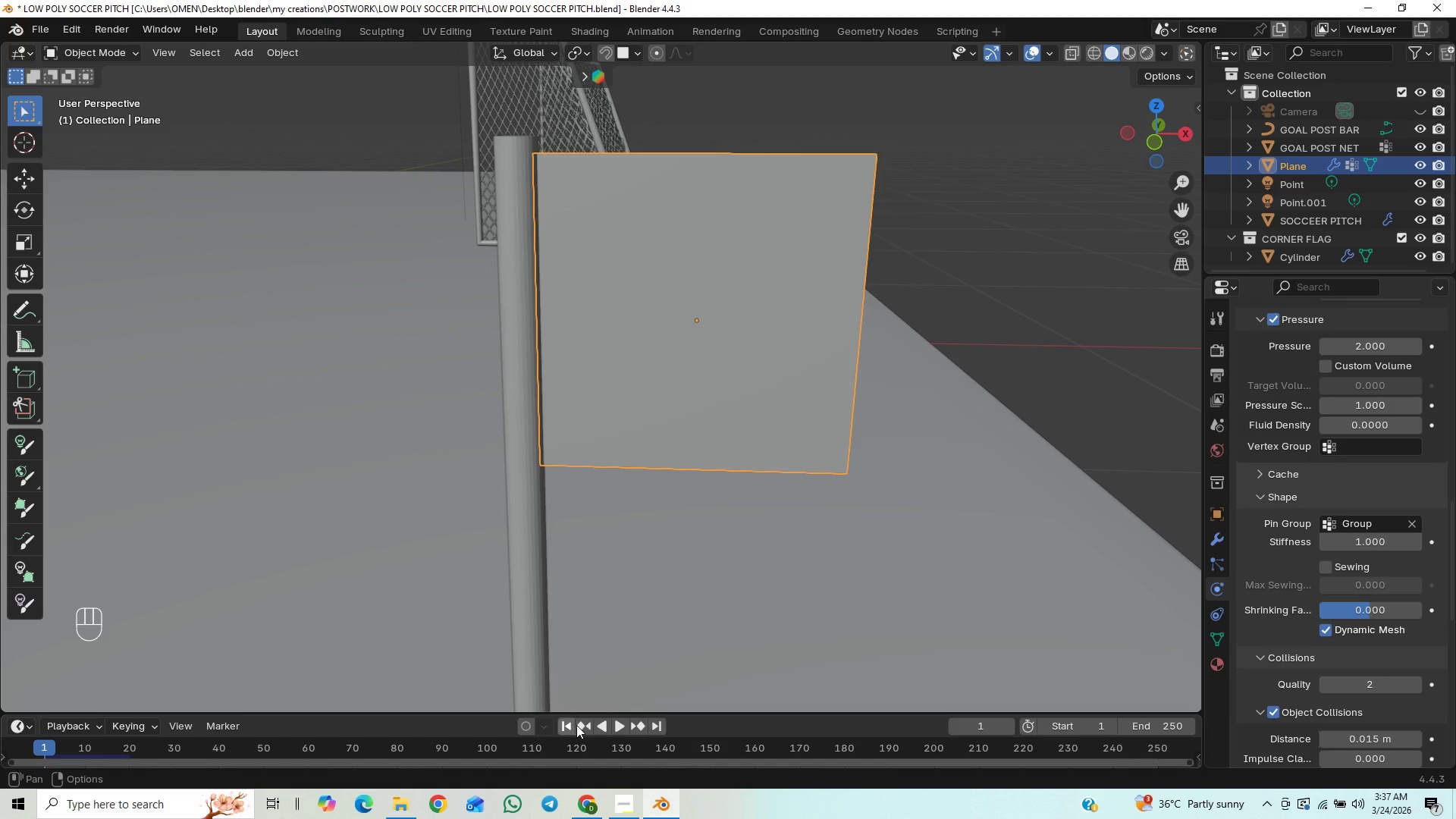 
left_click([621, 726])
 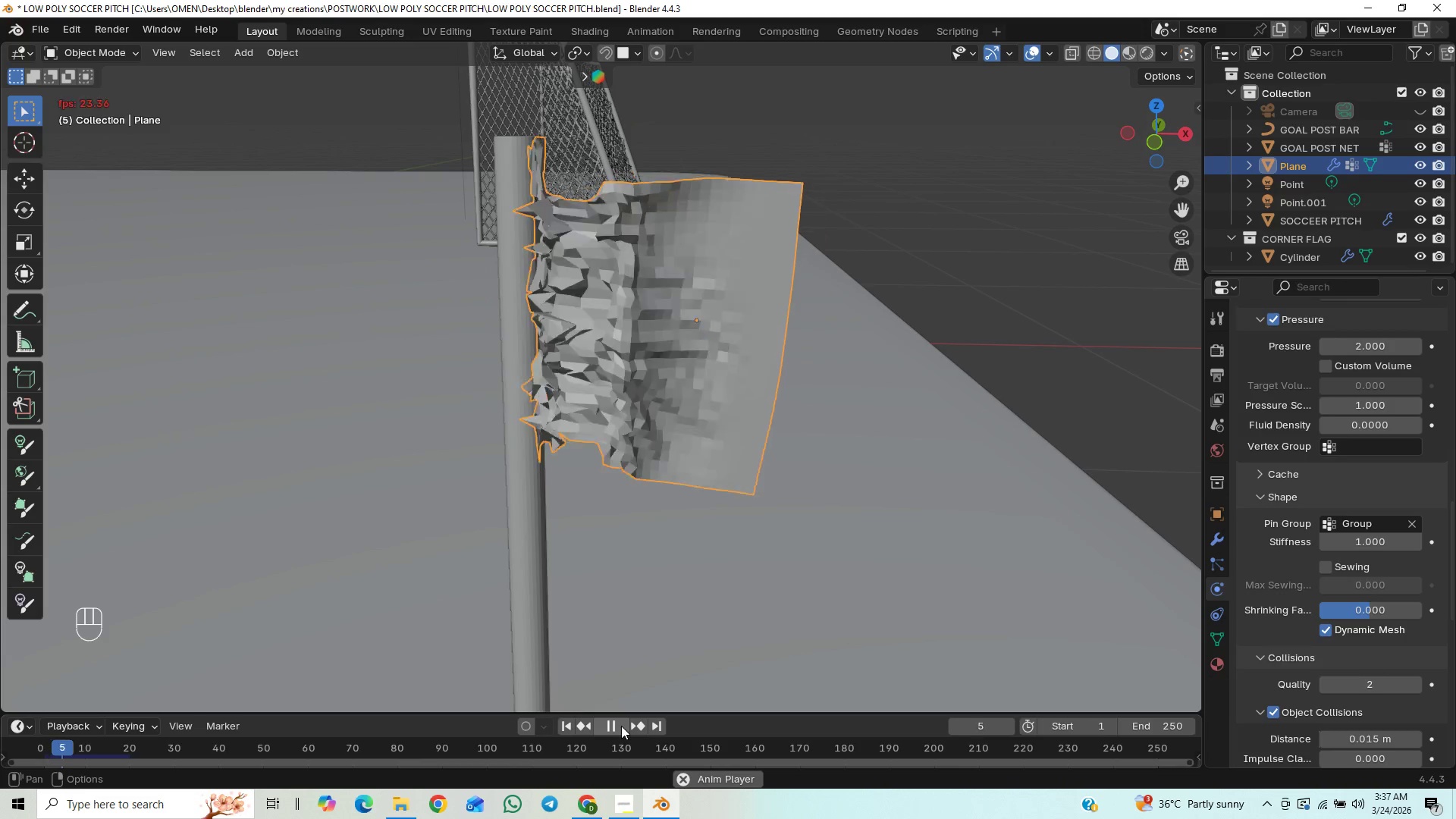 
left_click([621, 726])
 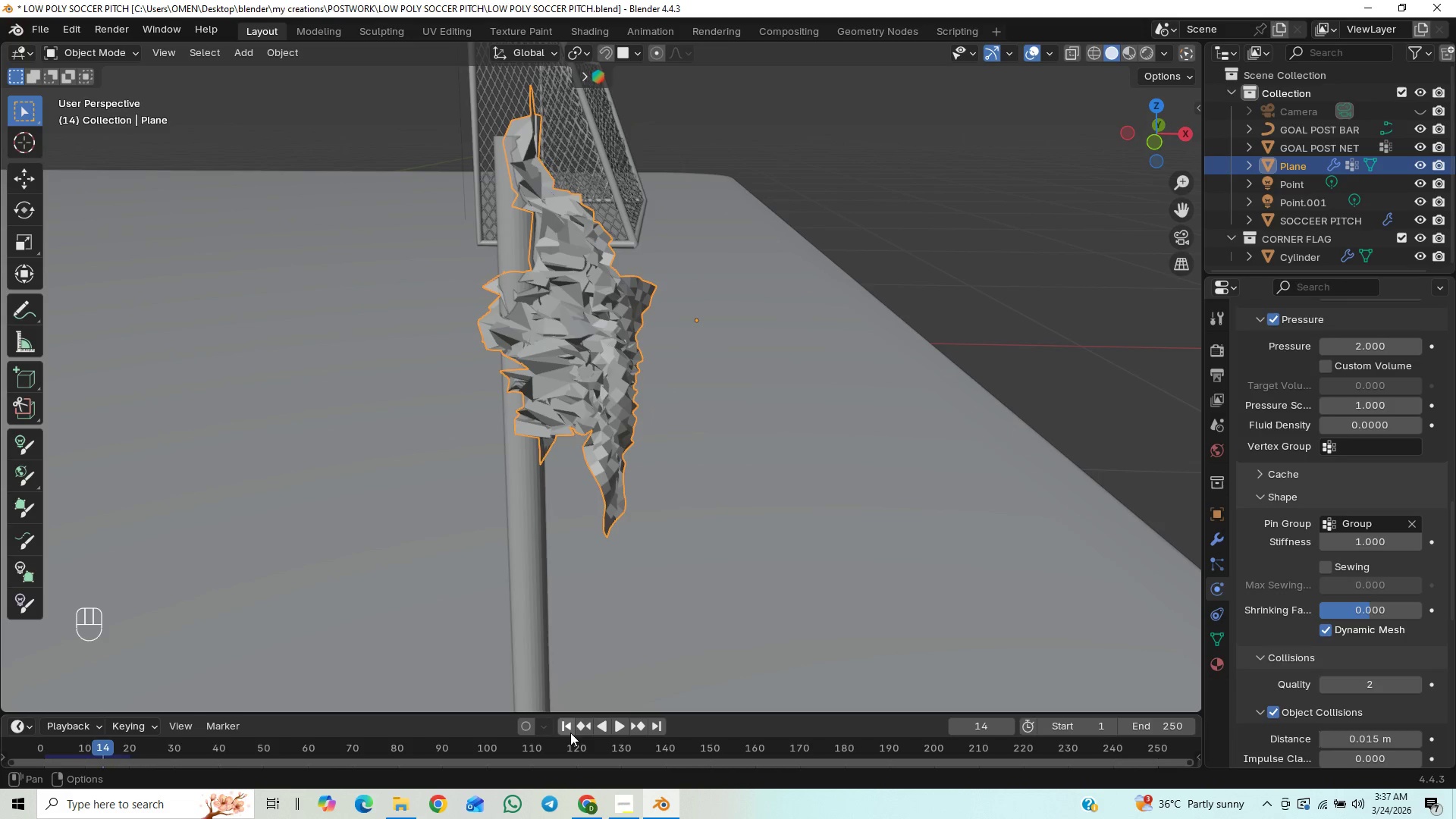 
left_click([570, 733])
 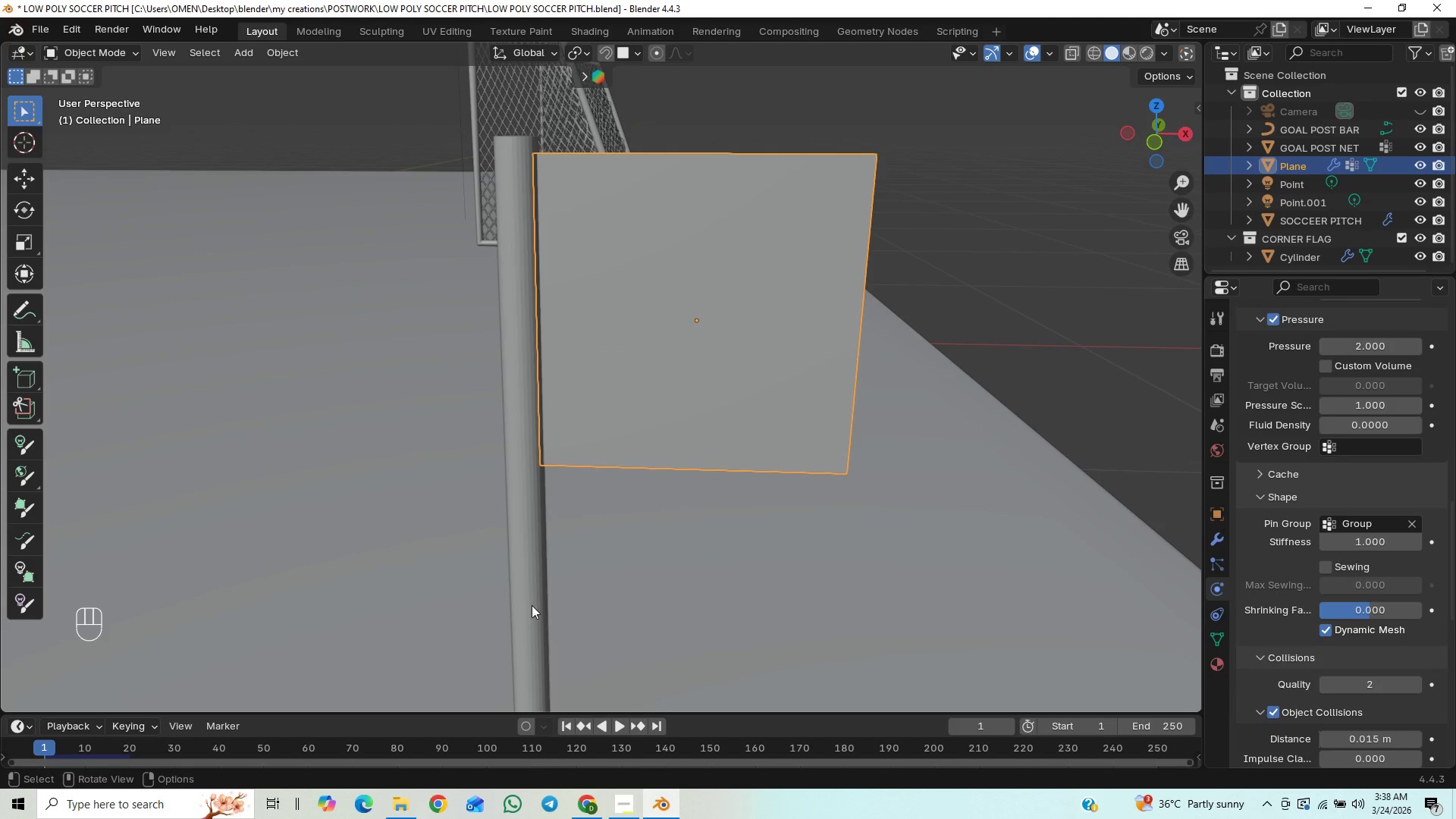 
left_click([519, 578])
 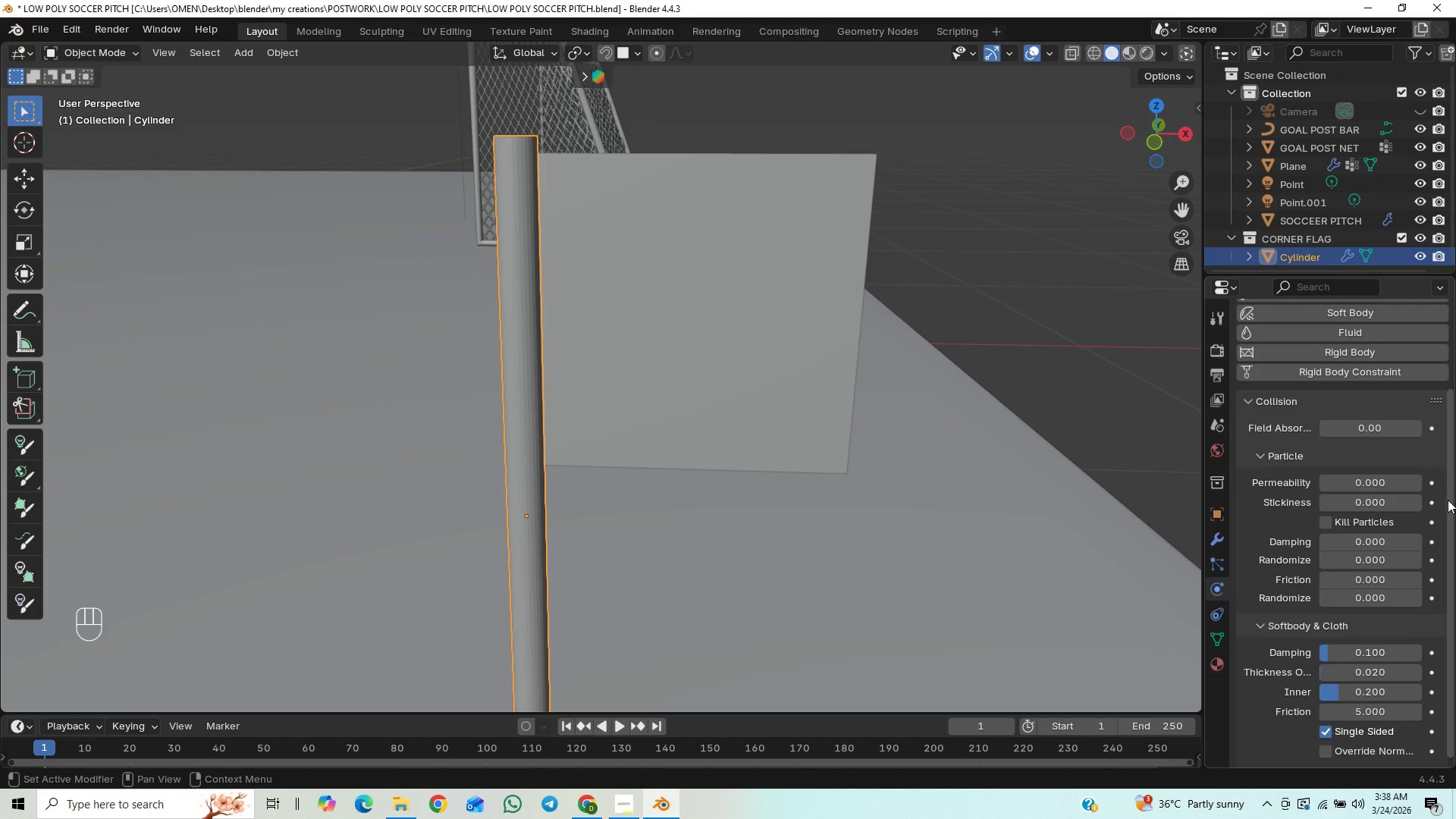 
left_click_drag(start_coordinate=[1453, 490], to_coordinate=[1455, 410])
 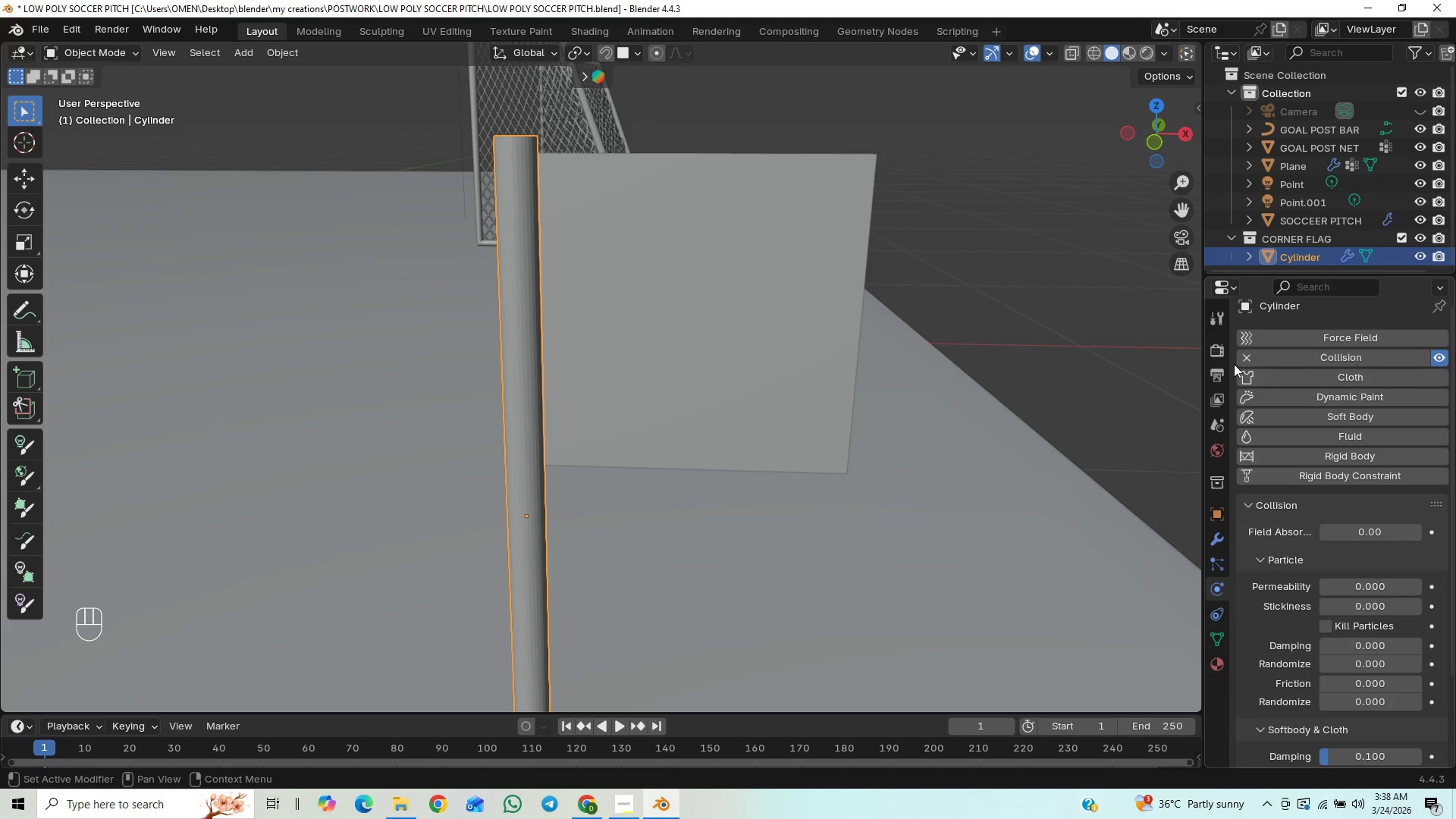 
left_click([1248, 359])
 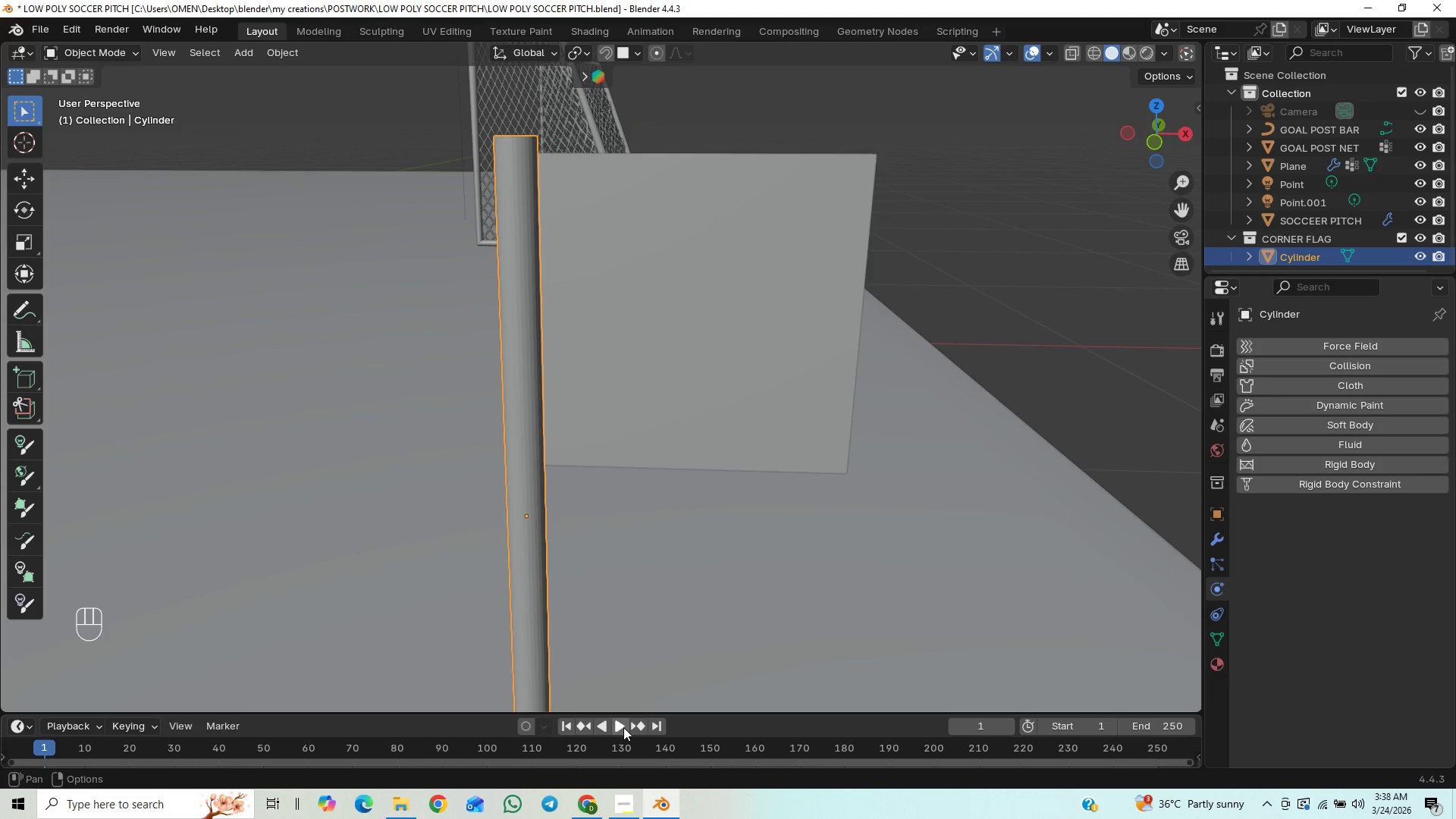 
left_click([623, 728])
 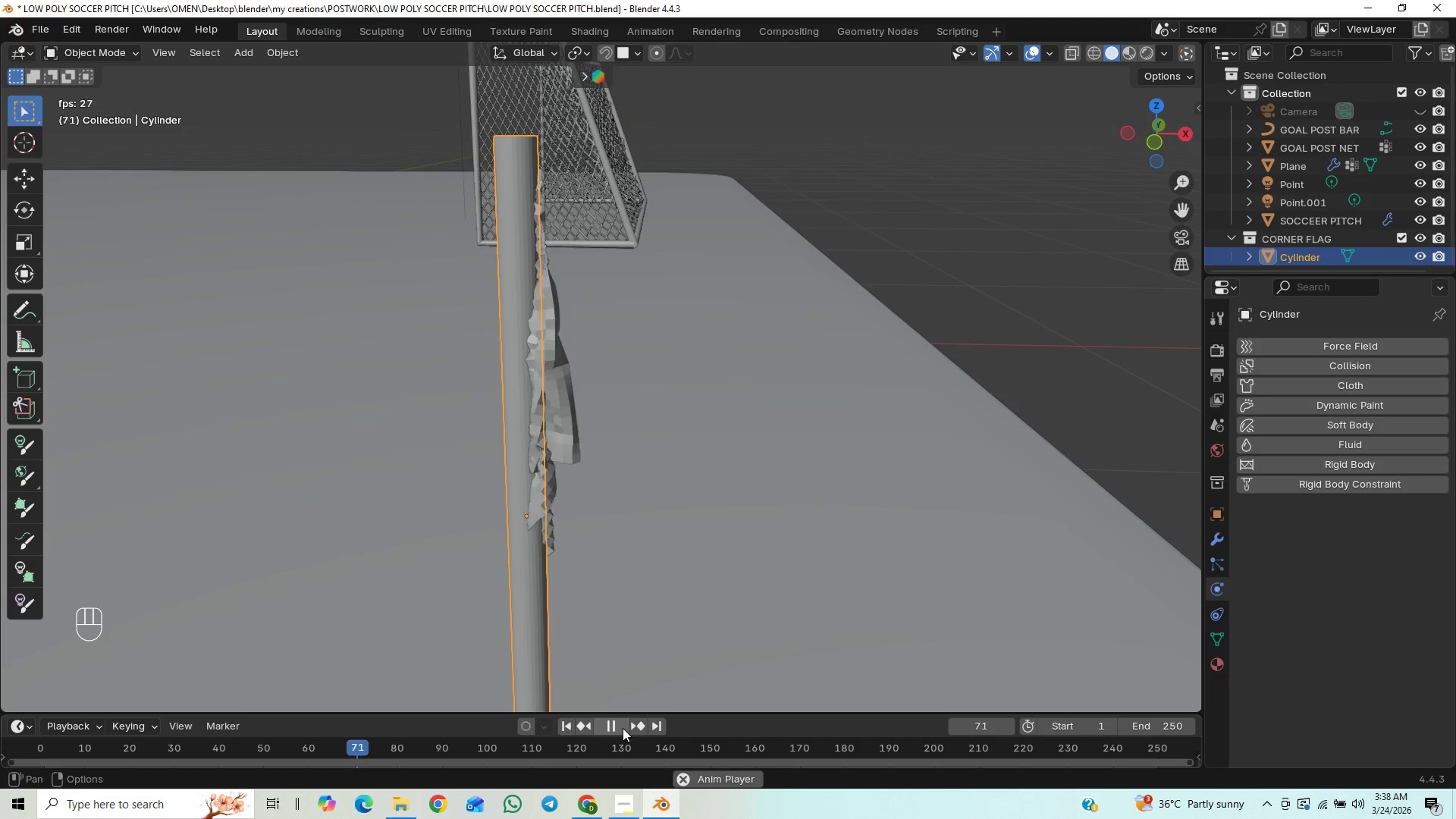 
left_click([623, 728])
 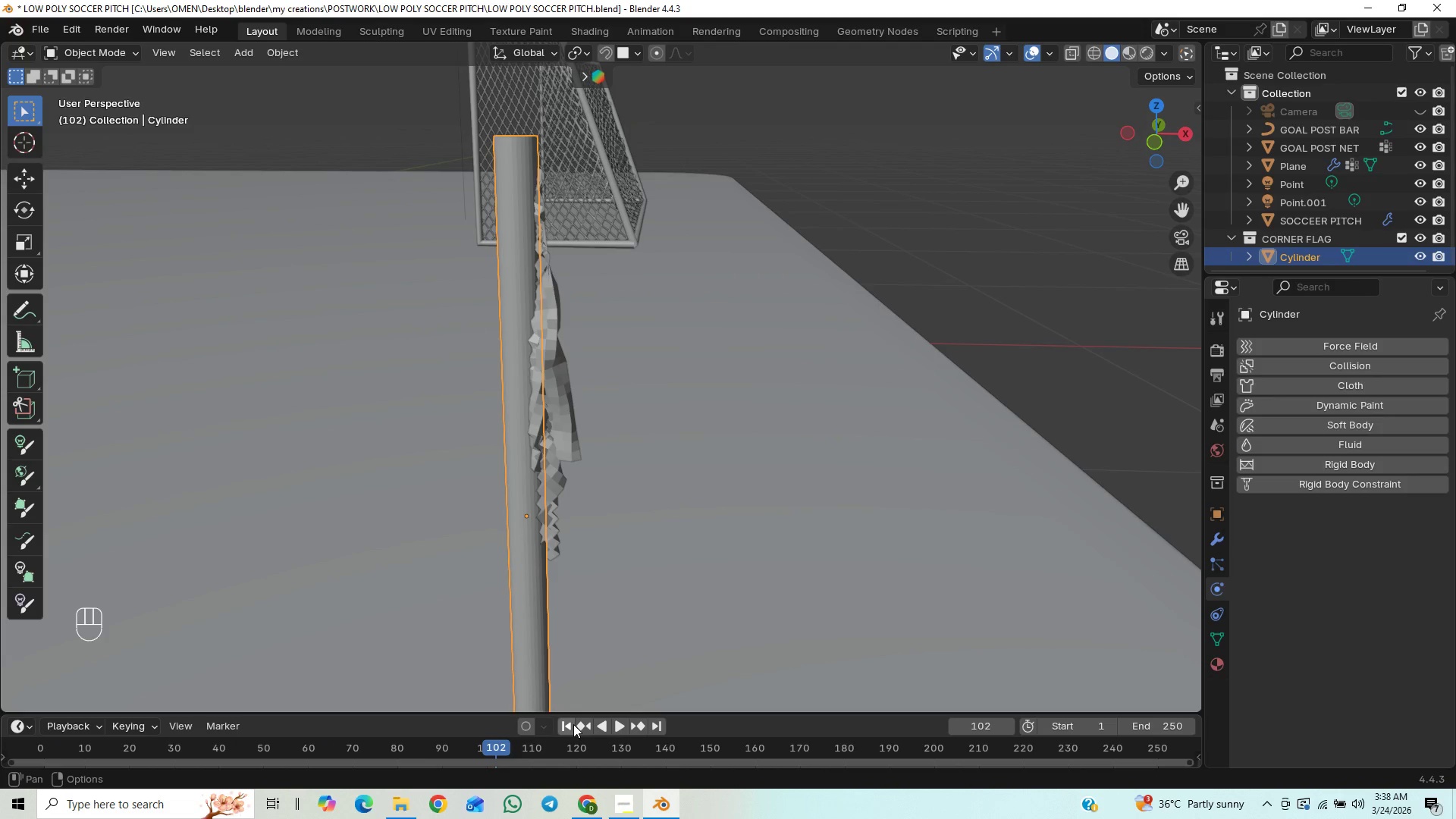 
left_click([566, 724])
 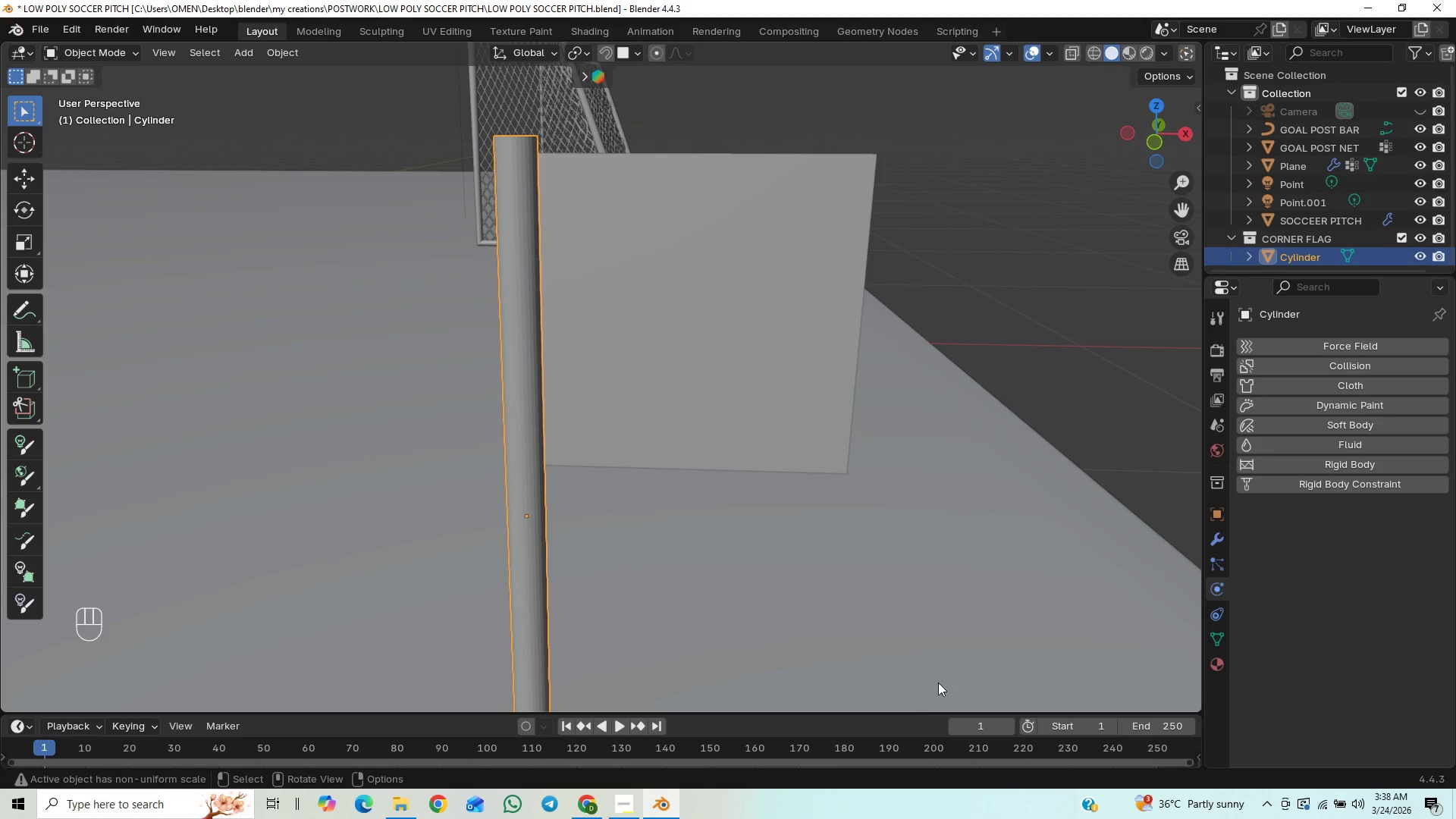 
key(Control+Z)
 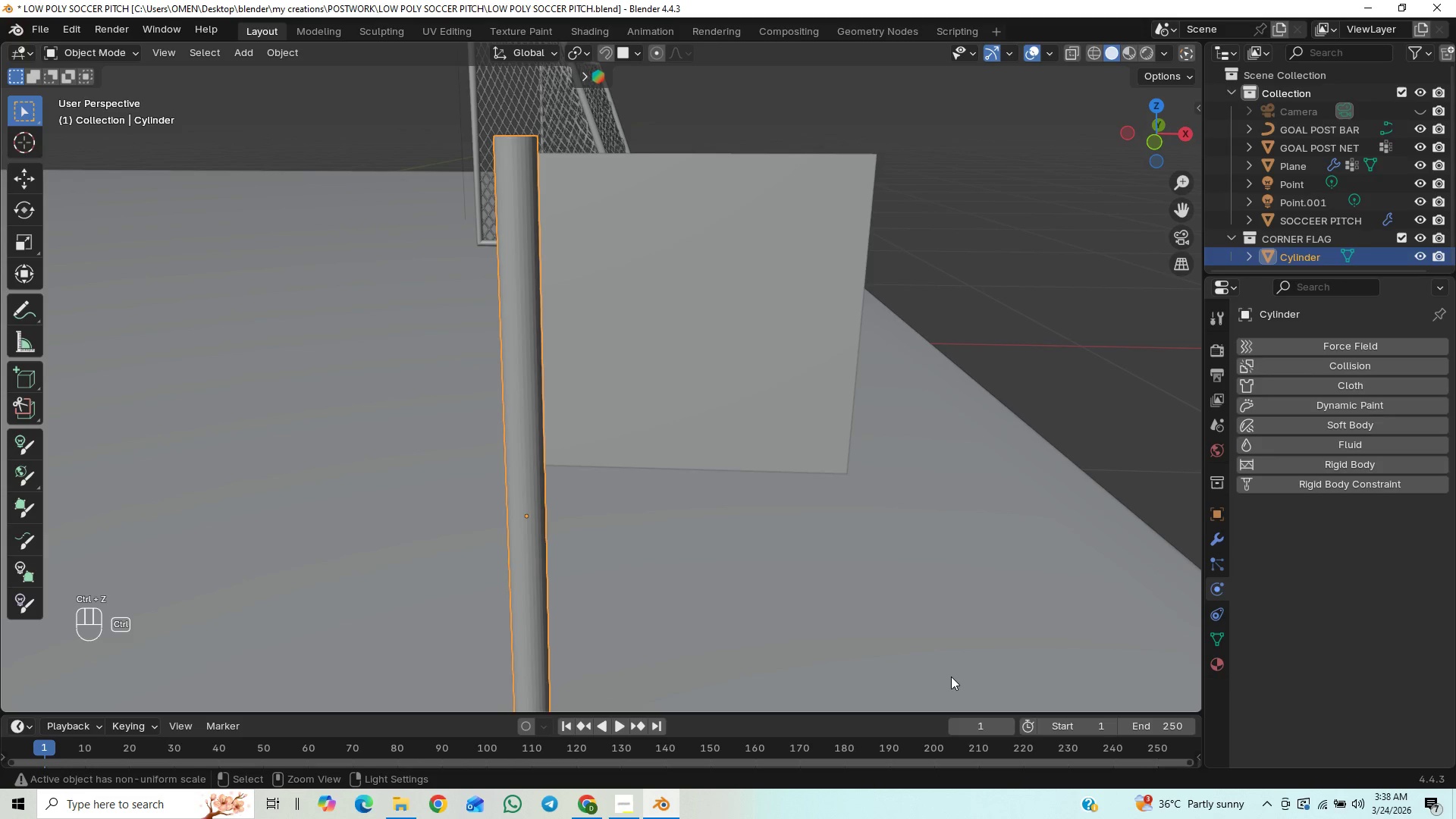 
key(Control+Z)
 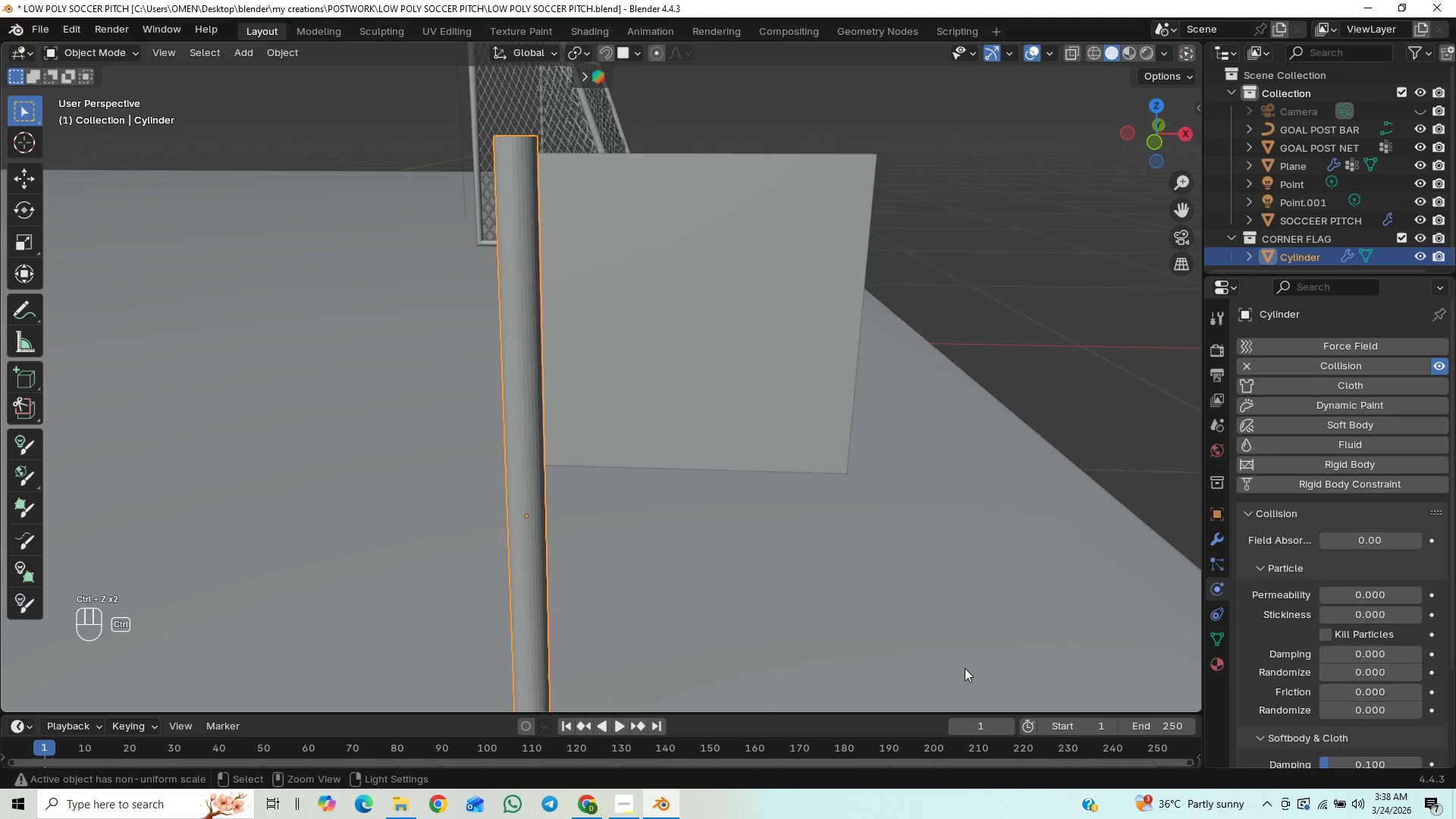 
key(Control+Z)
 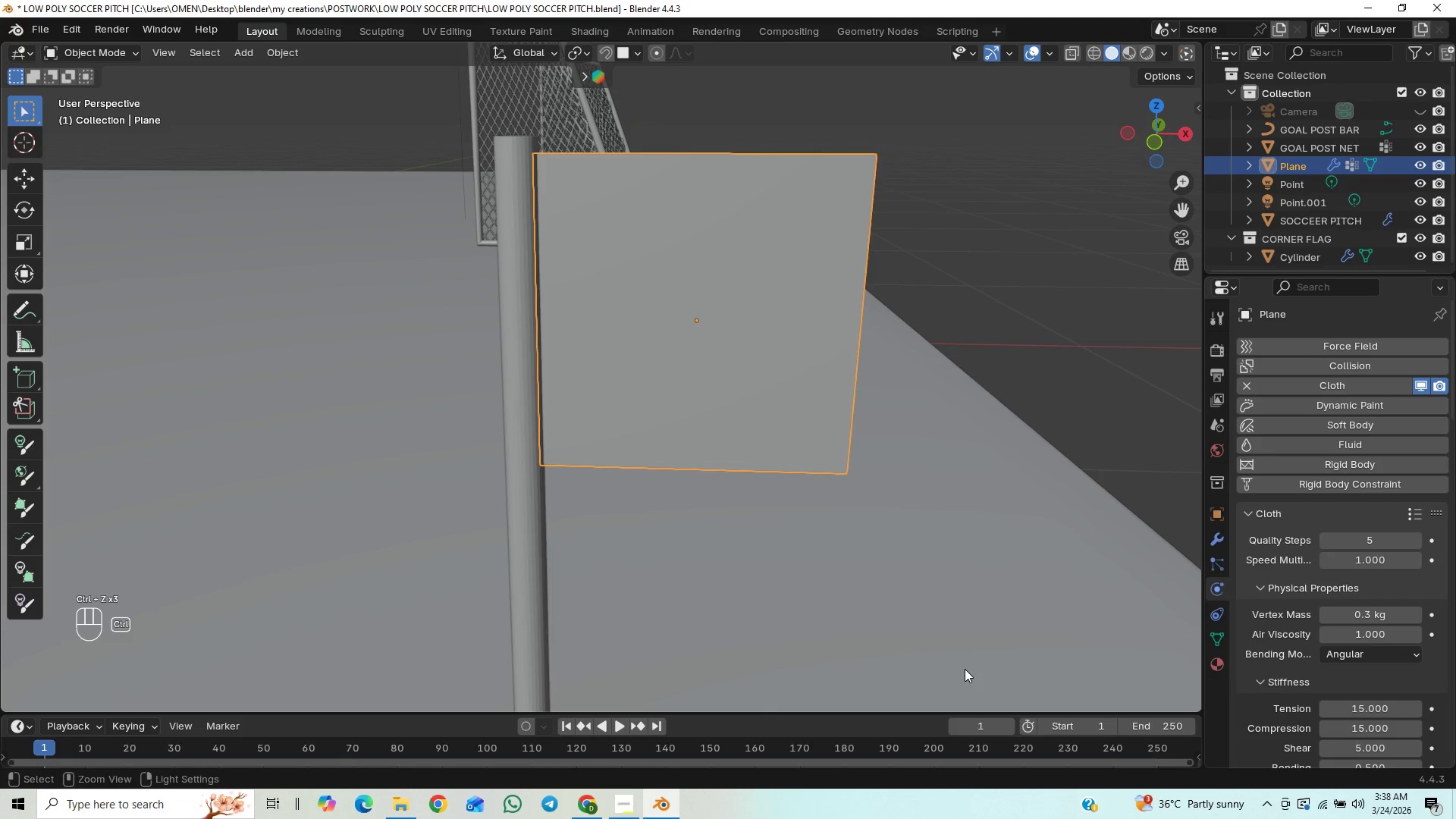 
key(Control+Z)
 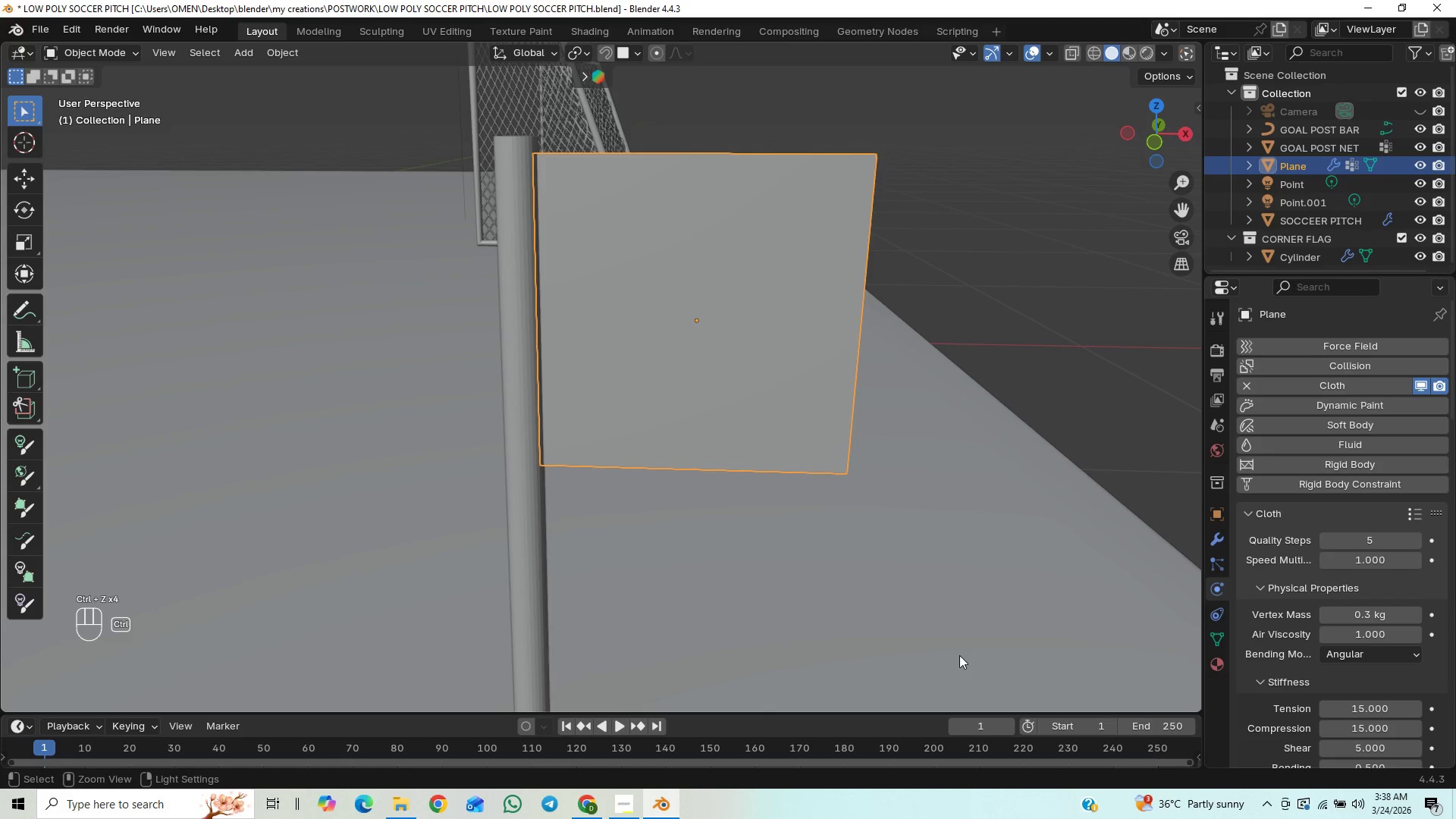 
key(Control+Z)
 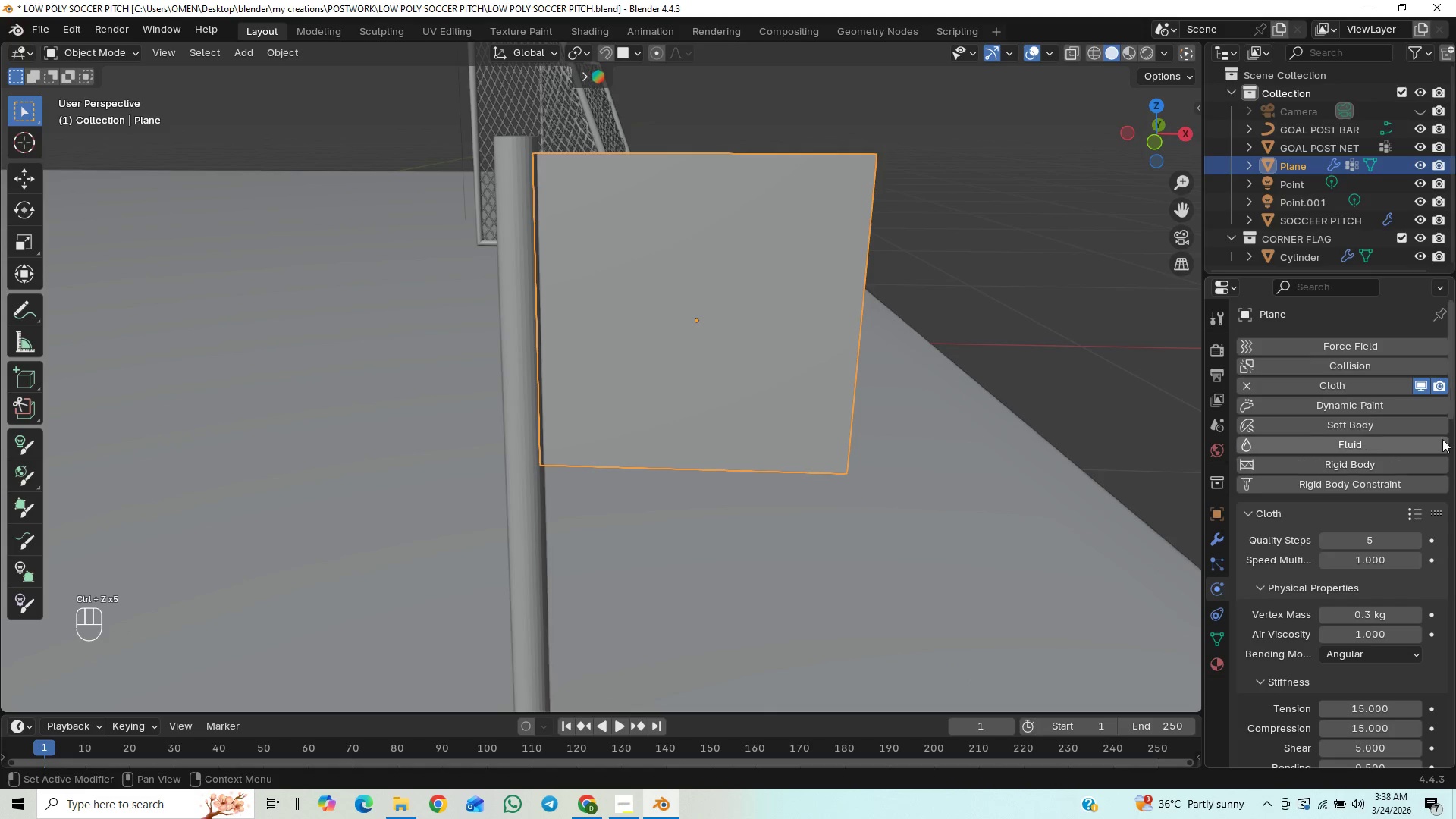 
left_click_drag(start_coordinate=[1455, 406], to_coordinate=[1420, 632])
 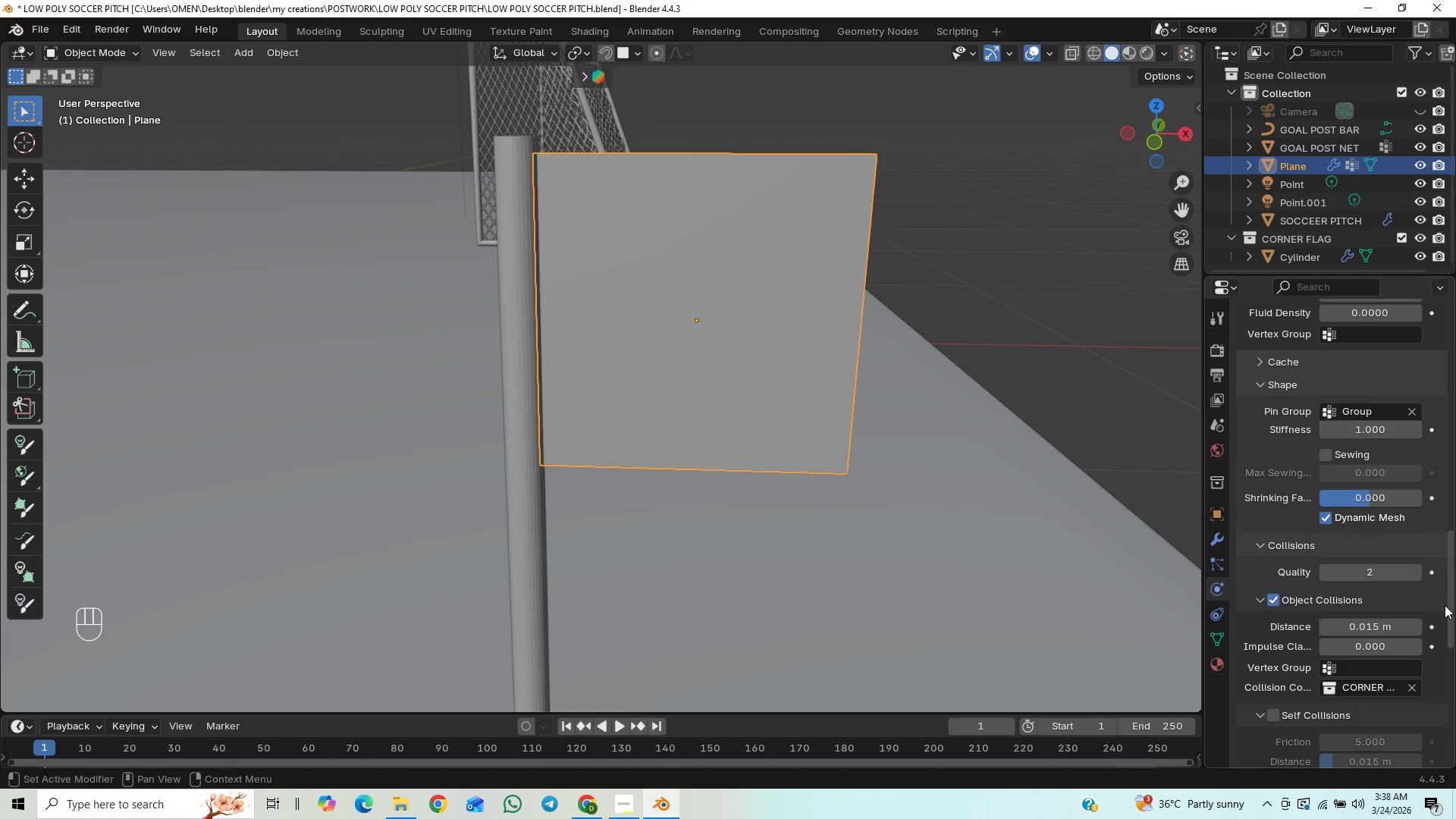 
left_click_drag(start_coordinate=[1453, 592], to_coordinate=[1455, 557])
 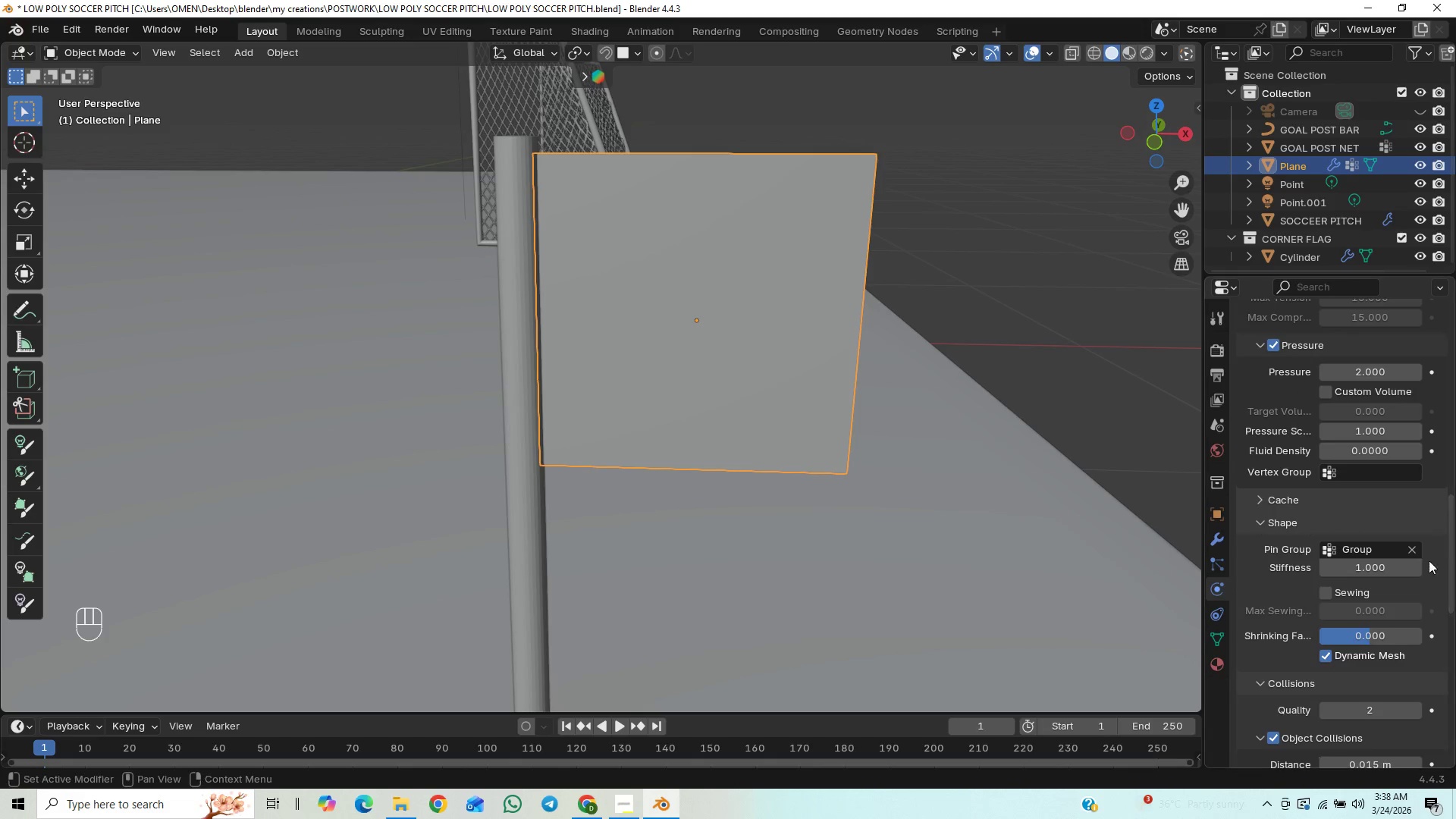 
key(Control+Z)
 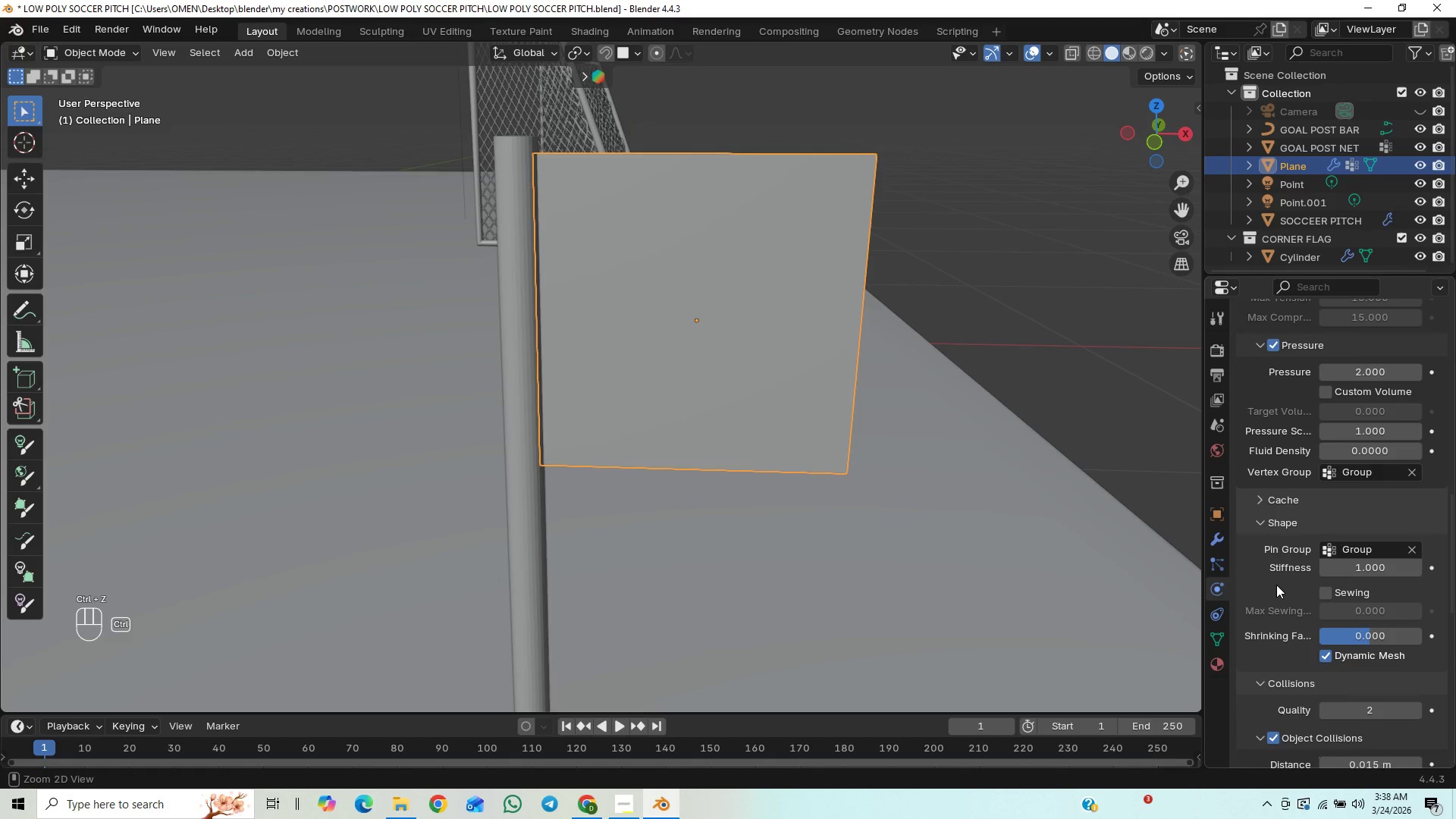 
key(Control+Z)
 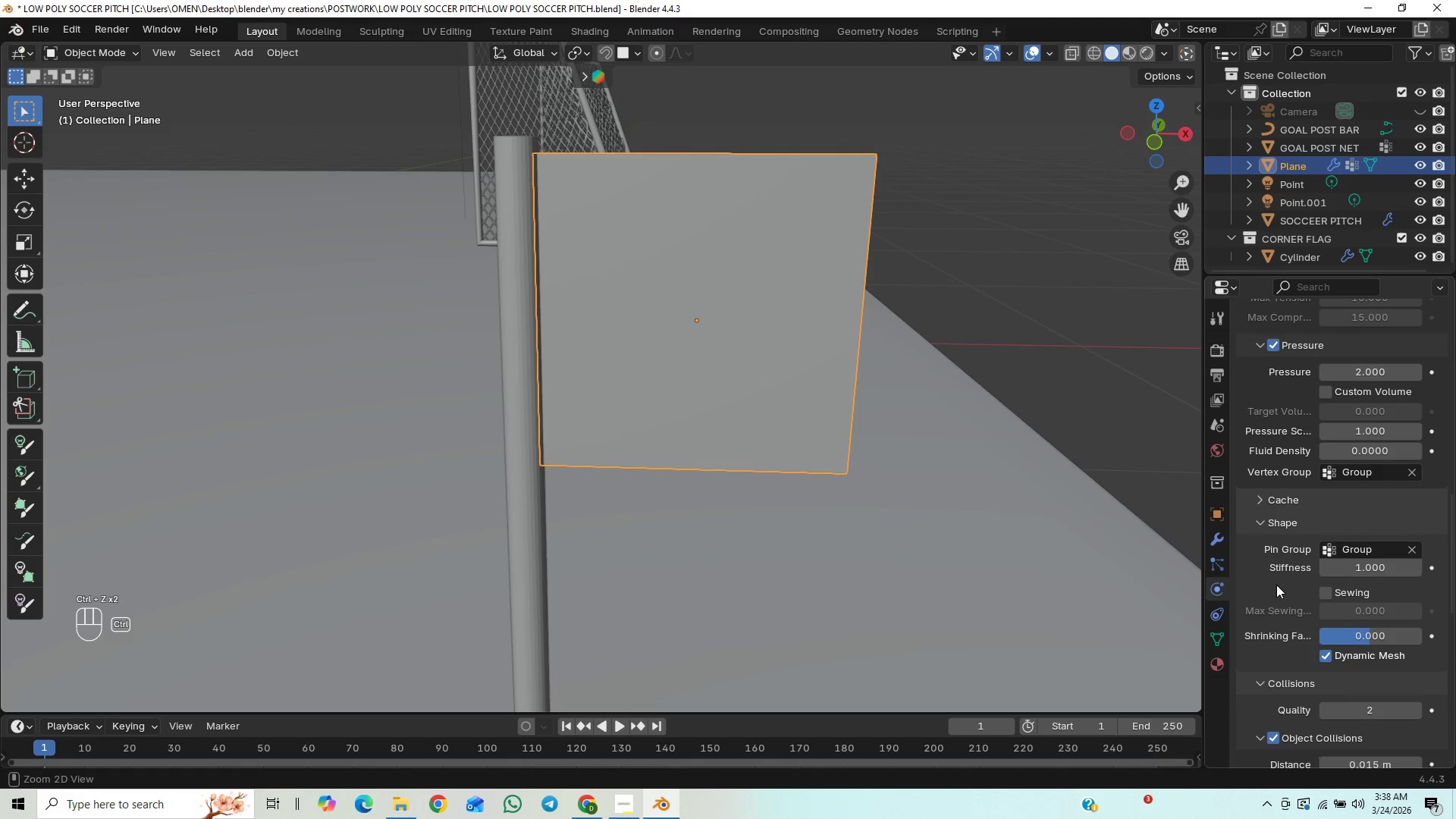 
key(Control+Z)
 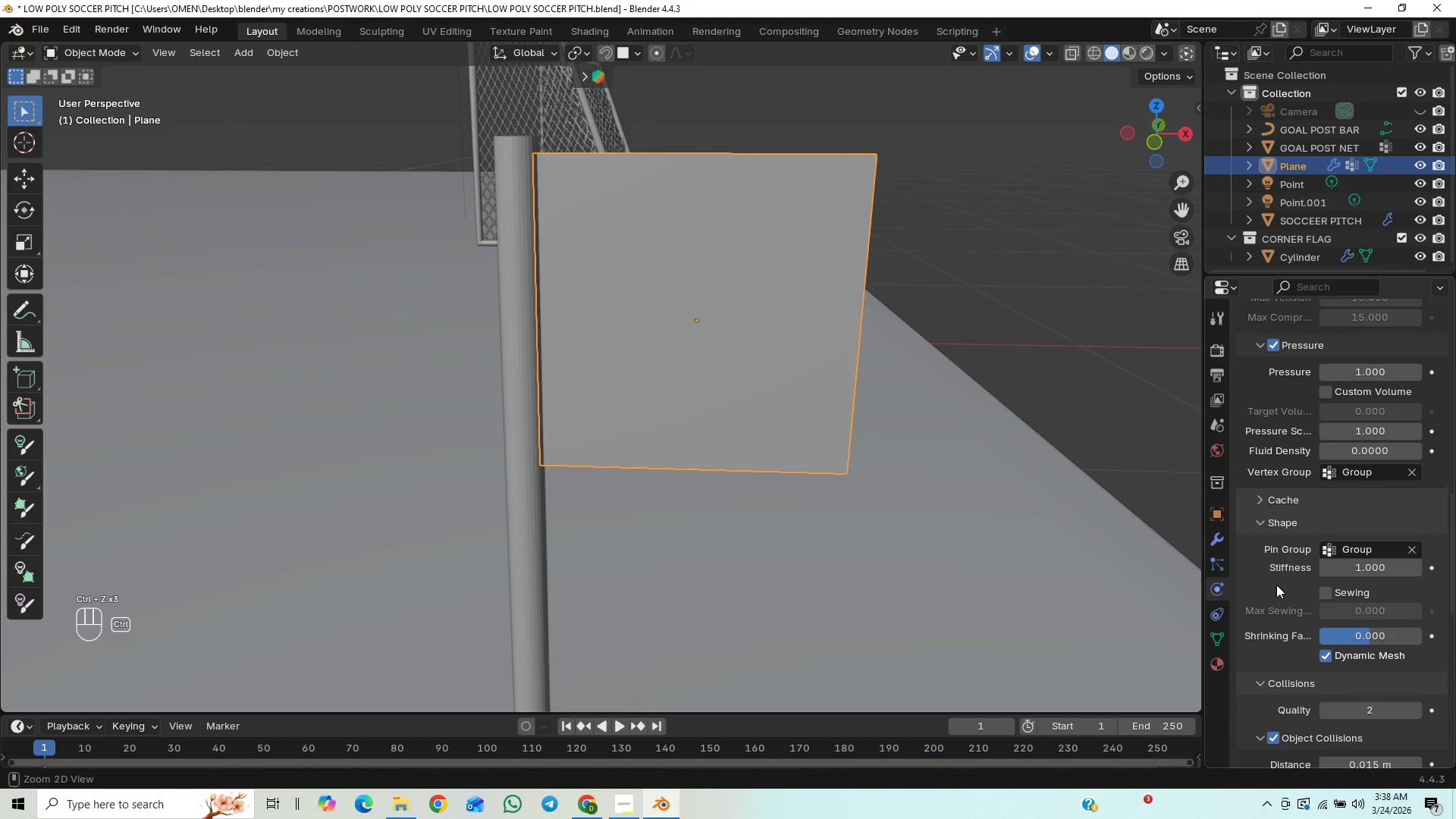 
key(Control+Z)
 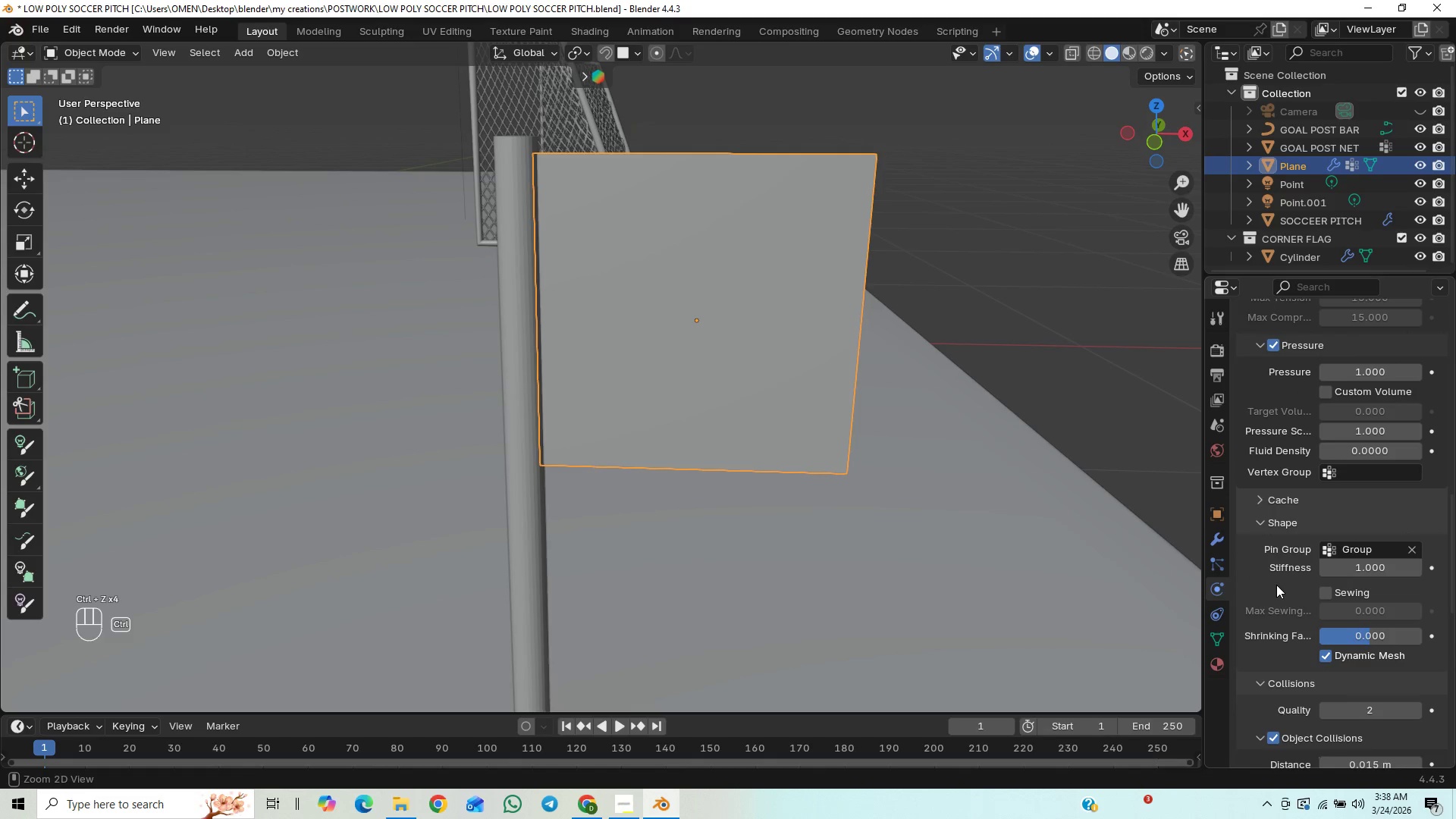 
key(Control+Z)
 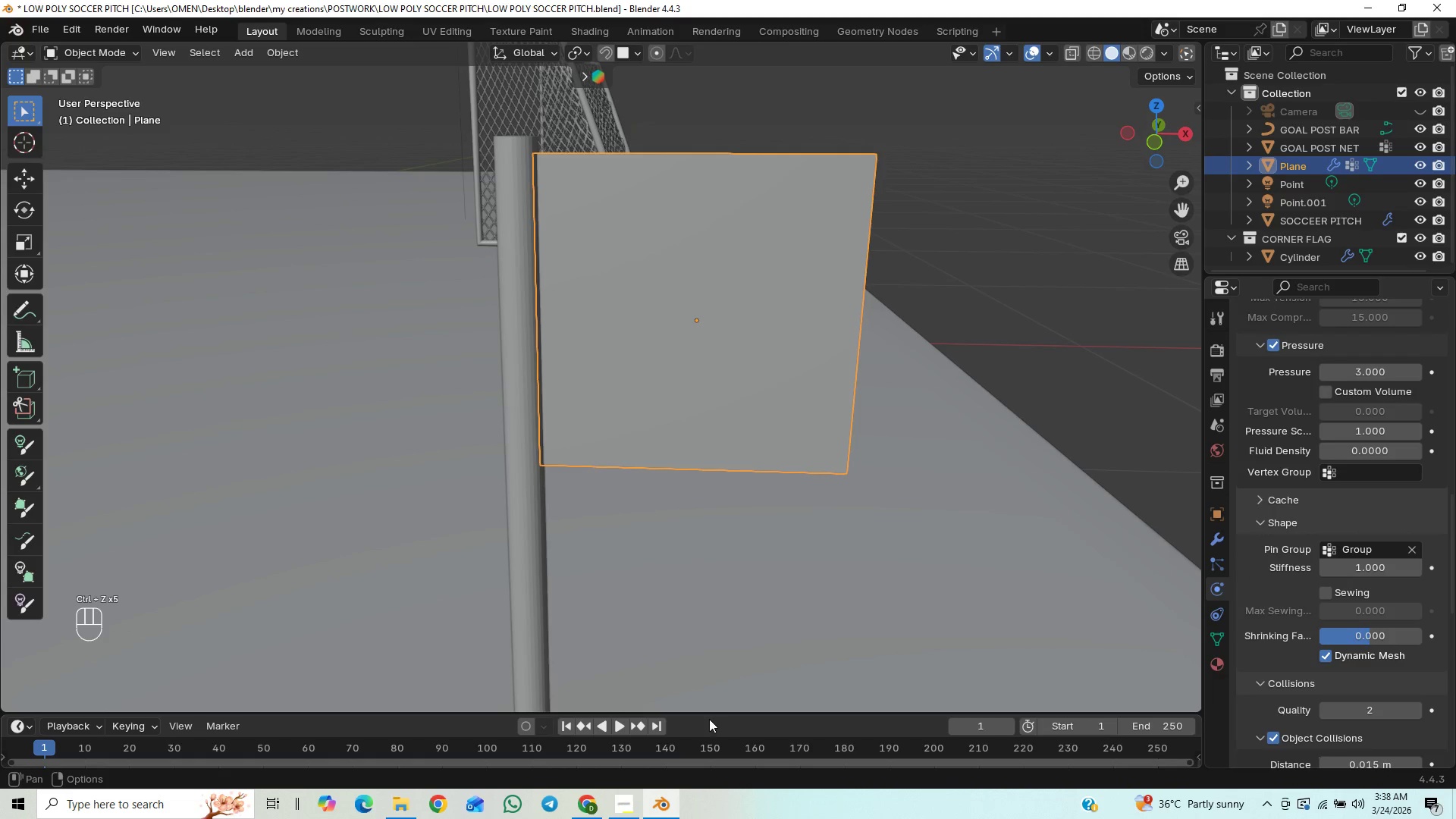 
left_click([618, 723])
 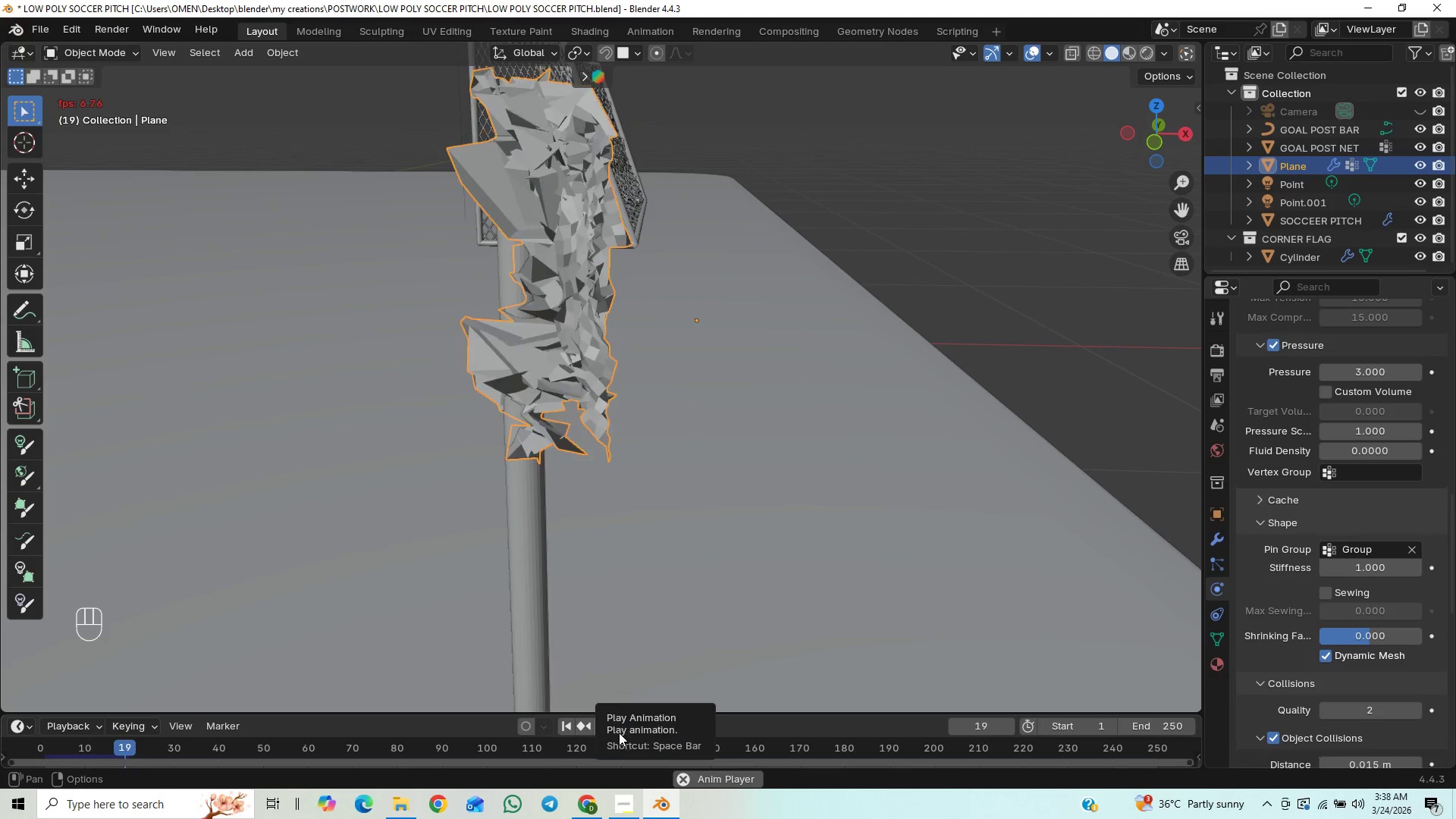 
left_click([619, 733])
 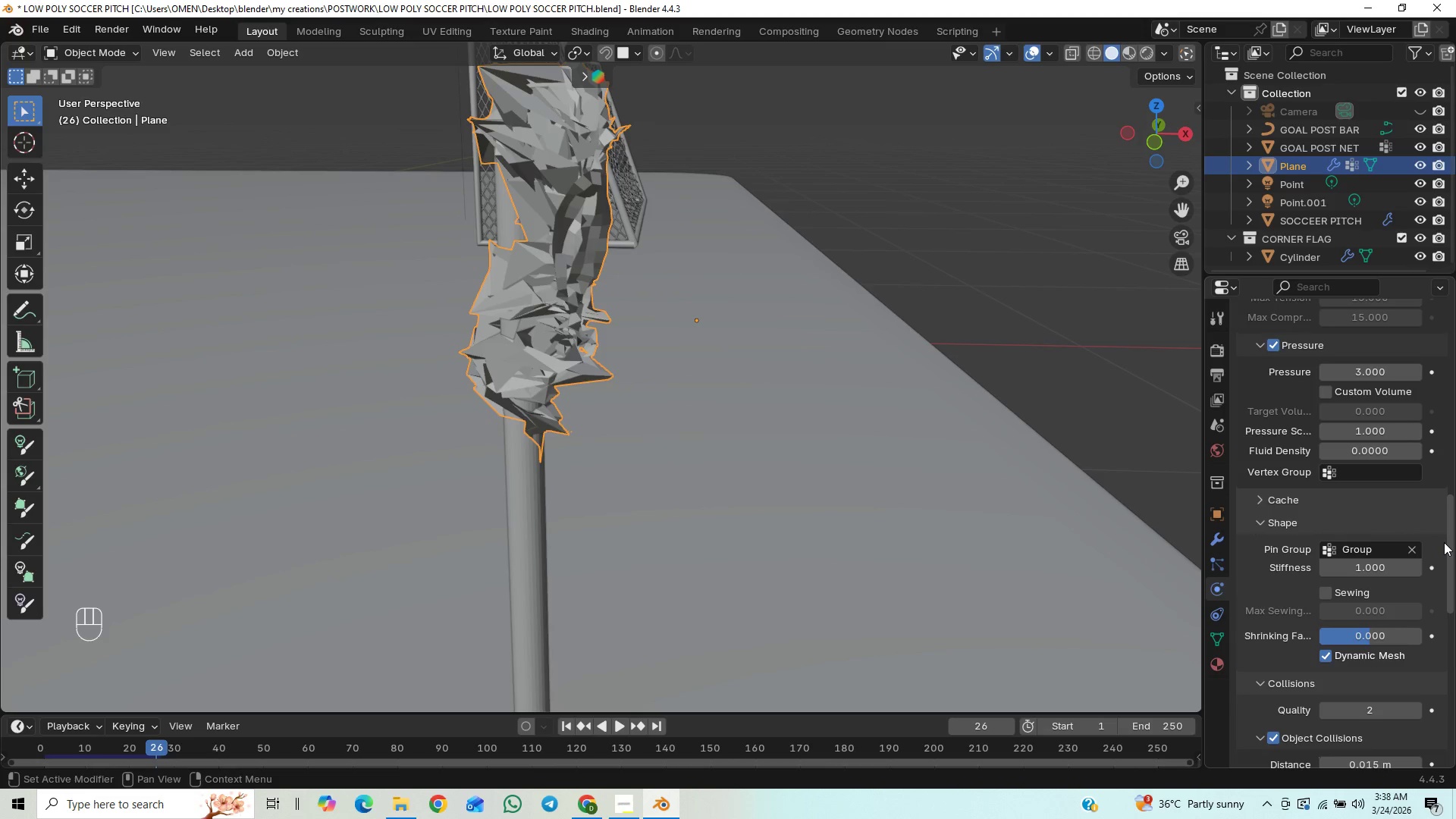 
left_click_drag(start_coordinate=[1454, 535], to_coordinate=[1455, 306])
 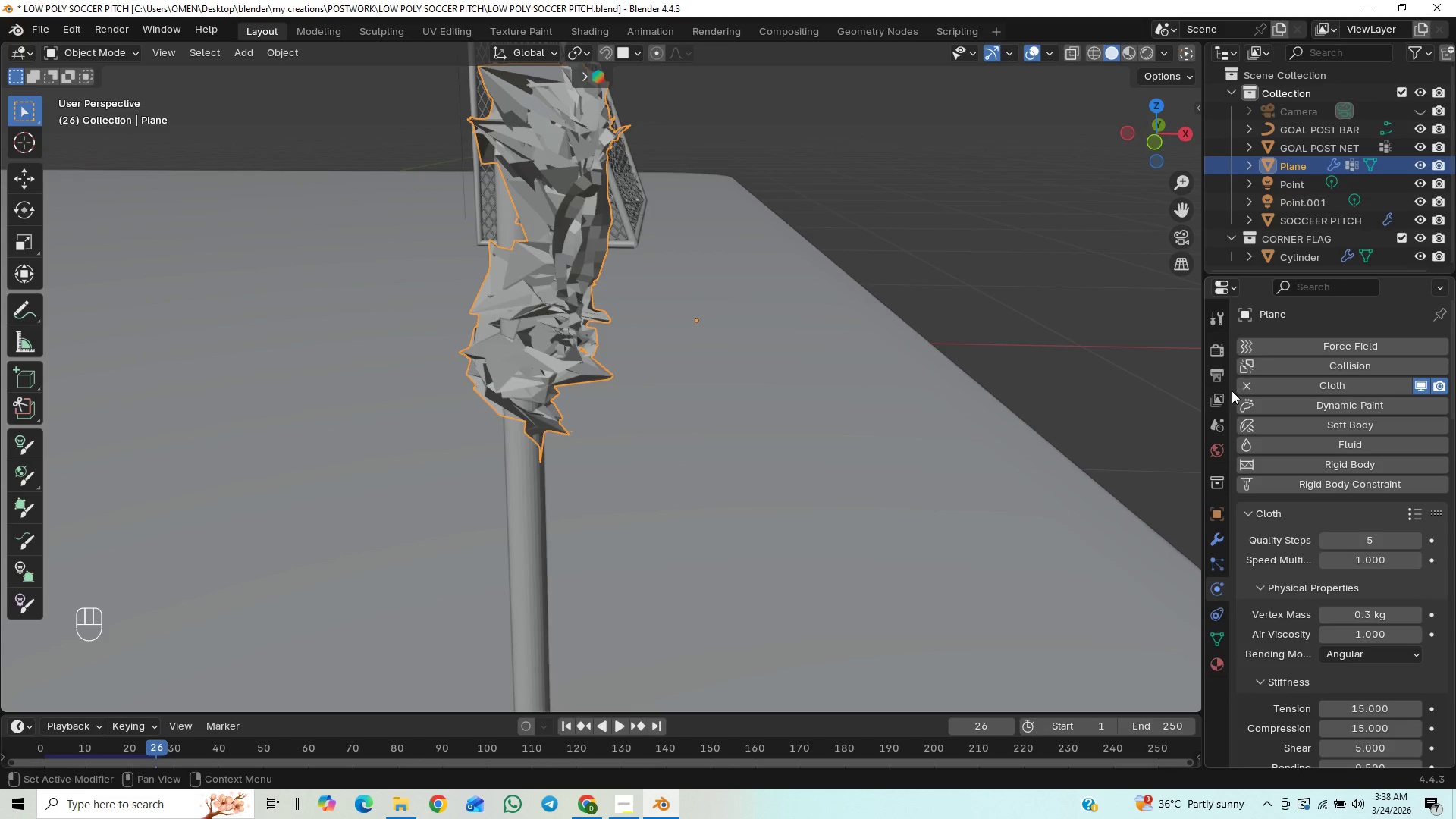 
left_click([1241, 386])
 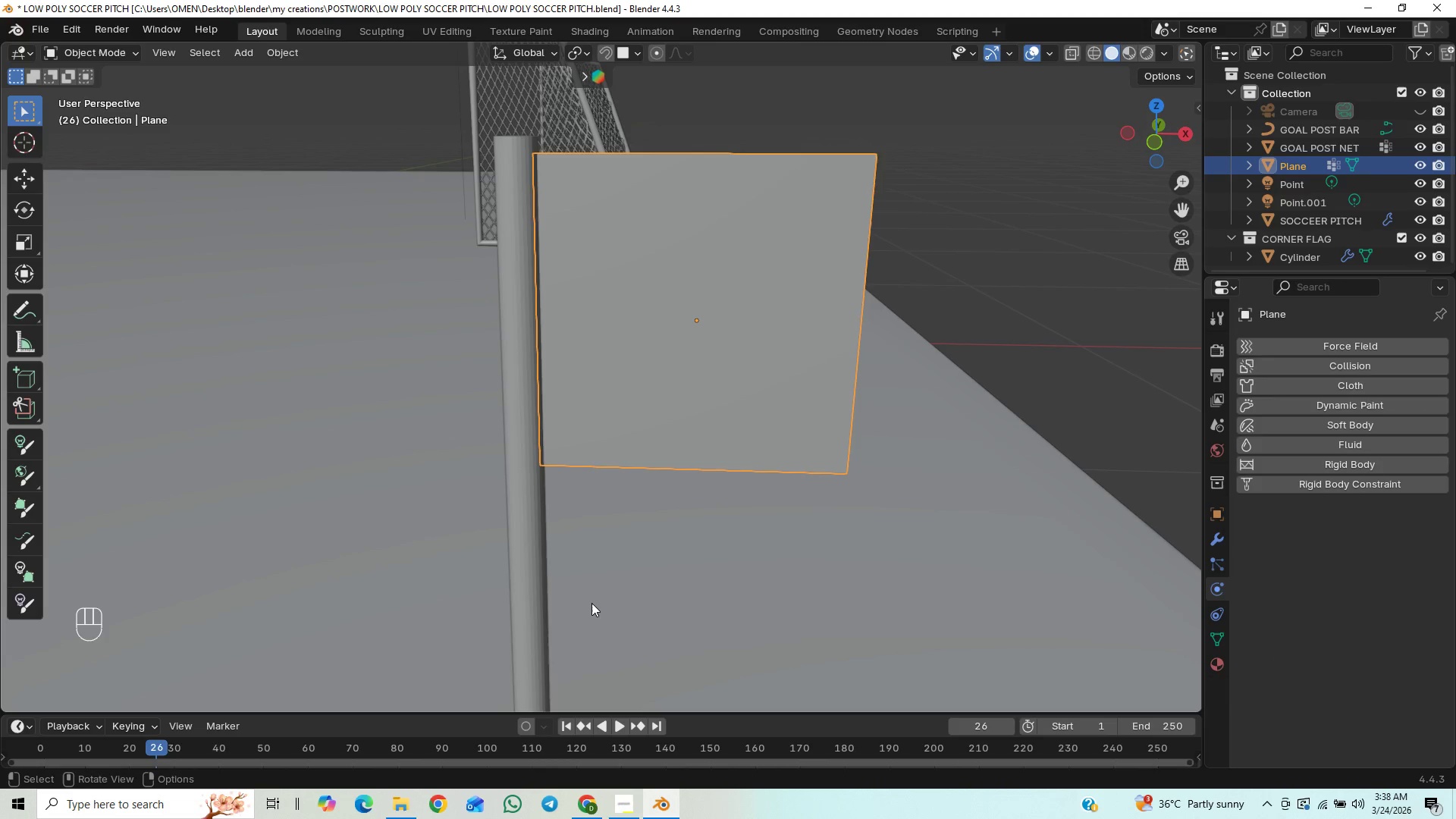 
mouse_move([1273, 405])
 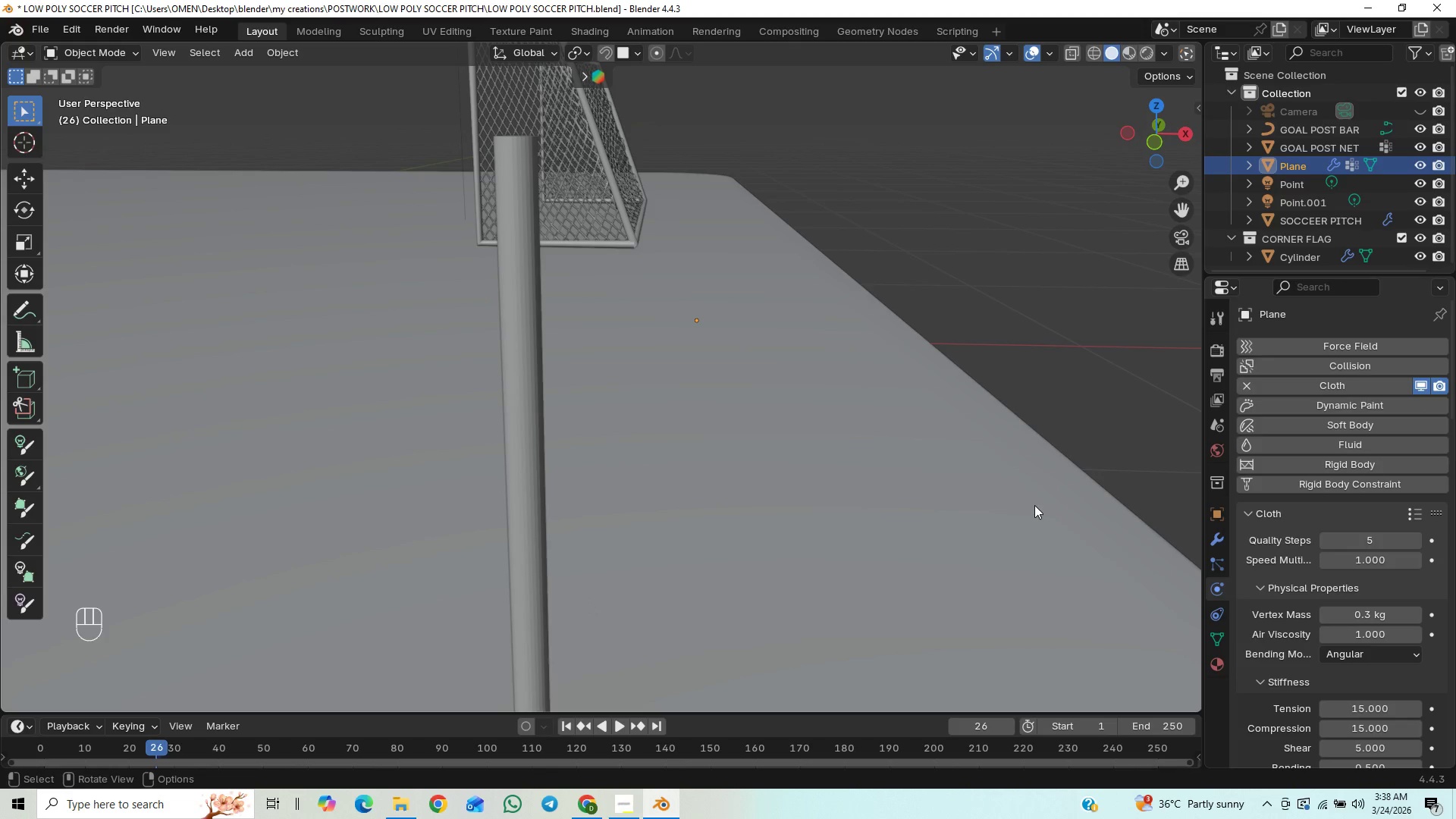 
key(Control+Z)
 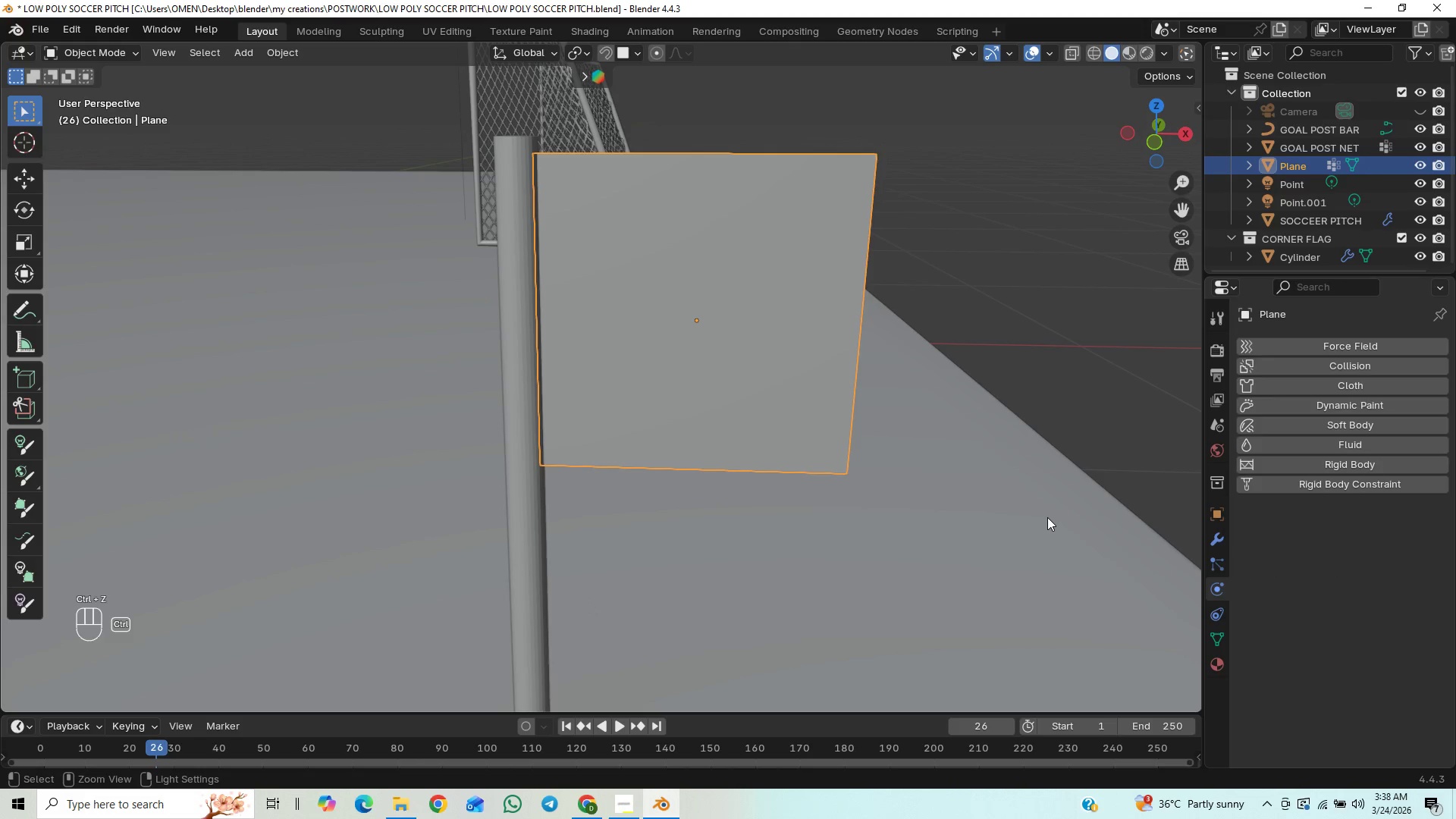 
key(Control+Z)
 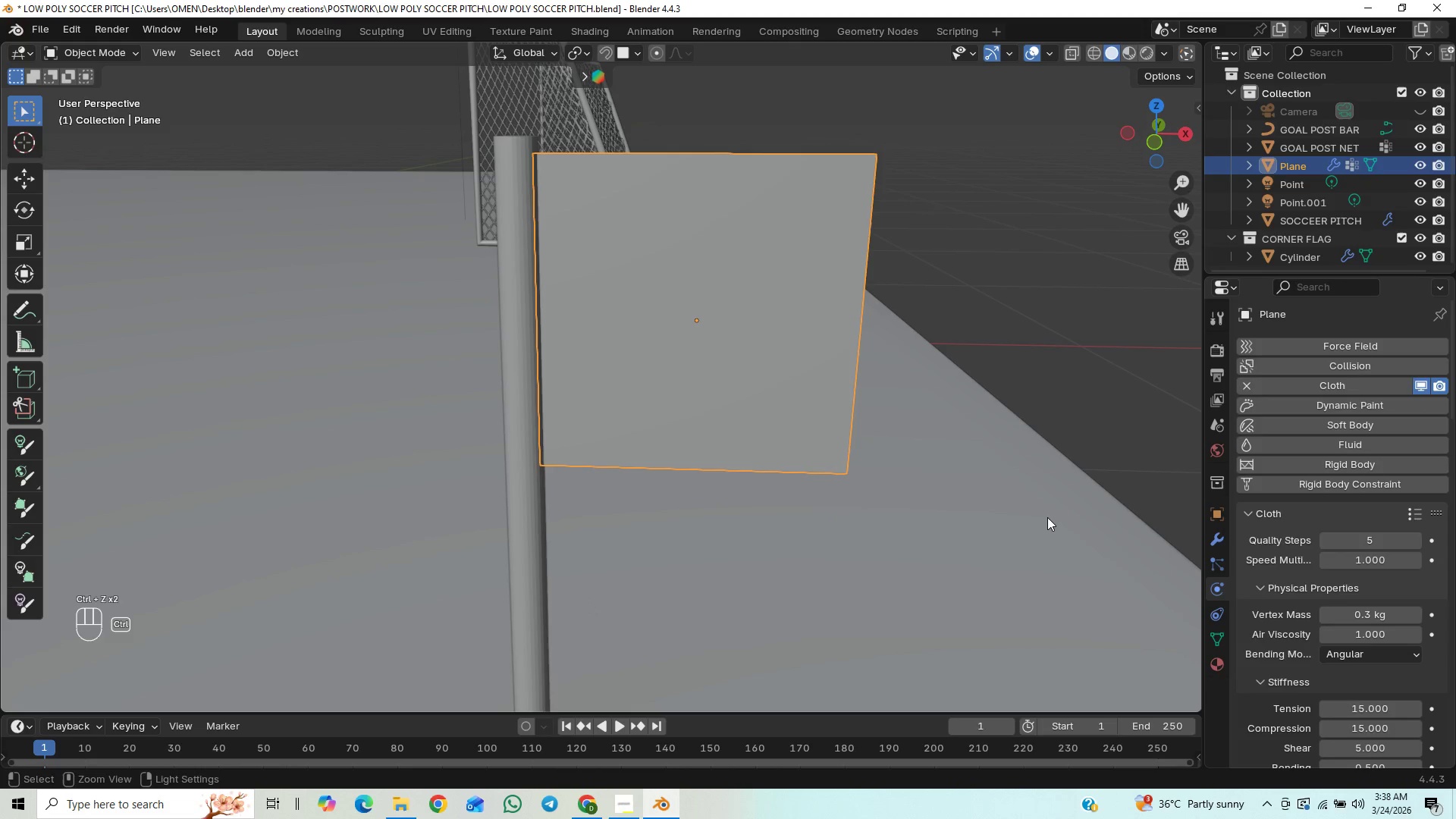 
key(Control+Z)
 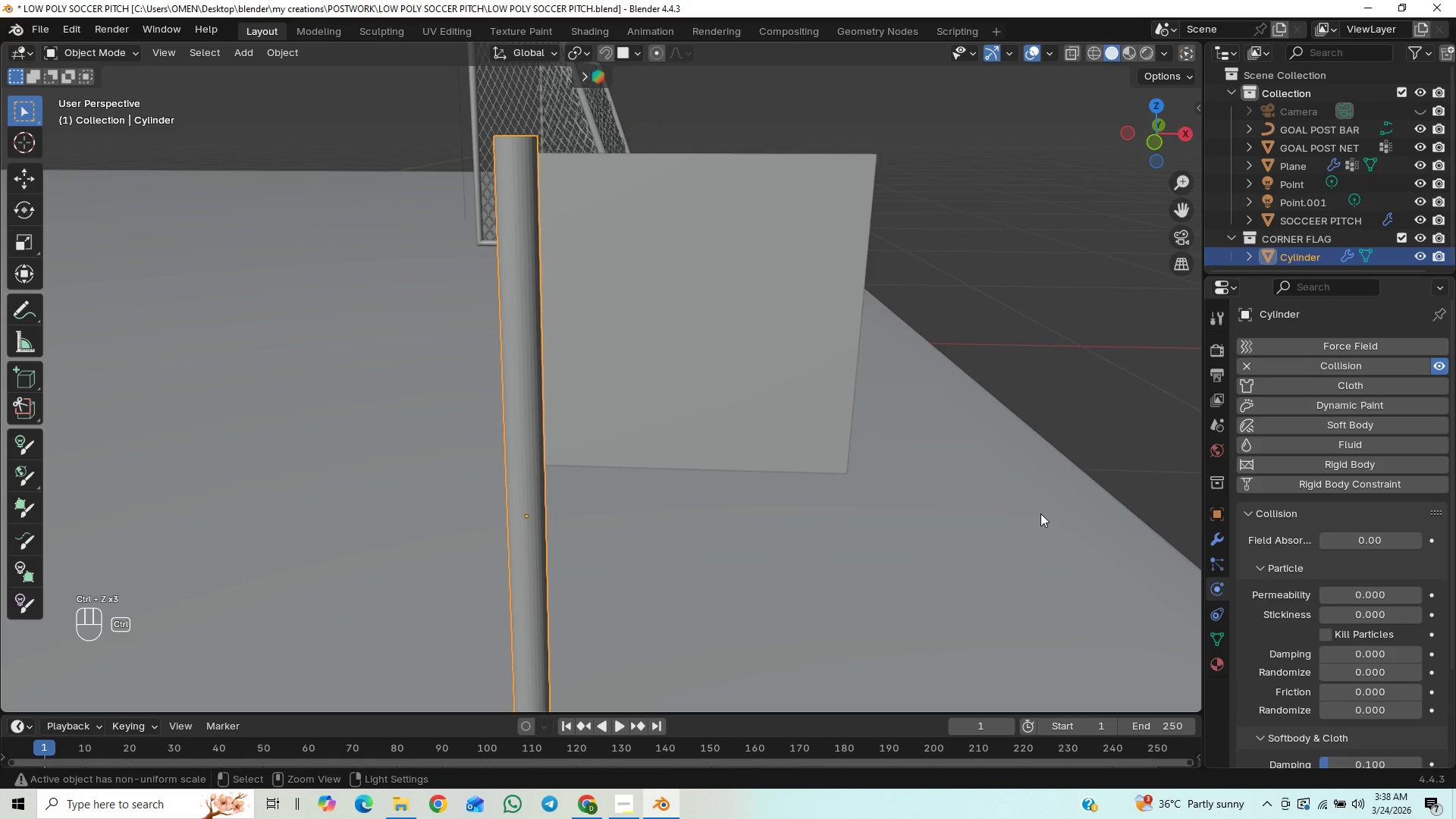 
key(Control+Z)
 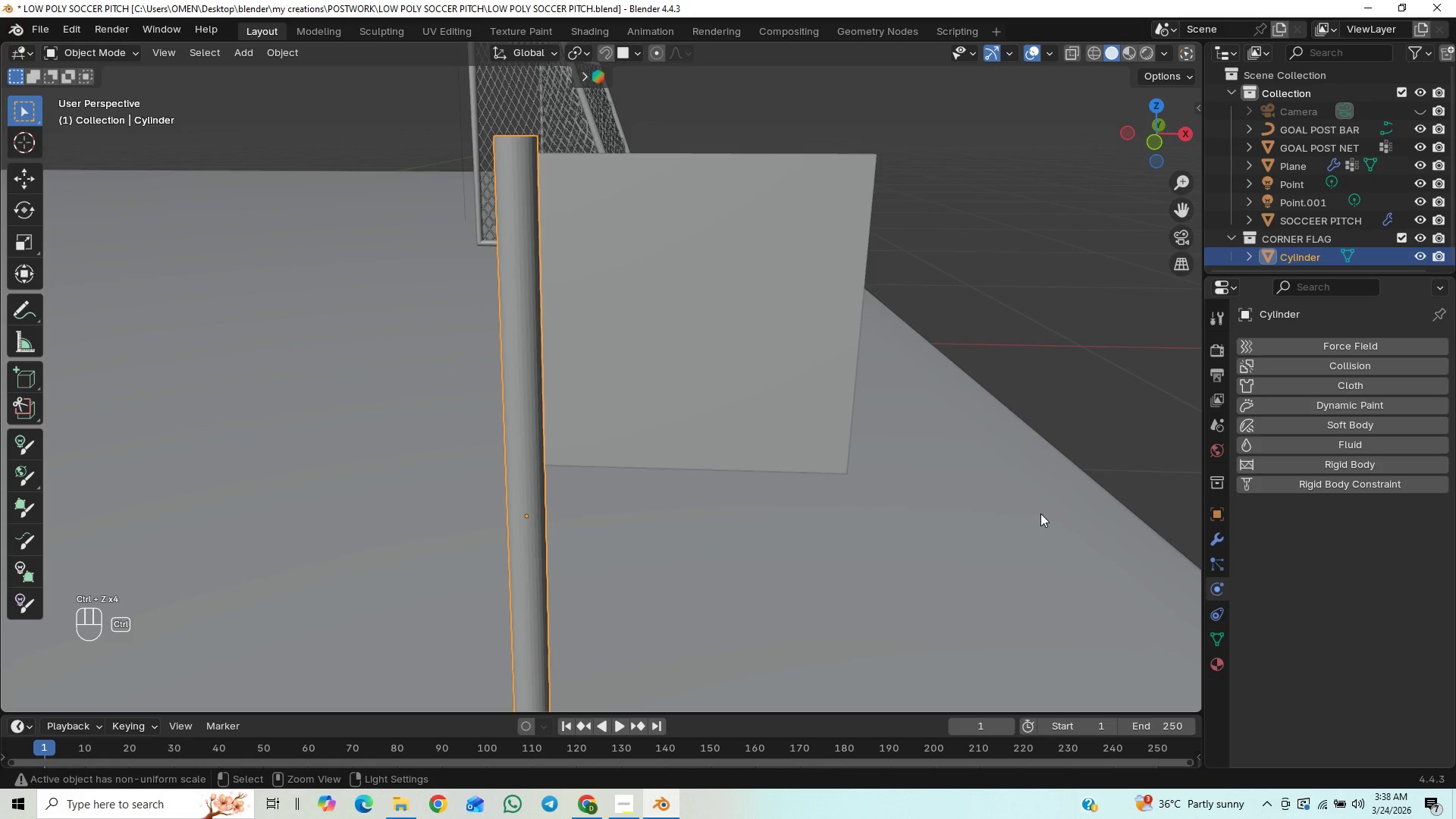 
key(Control+Z)
 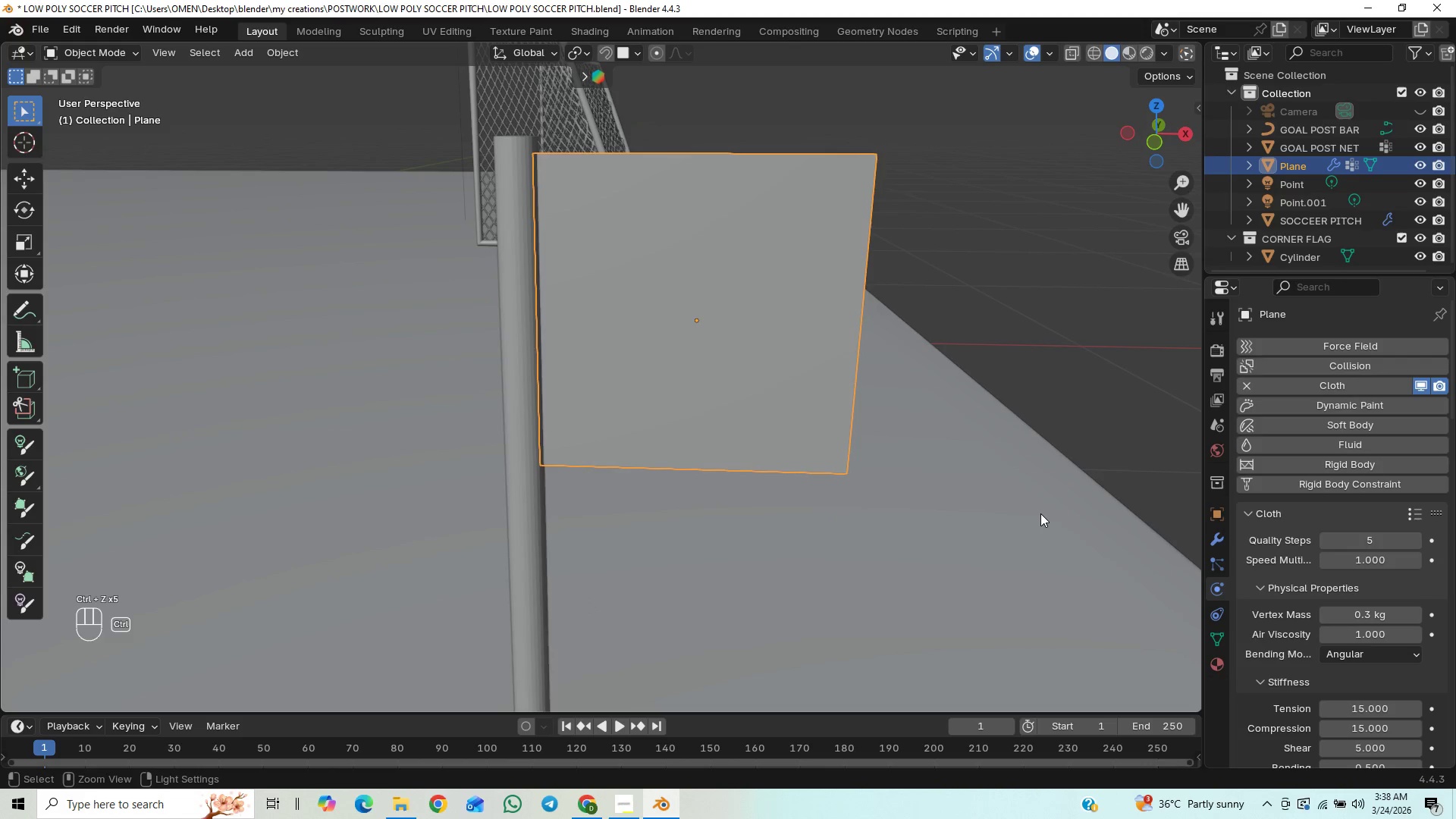 
key(Control+Z)
 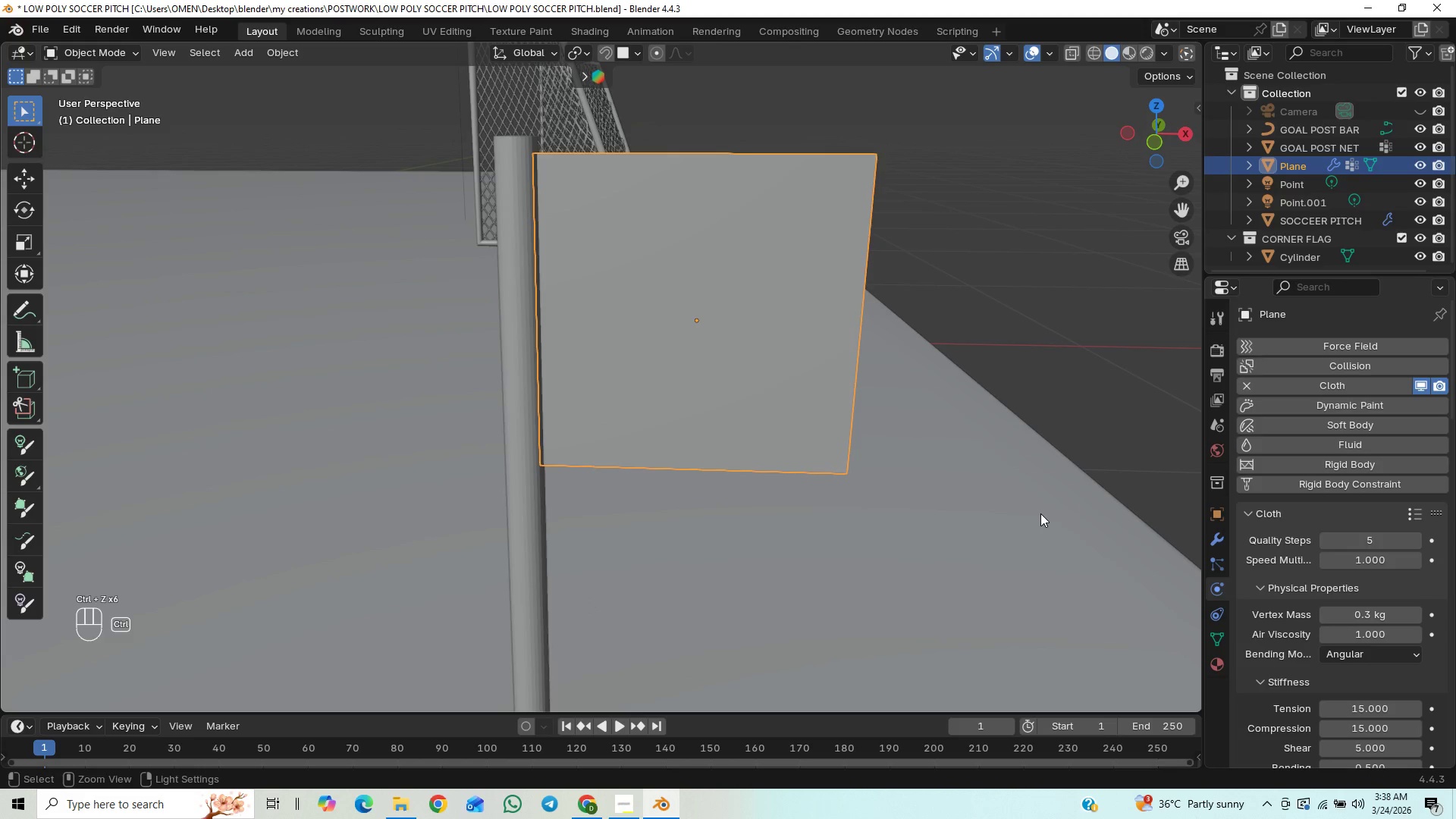 
key(Control+Z)
 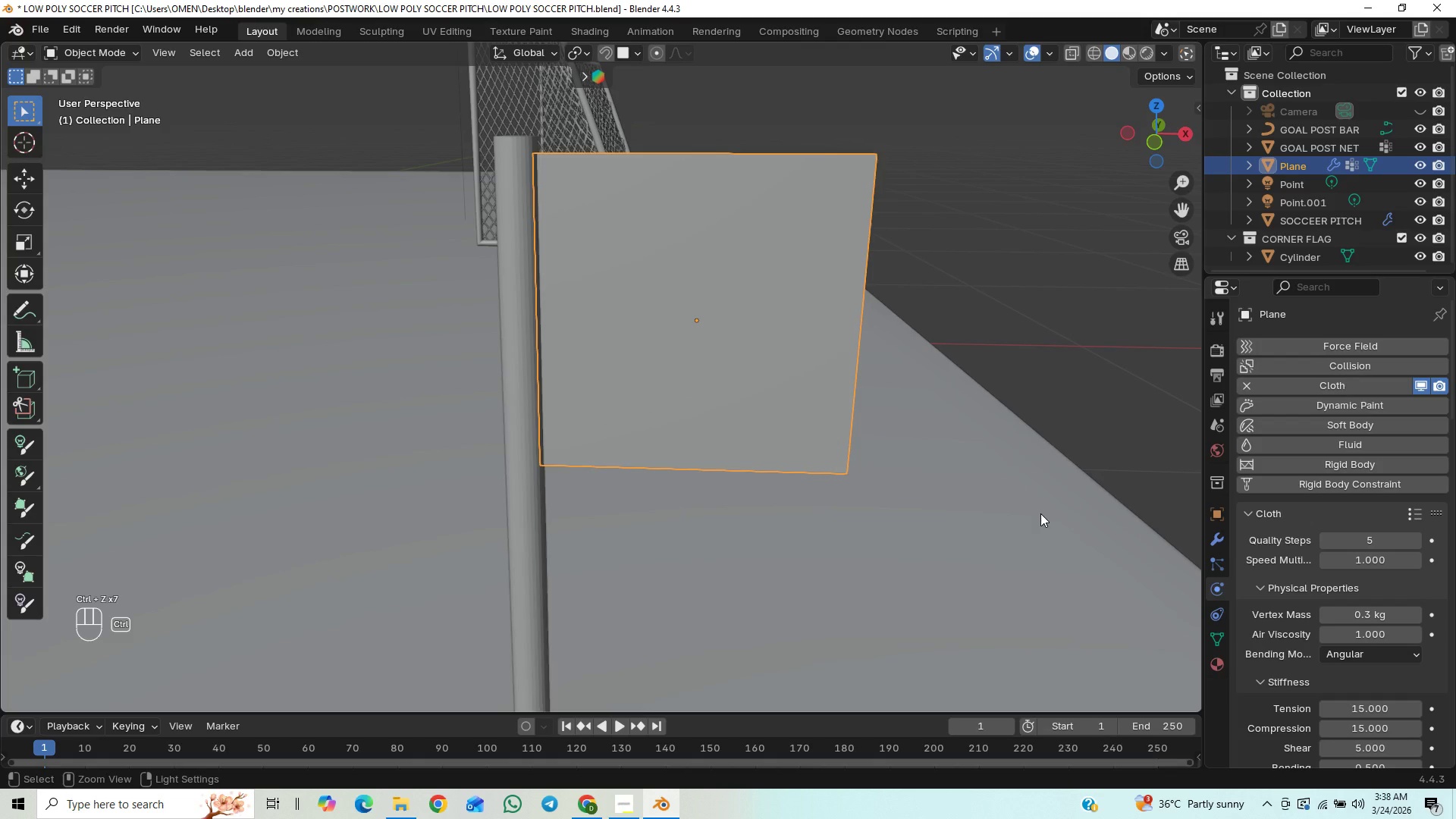 
key(Control+Z)
 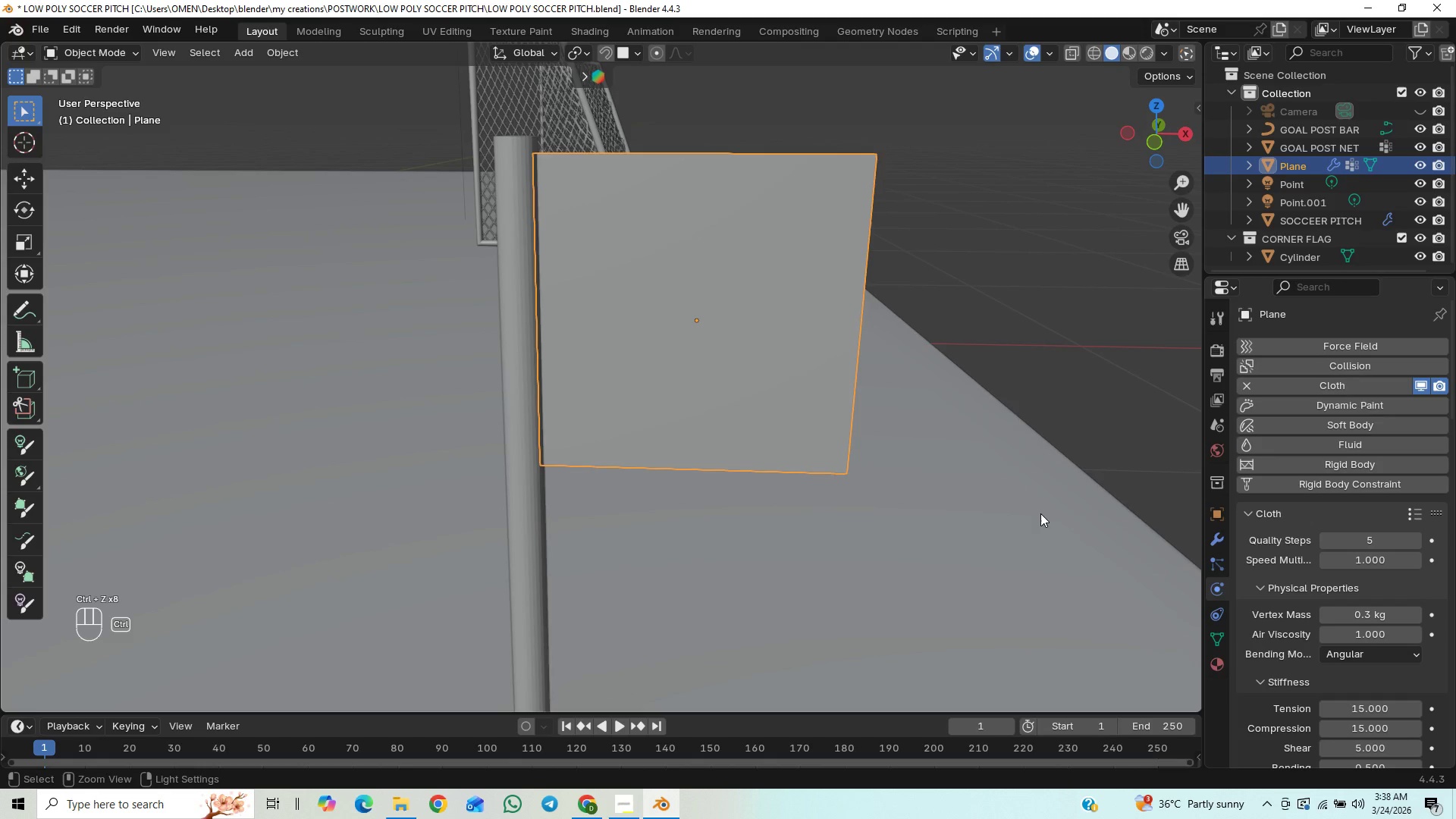 
key(Control+Z)
 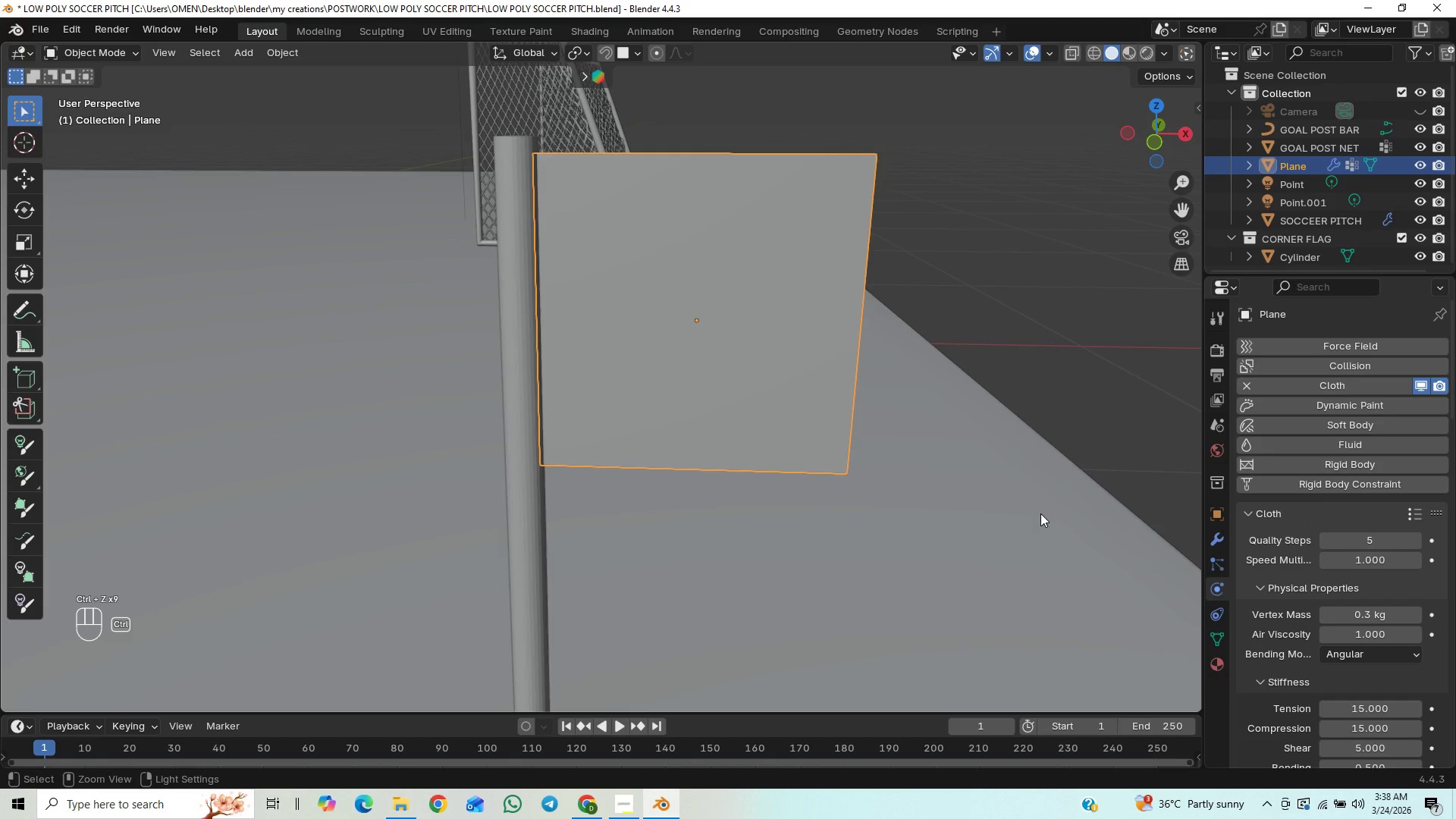 
key(Control+Z)
 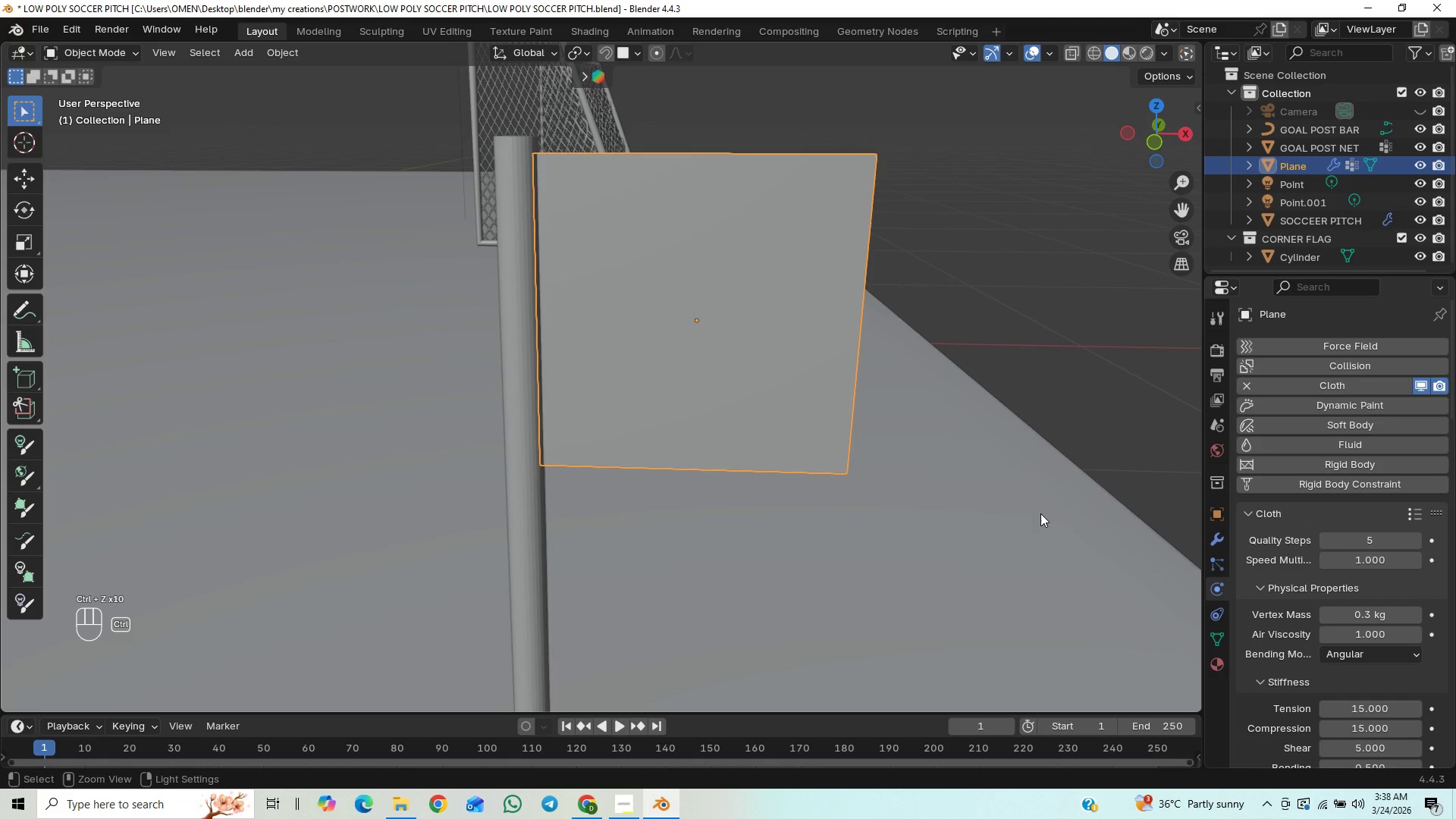 
key(Control+Z)
 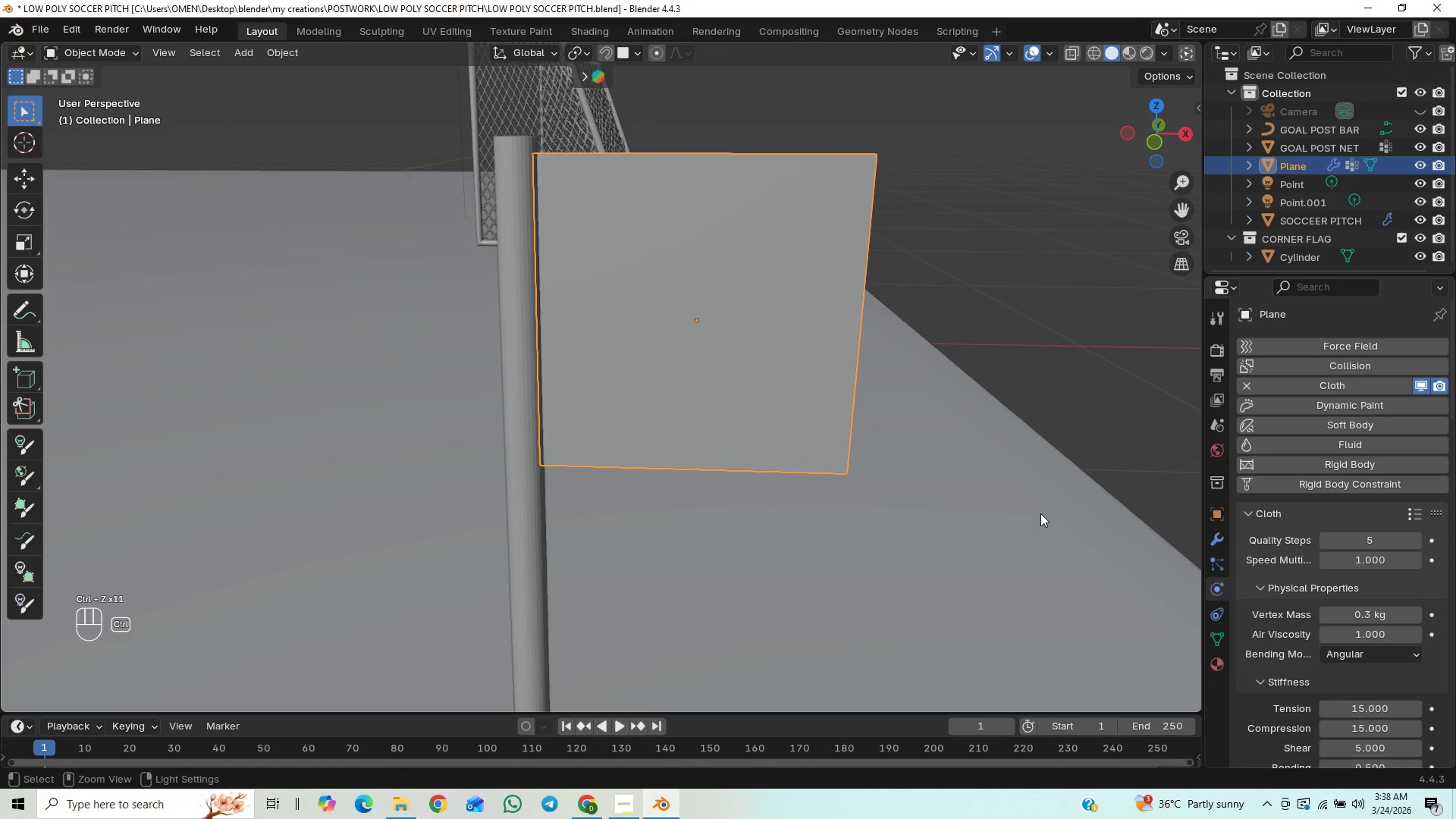 
key(Control+Z)
 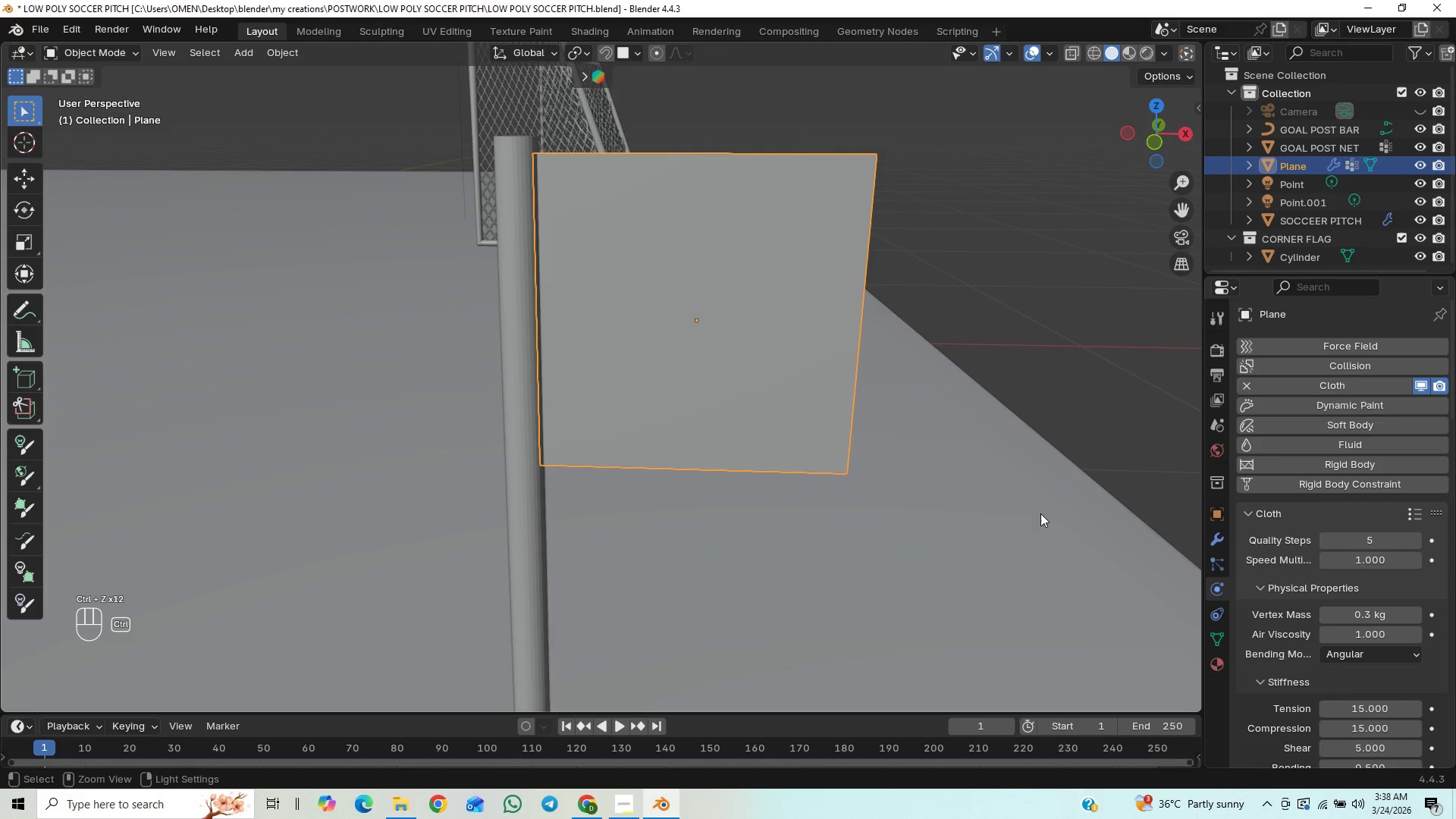 
key(Control+Z)
 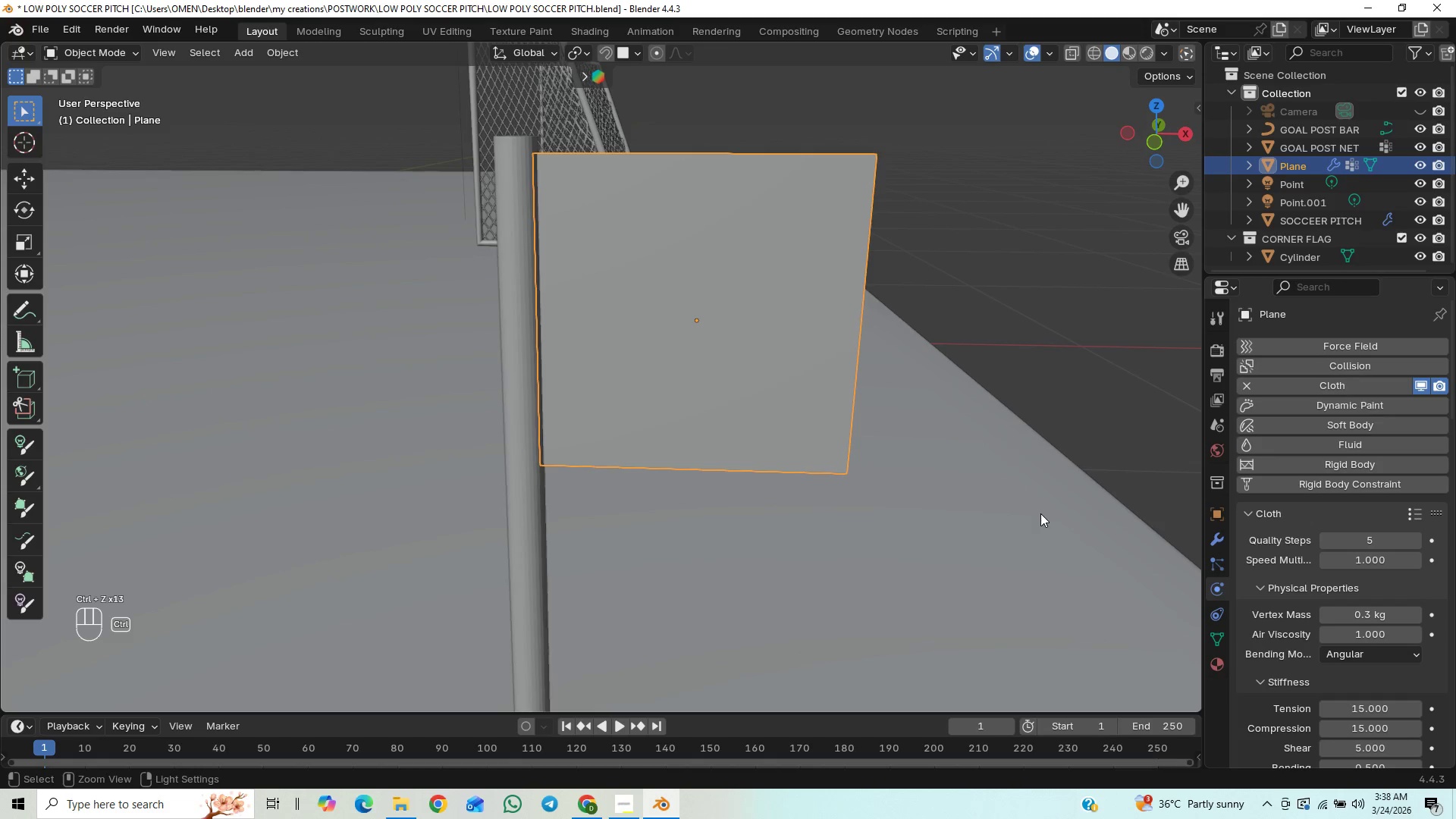 
key(Control+Z)
 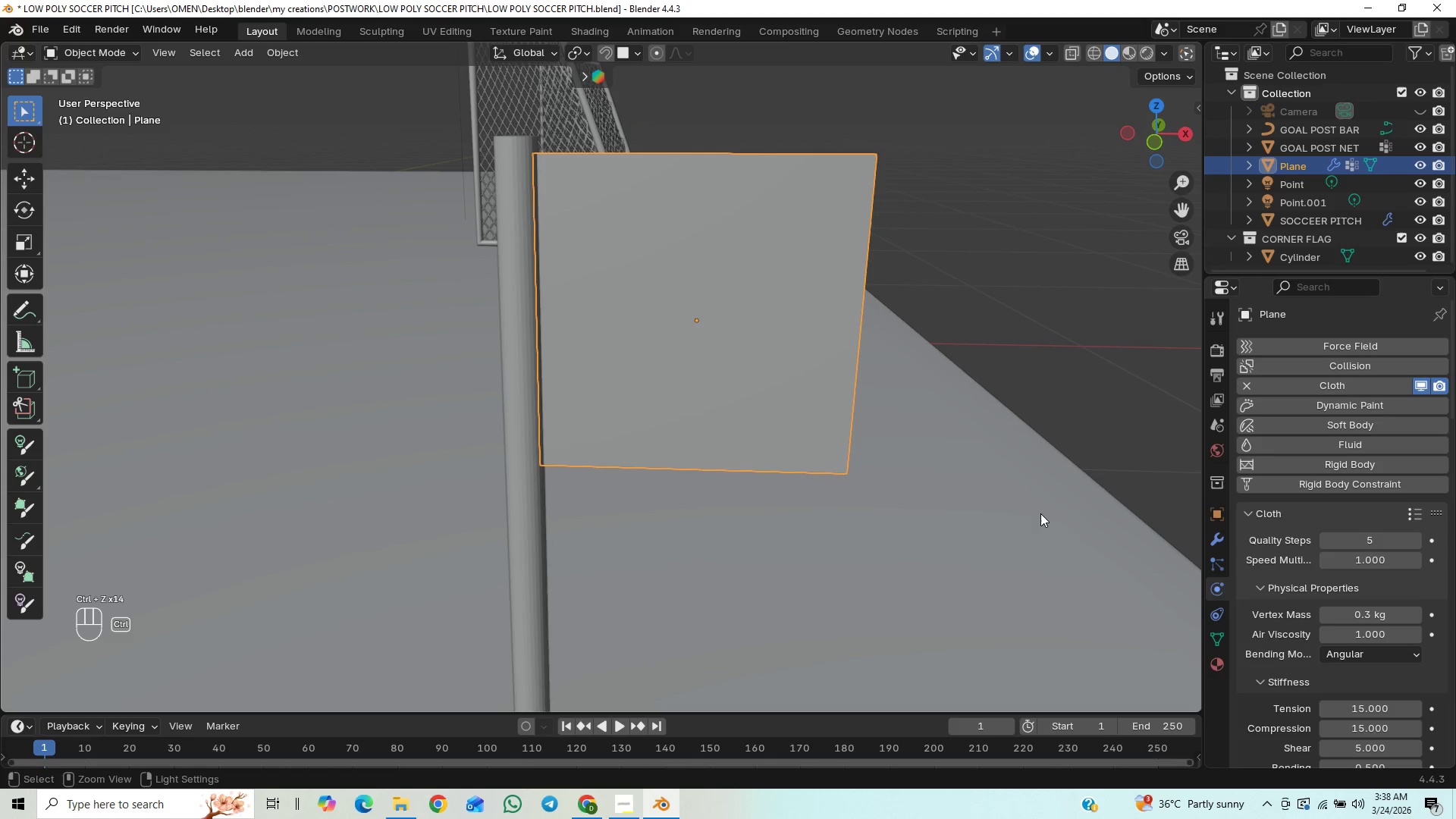 
key(Control+Z)
 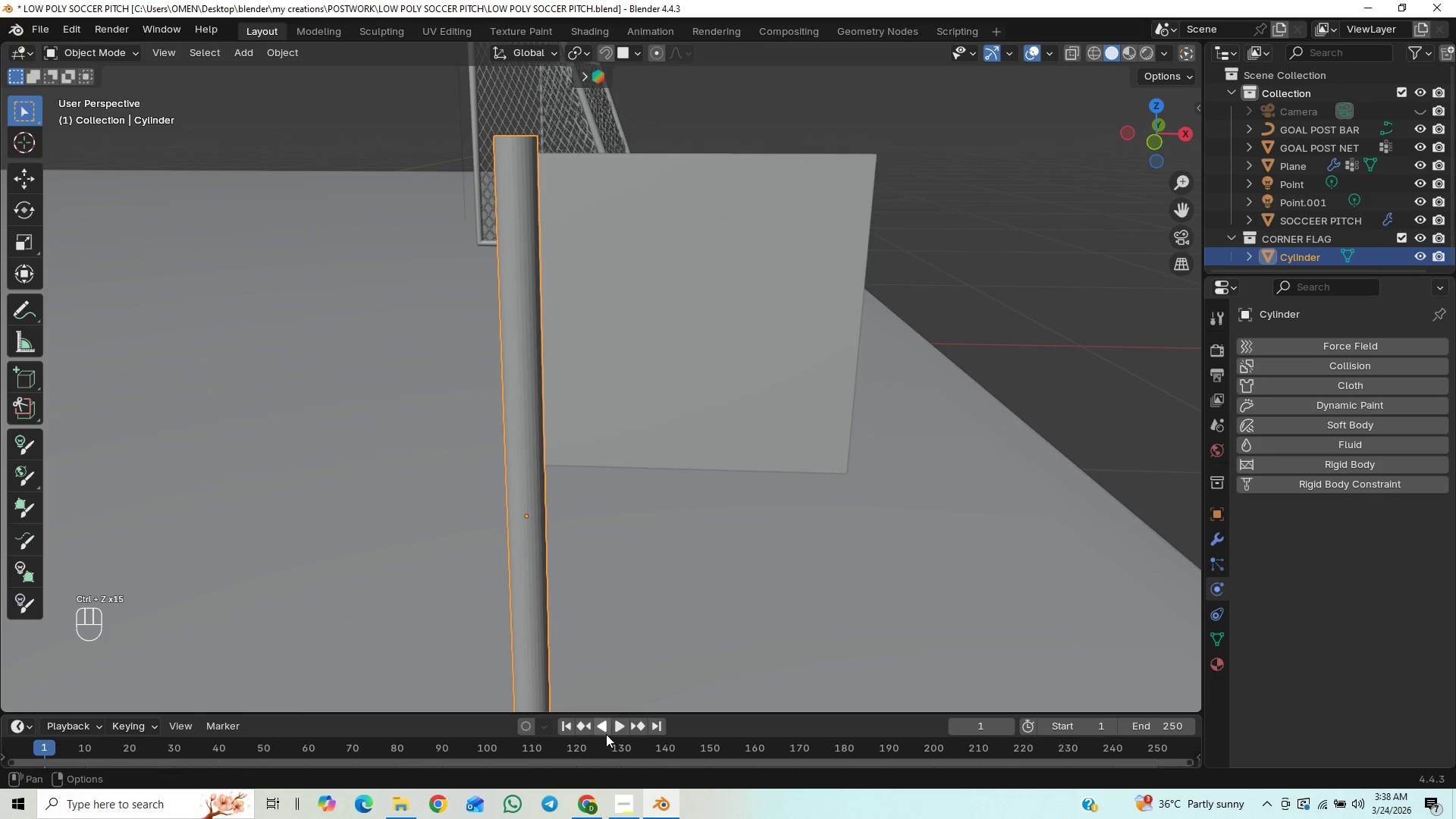 
left_click([616, 725])
 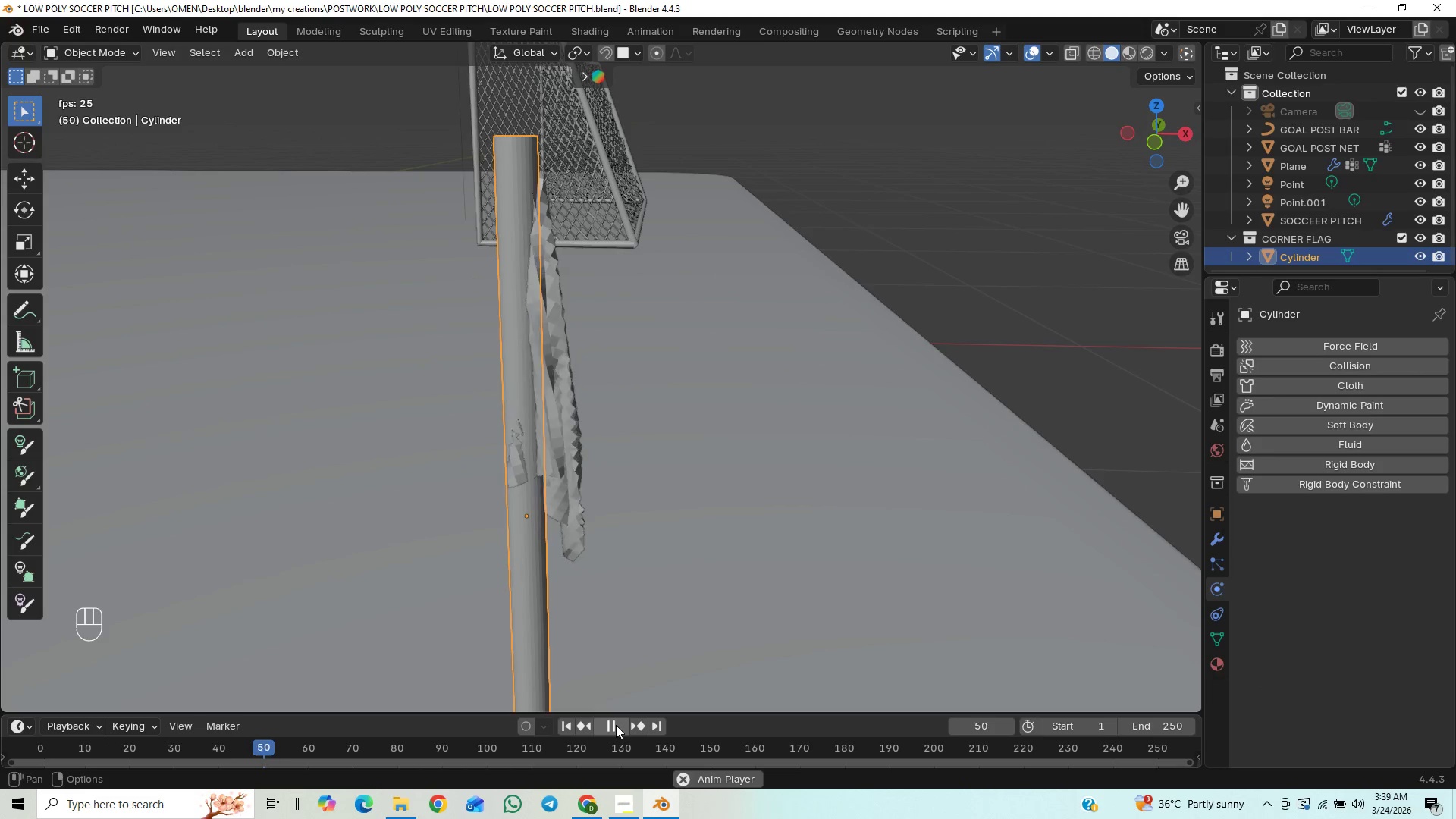 
left_click([616, 725])
 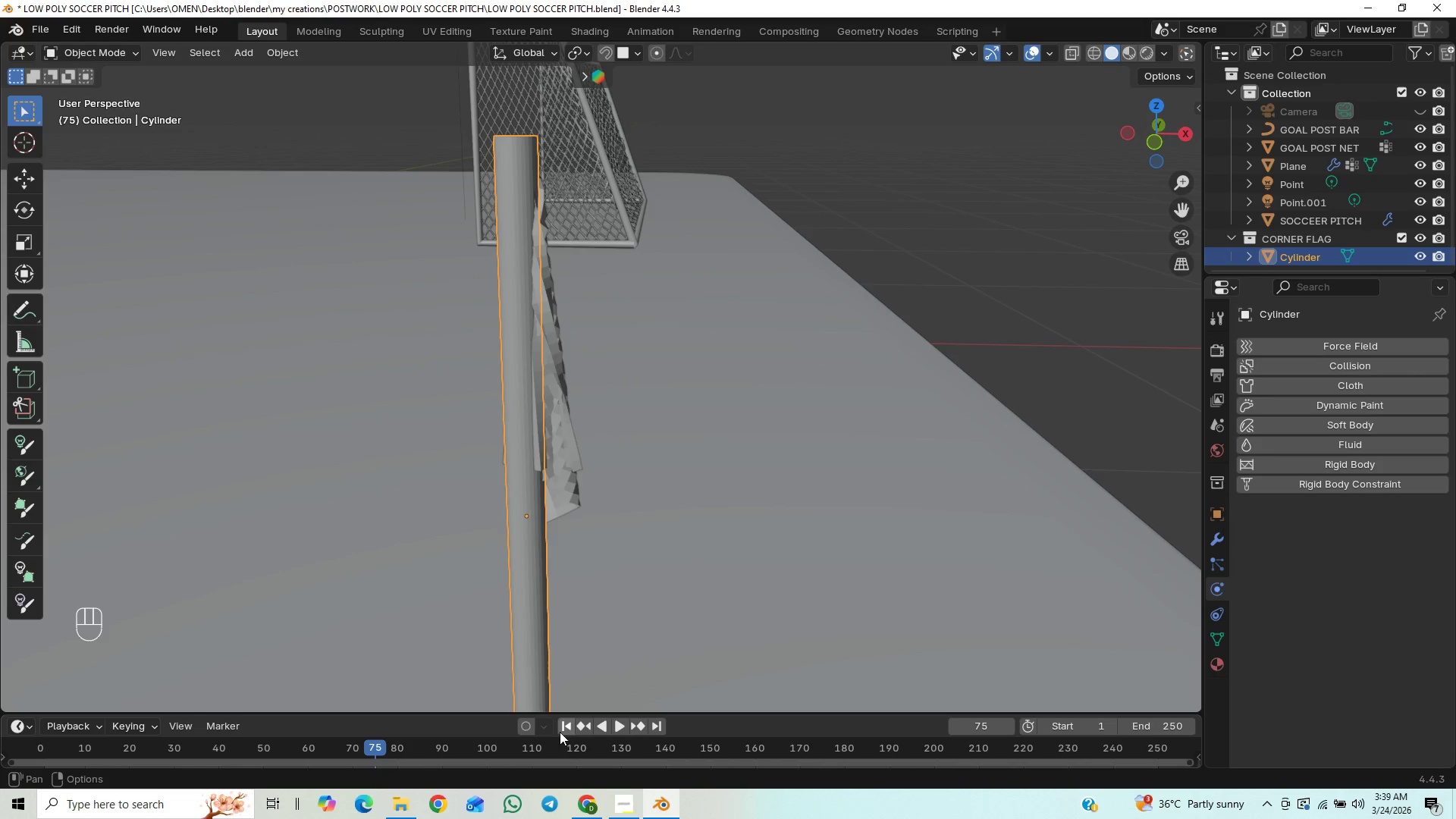 
left_click([563, 726])
 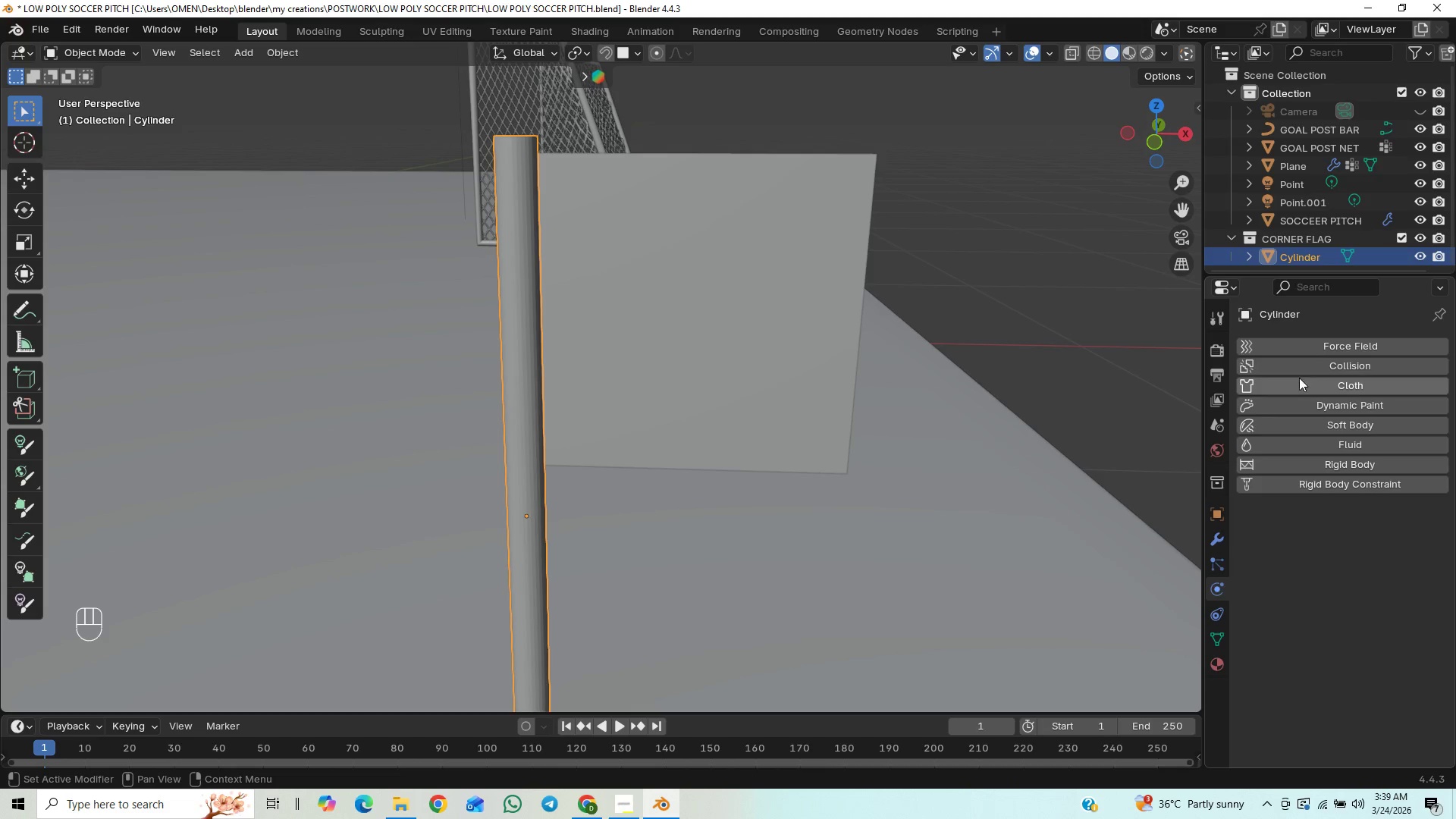 
left_click([683, 391])
 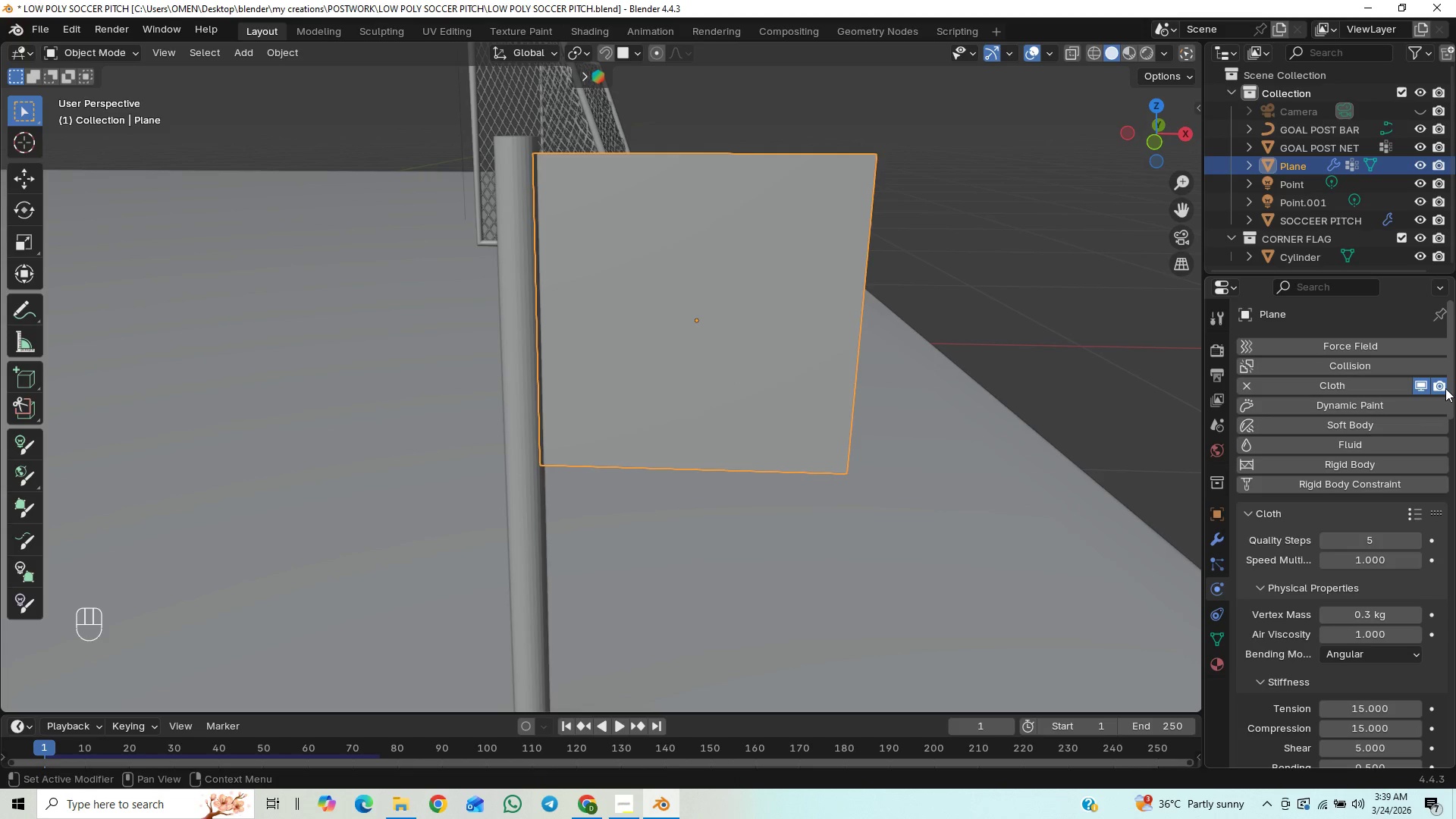 
wait(5.03)
 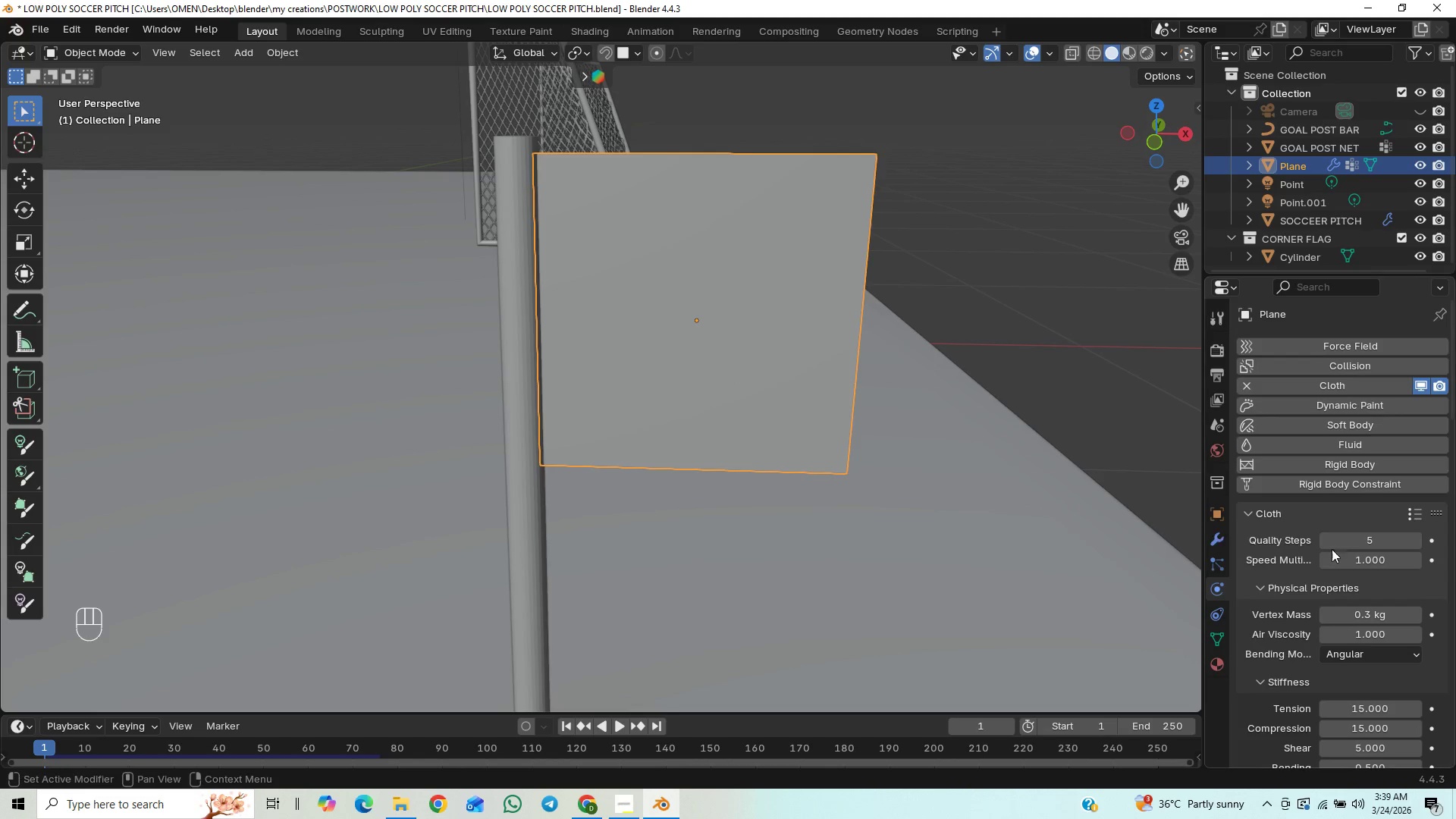 
left_click_drag(start_coordinate=[1455, 402], to_coordinate=[1446, 577])
 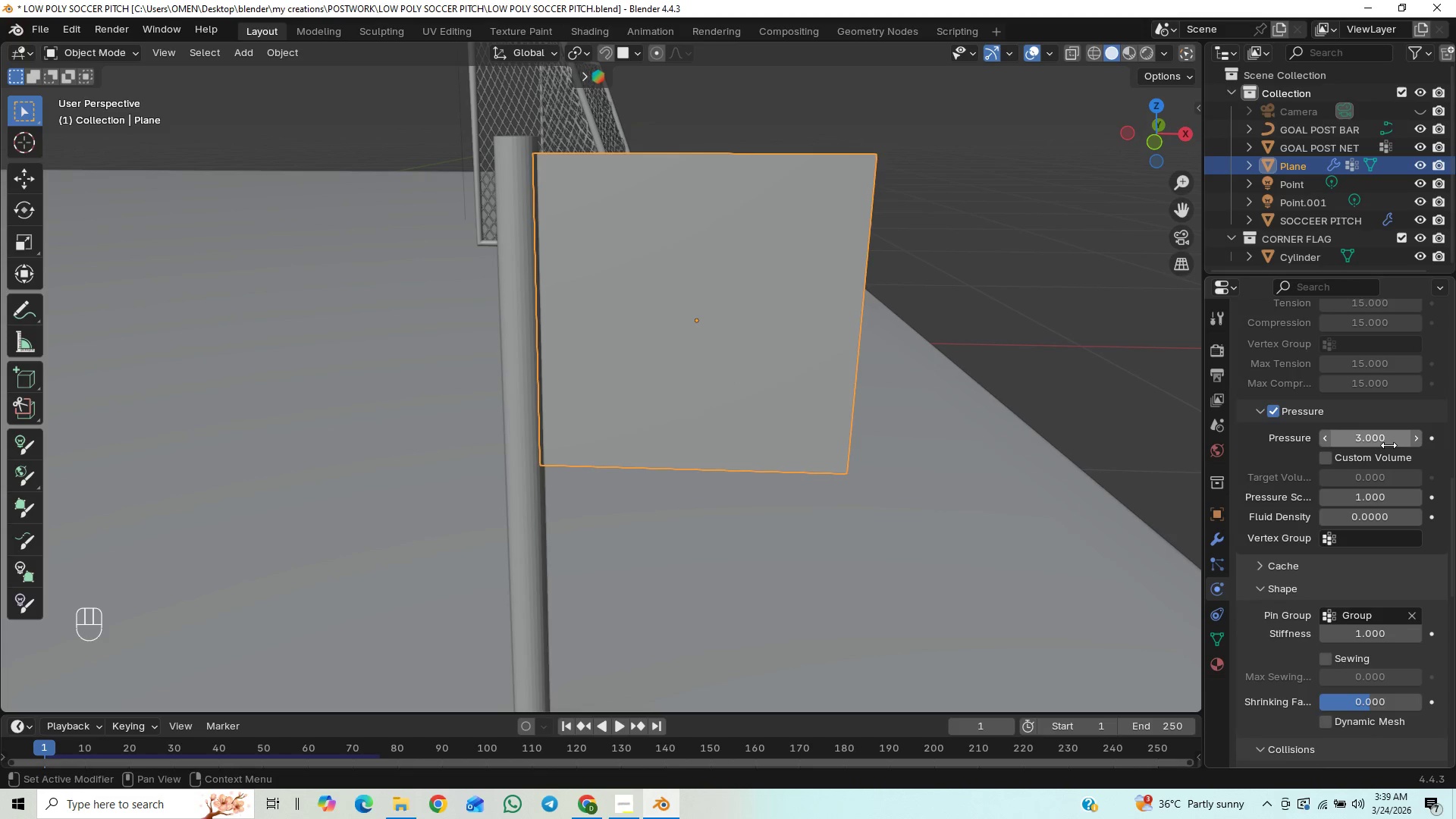 
left_click([1389, 445])
 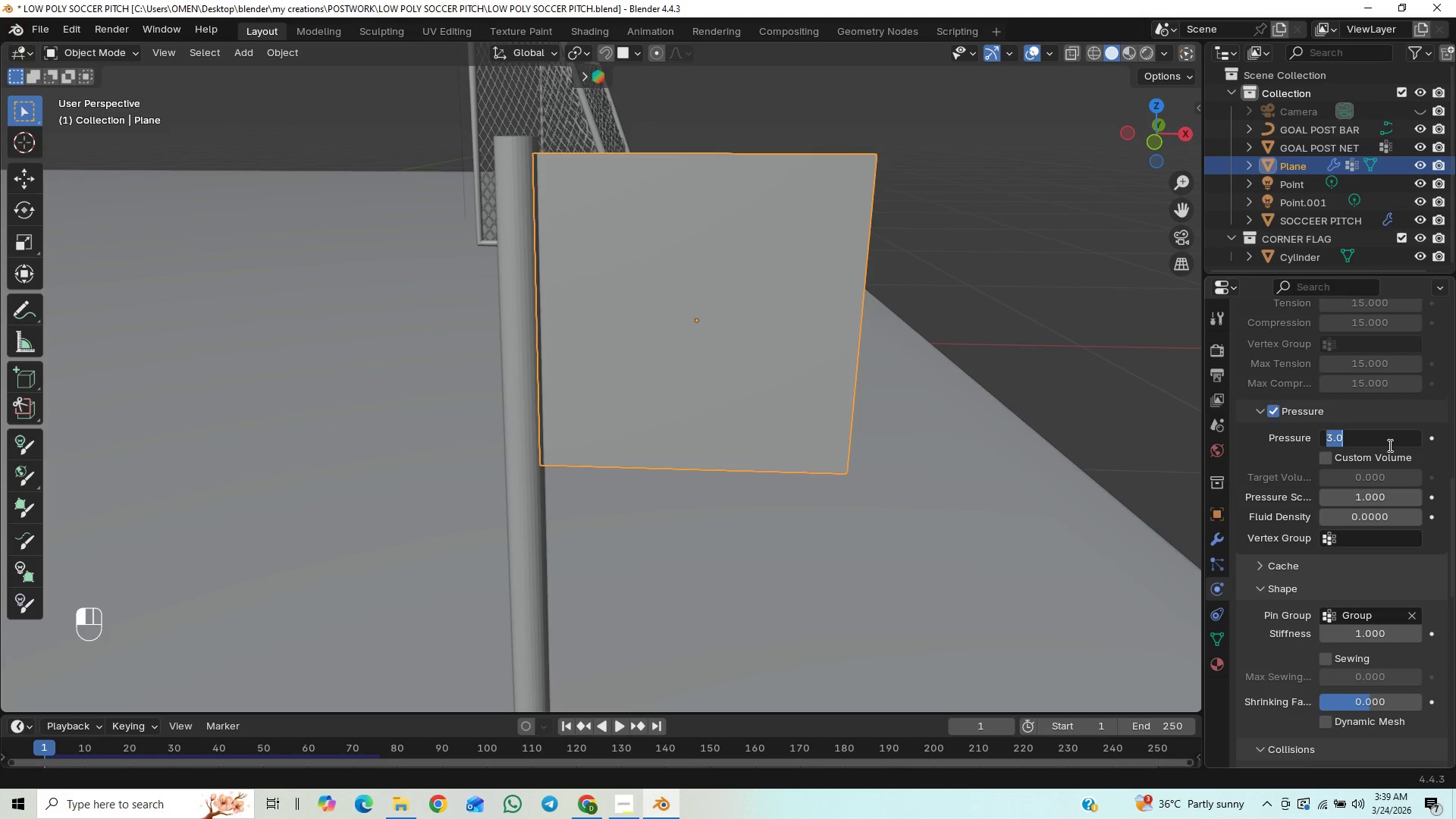 
key(2)
 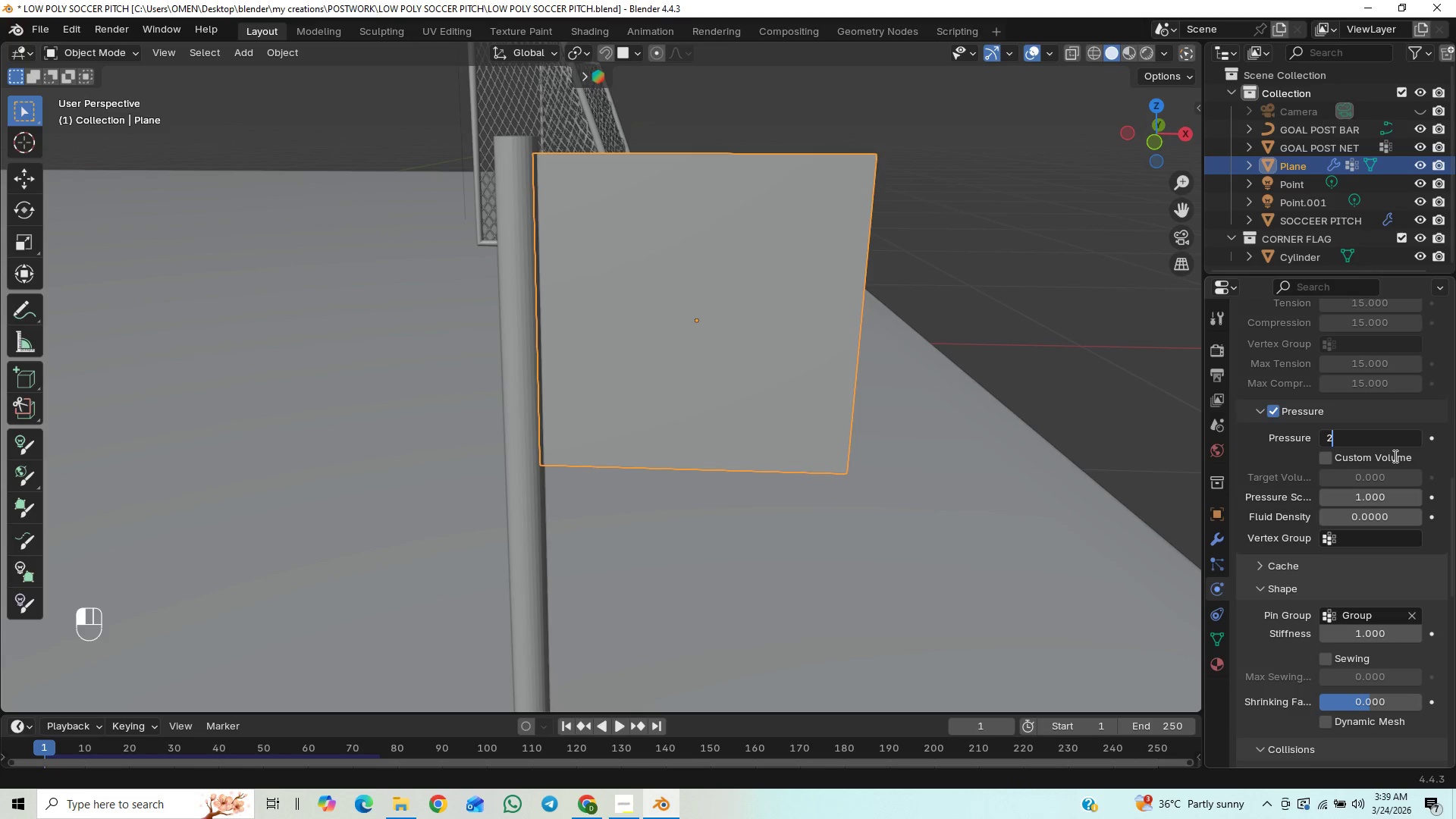 
key(Enter)
 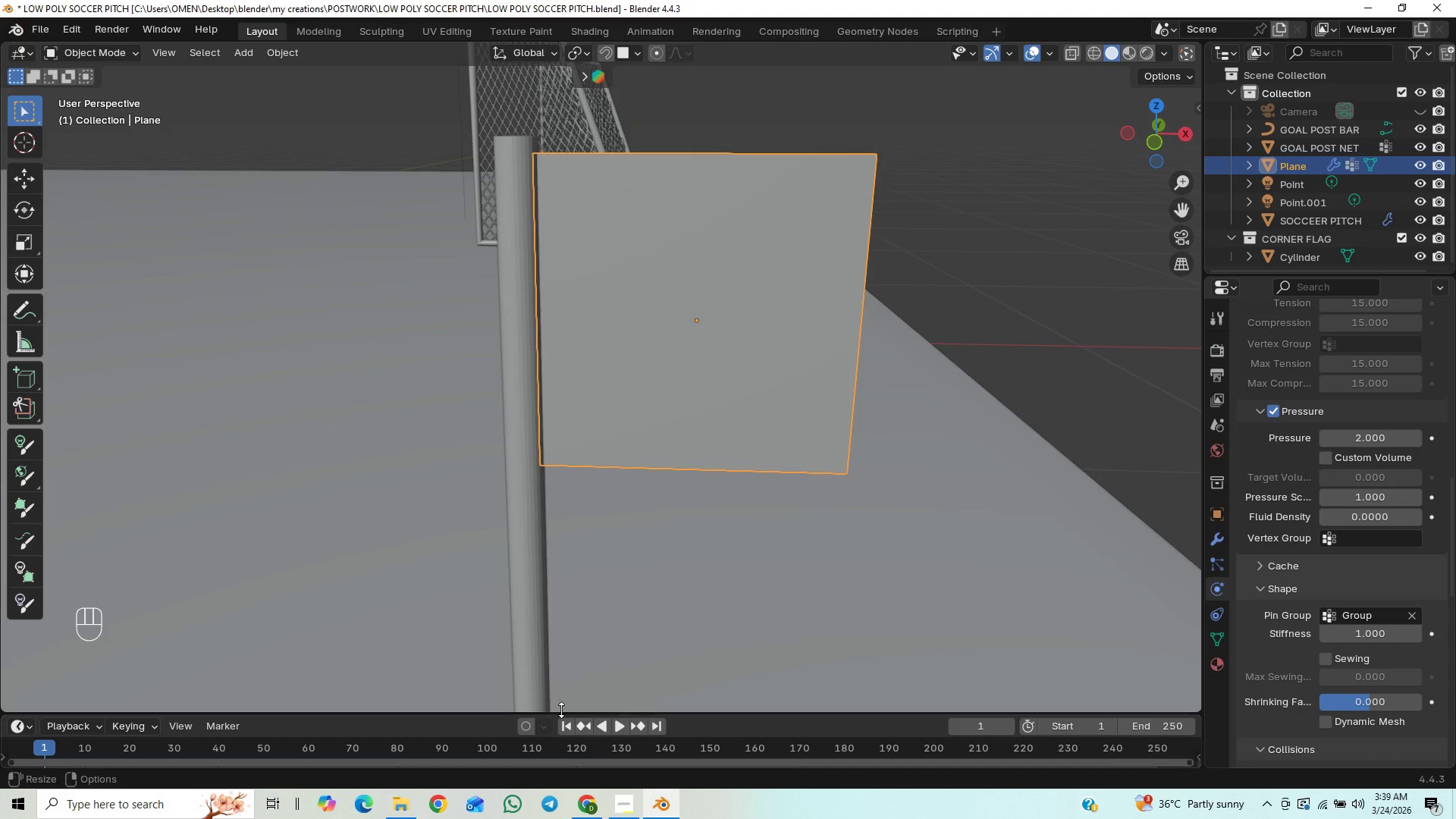 
left_click([561, 720])
 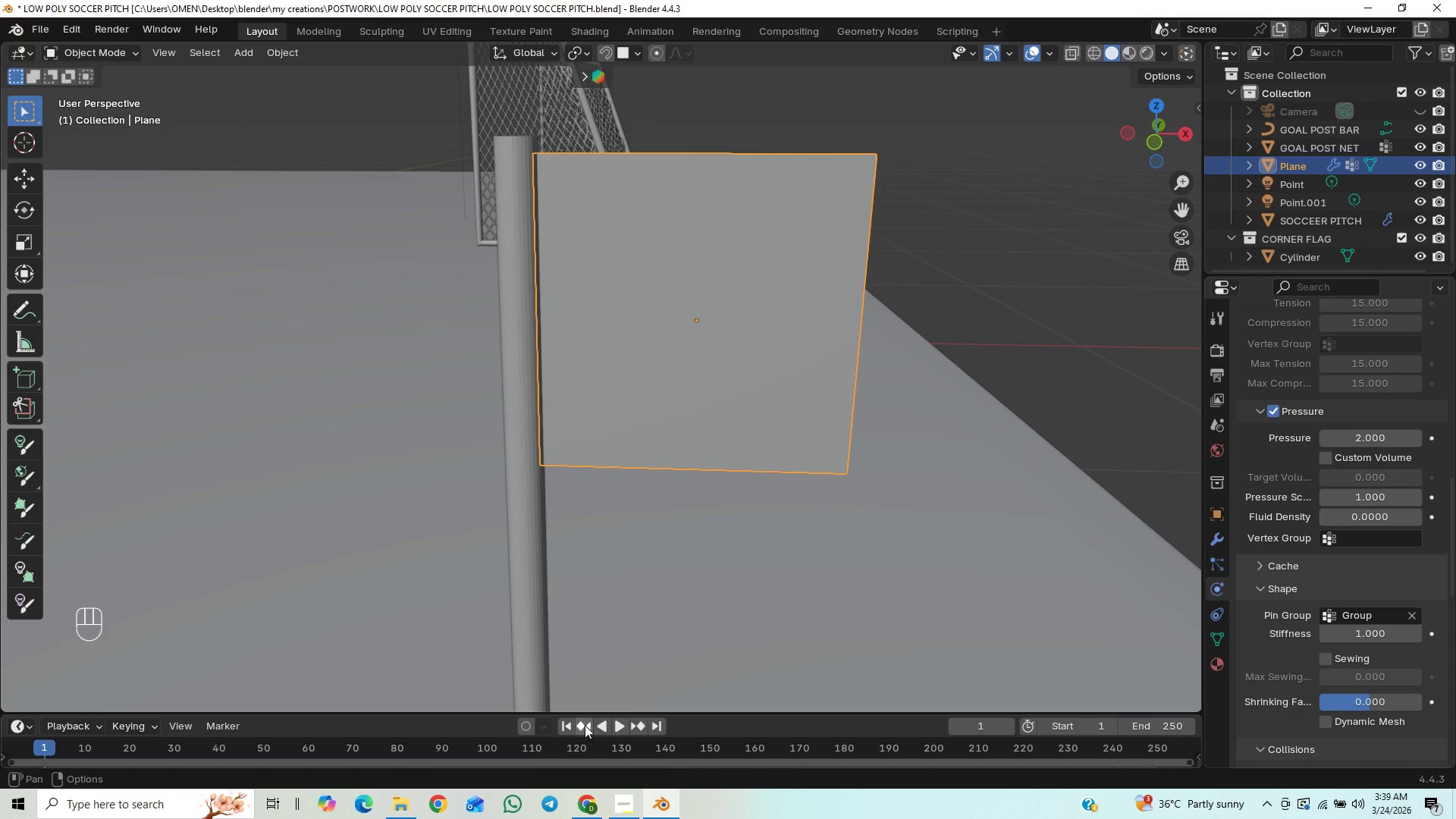 
key(Space)
 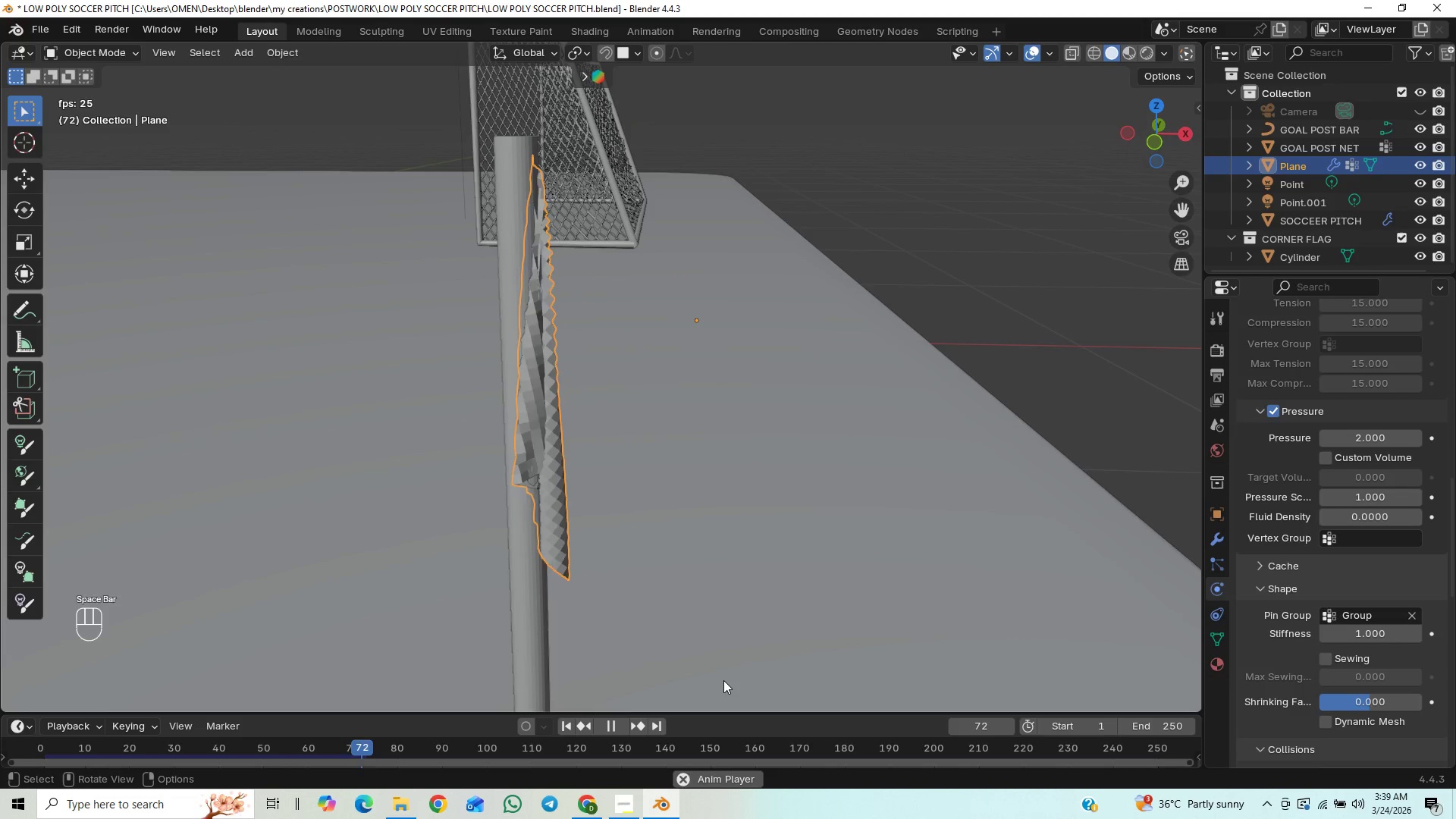 
key(Space)
 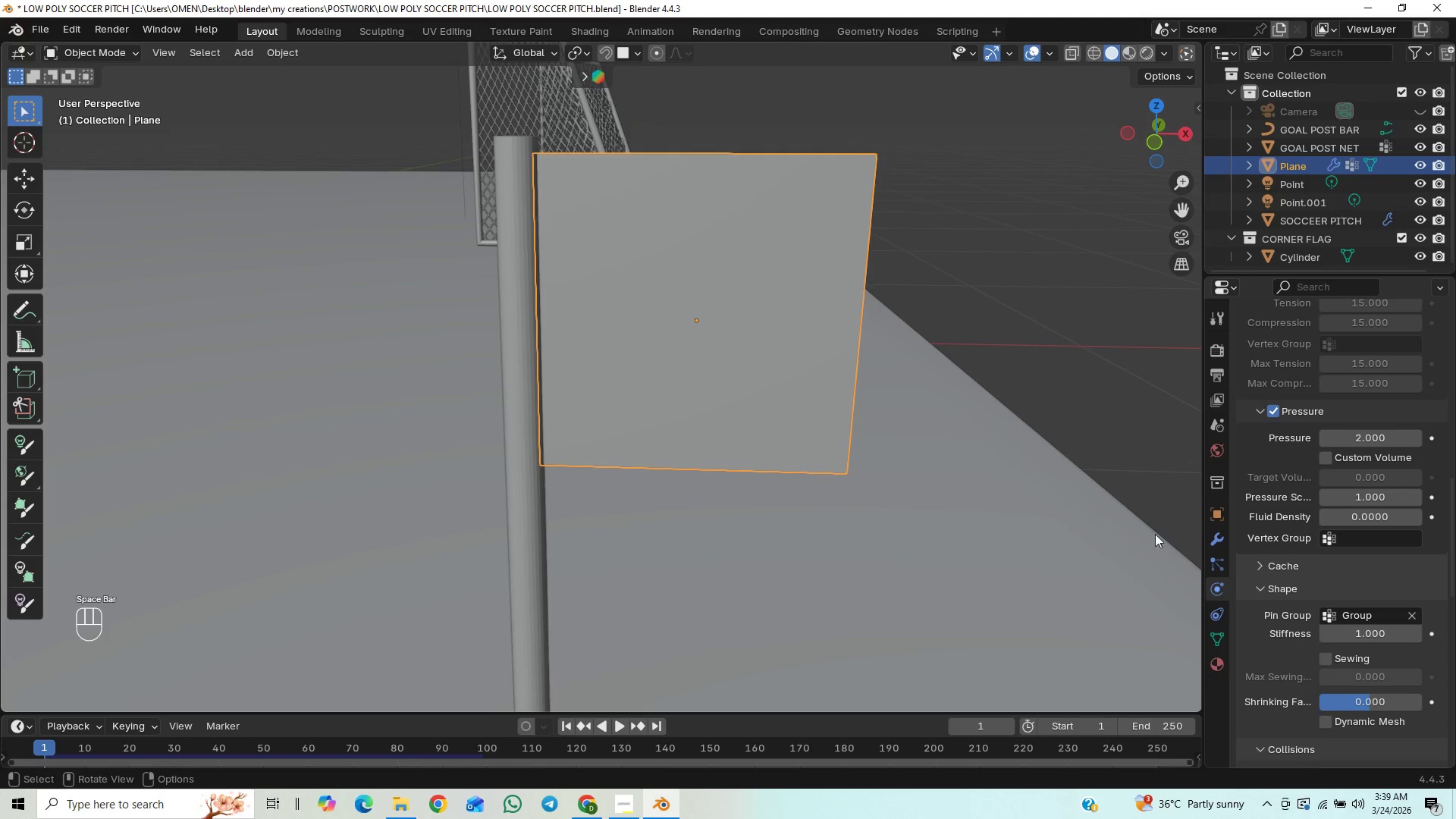 
left_click([1338, 444])
 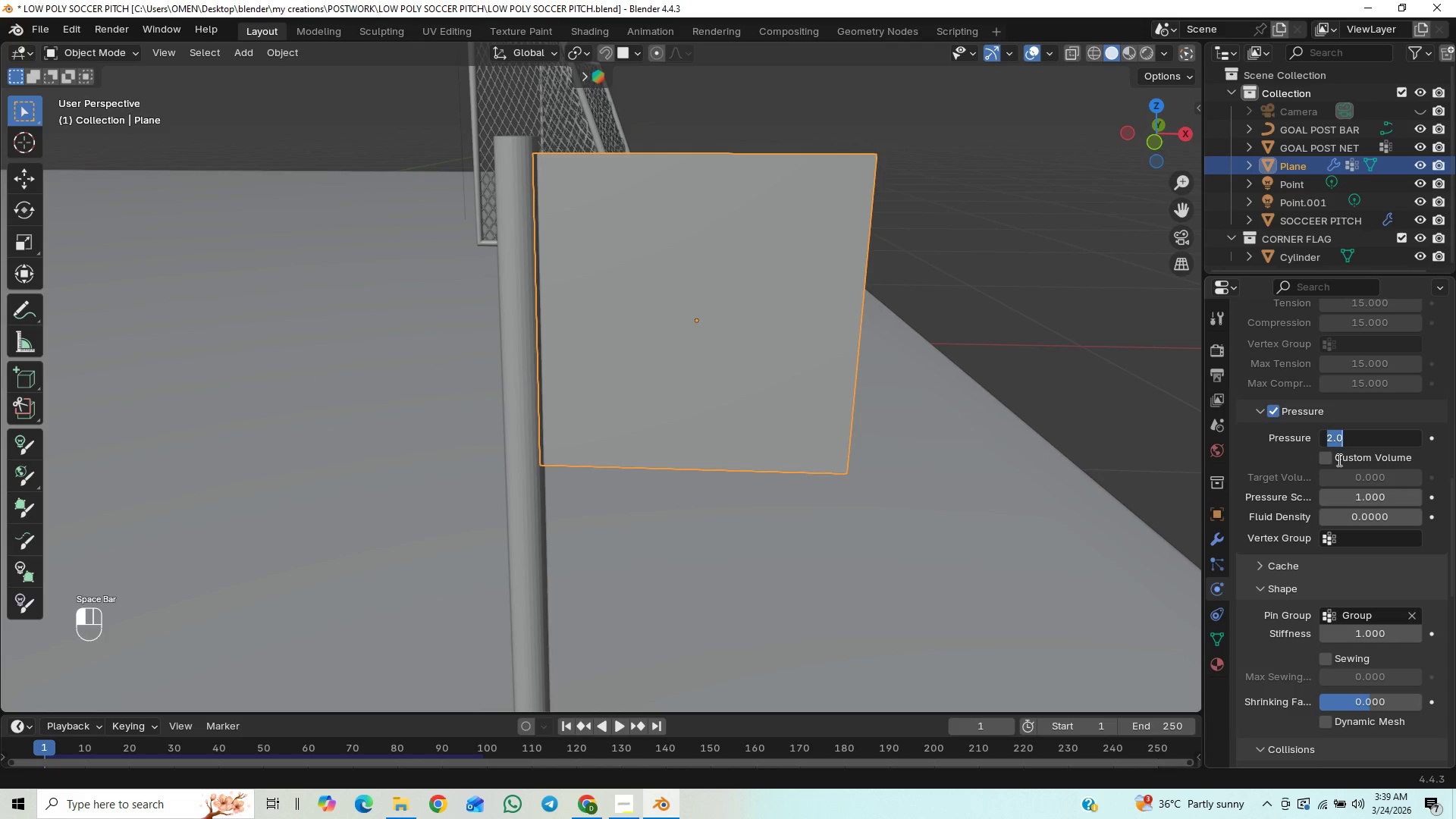 
key(1)
 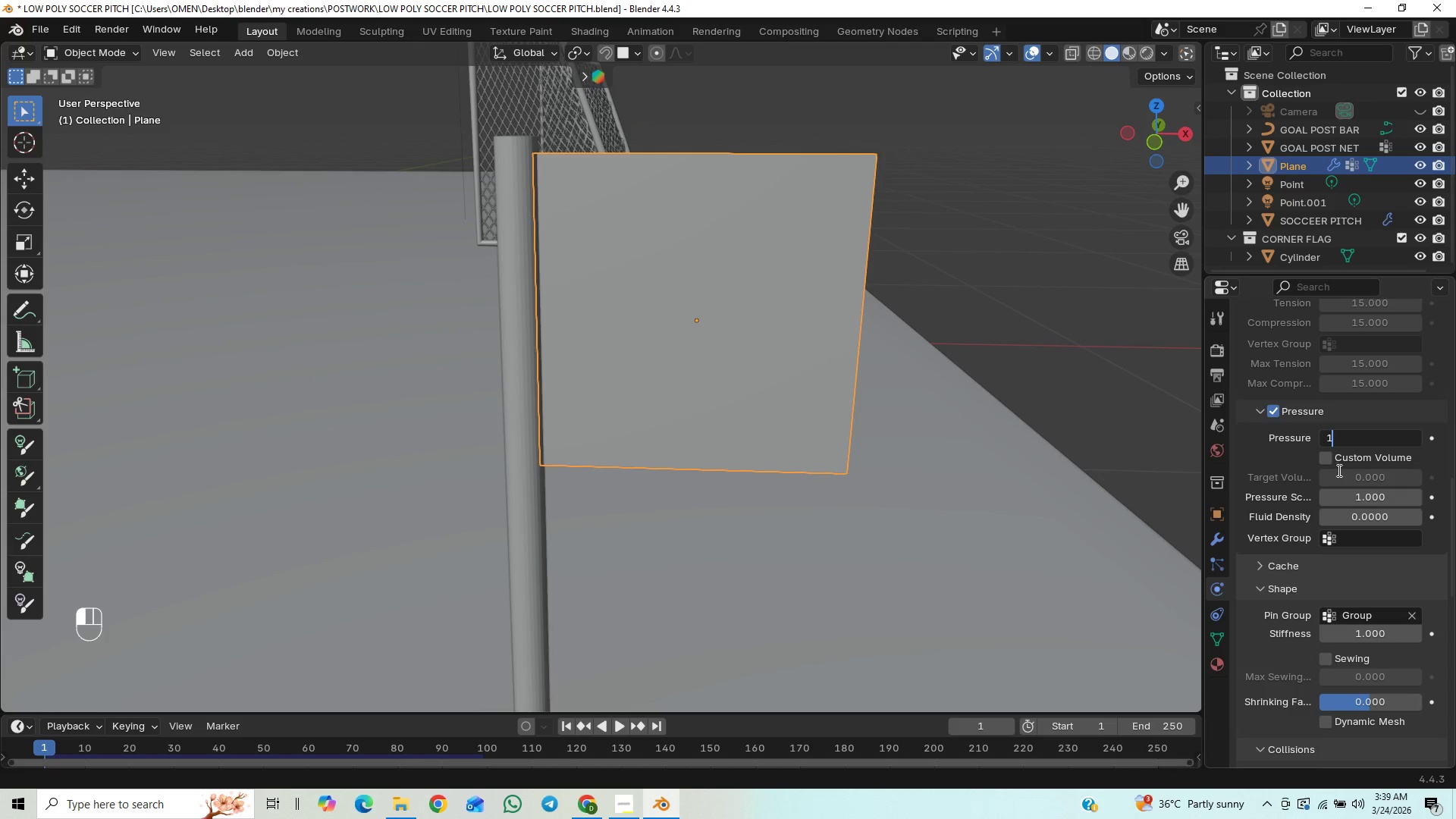 
key(Enter)
 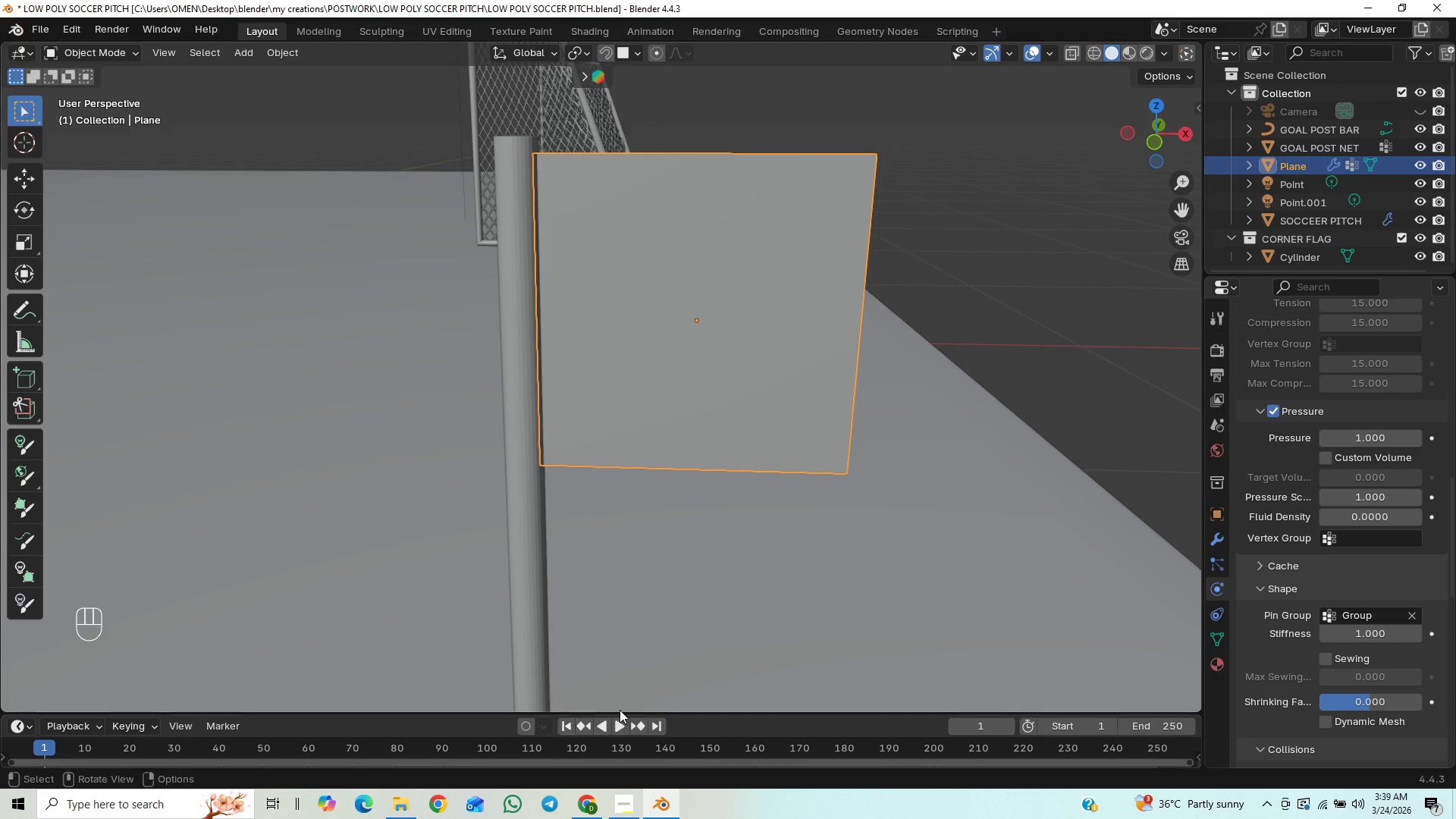 
left_click([620, 726])
 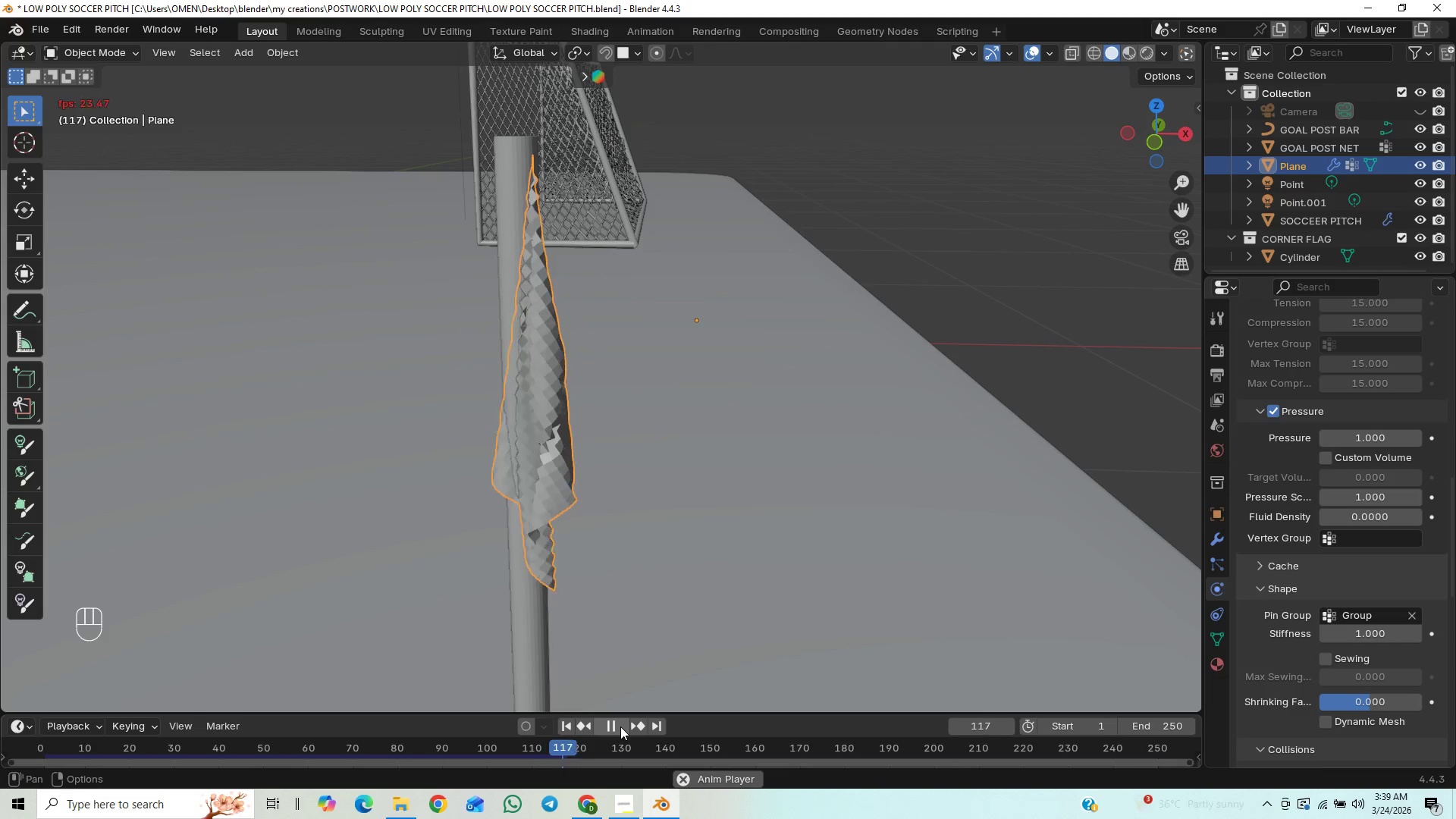 
wait(6.84)
 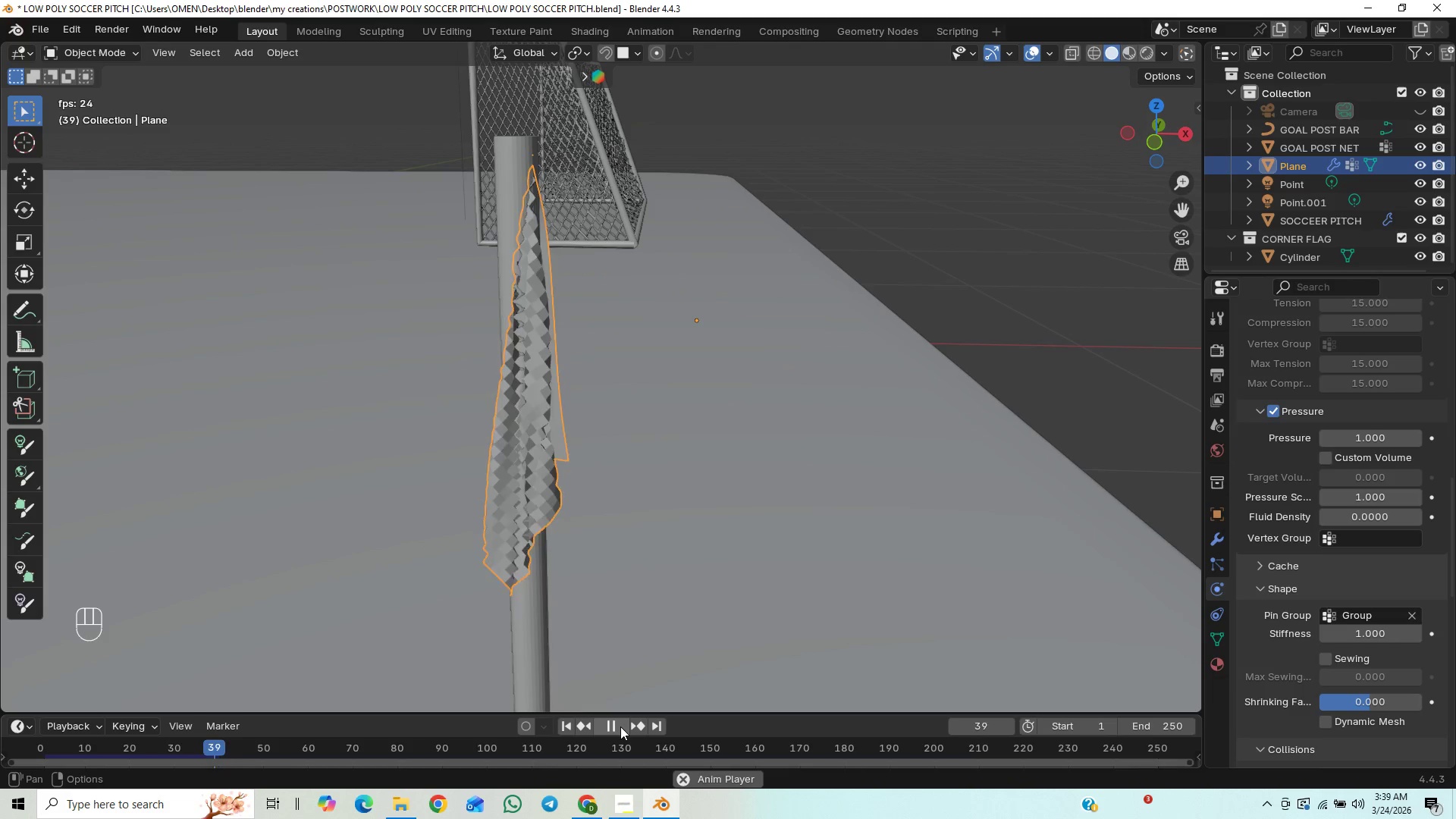 
left_click([620, 726])
 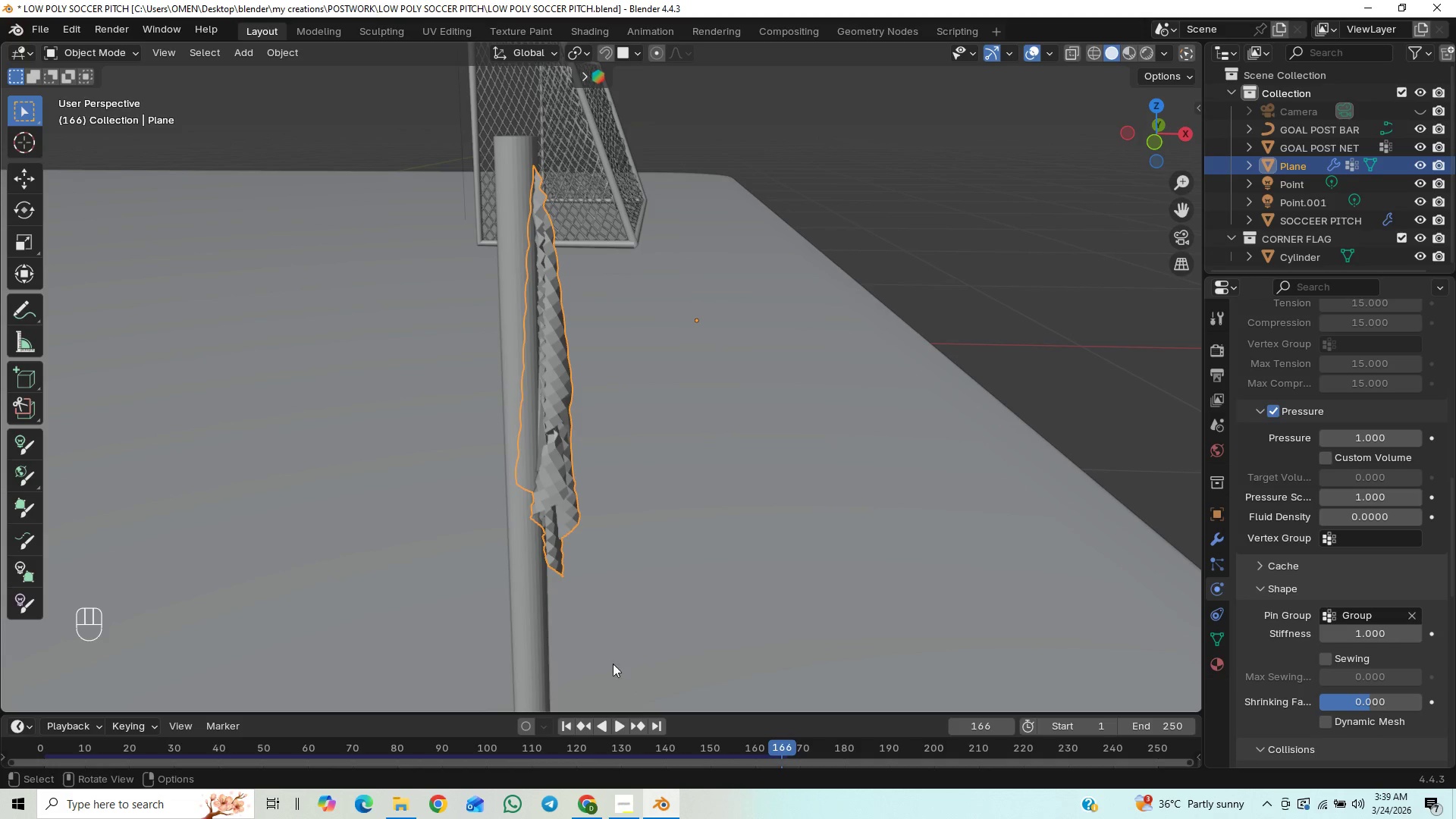 
key(Control+2)
 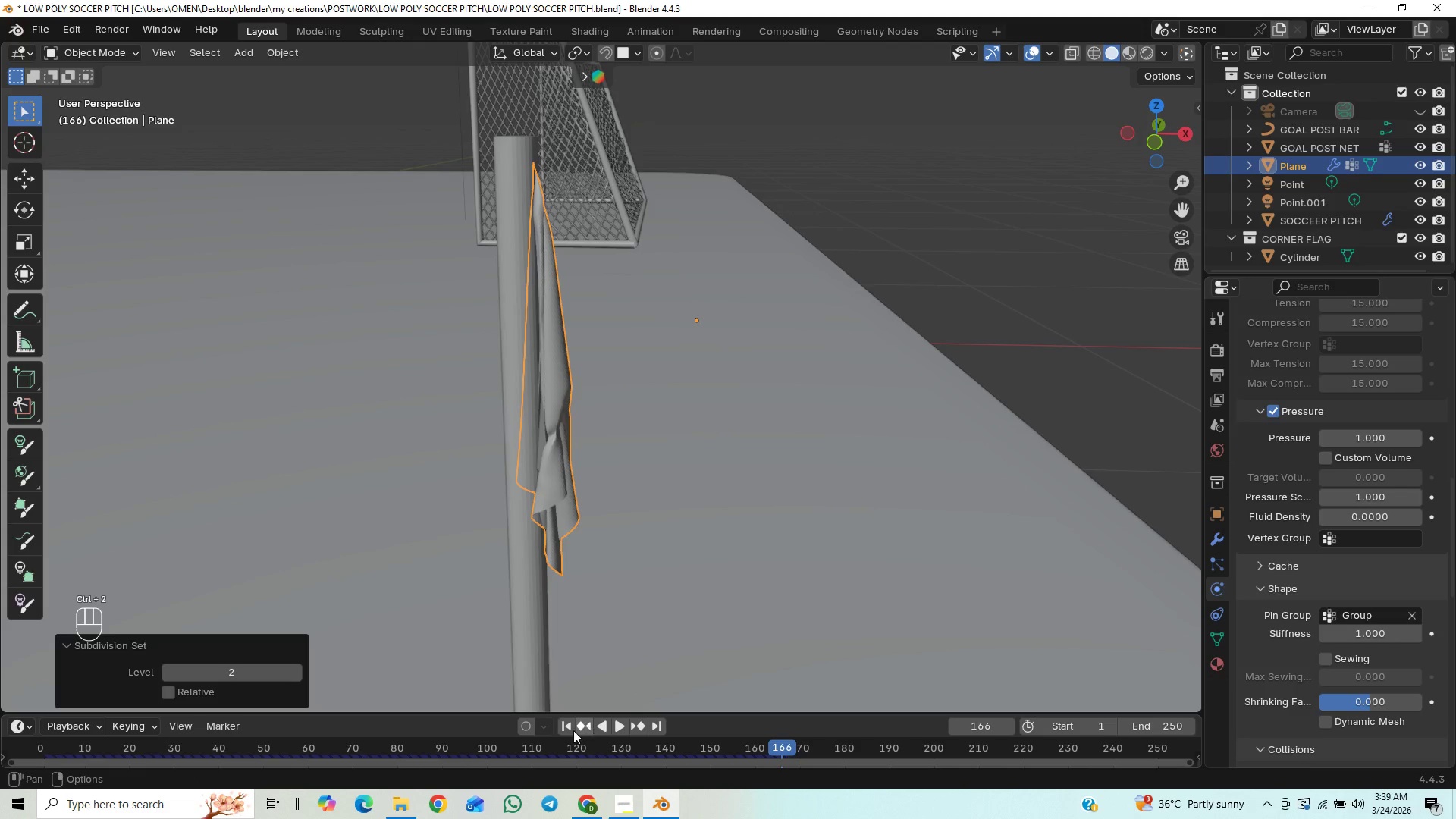 
left_click([571, 726])
 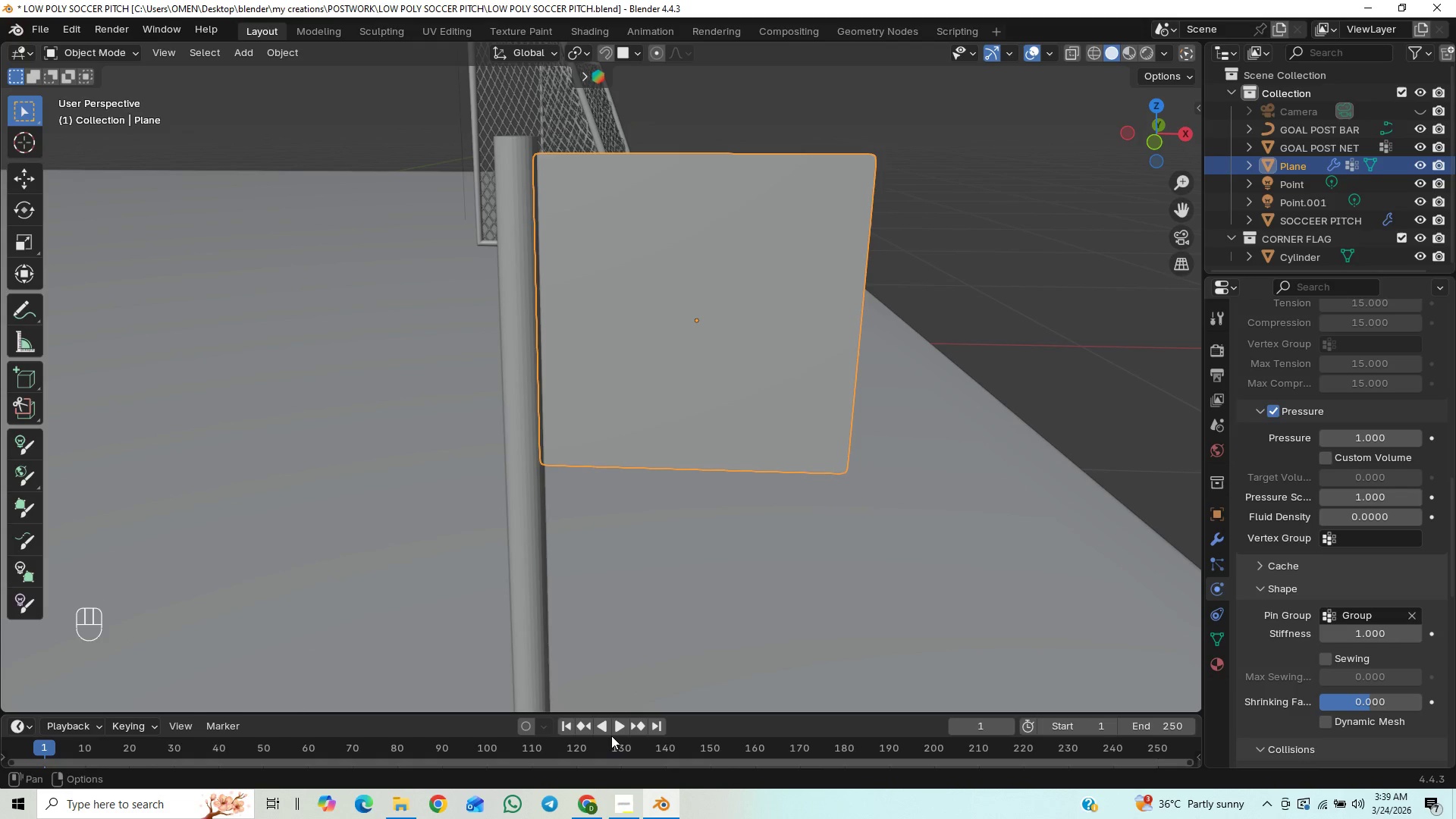 
left_click([617, 729])
 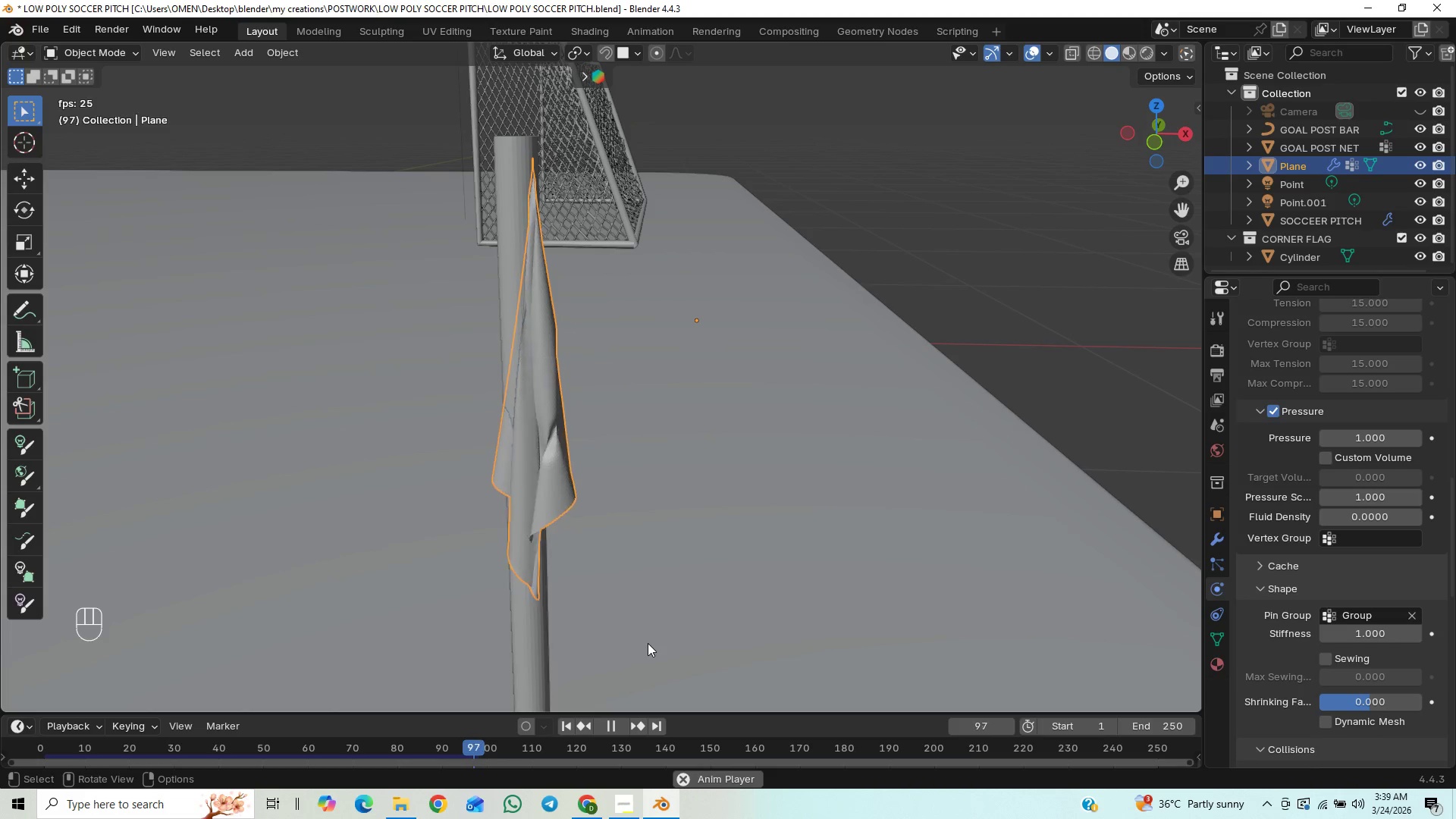 
wait(5.73)
 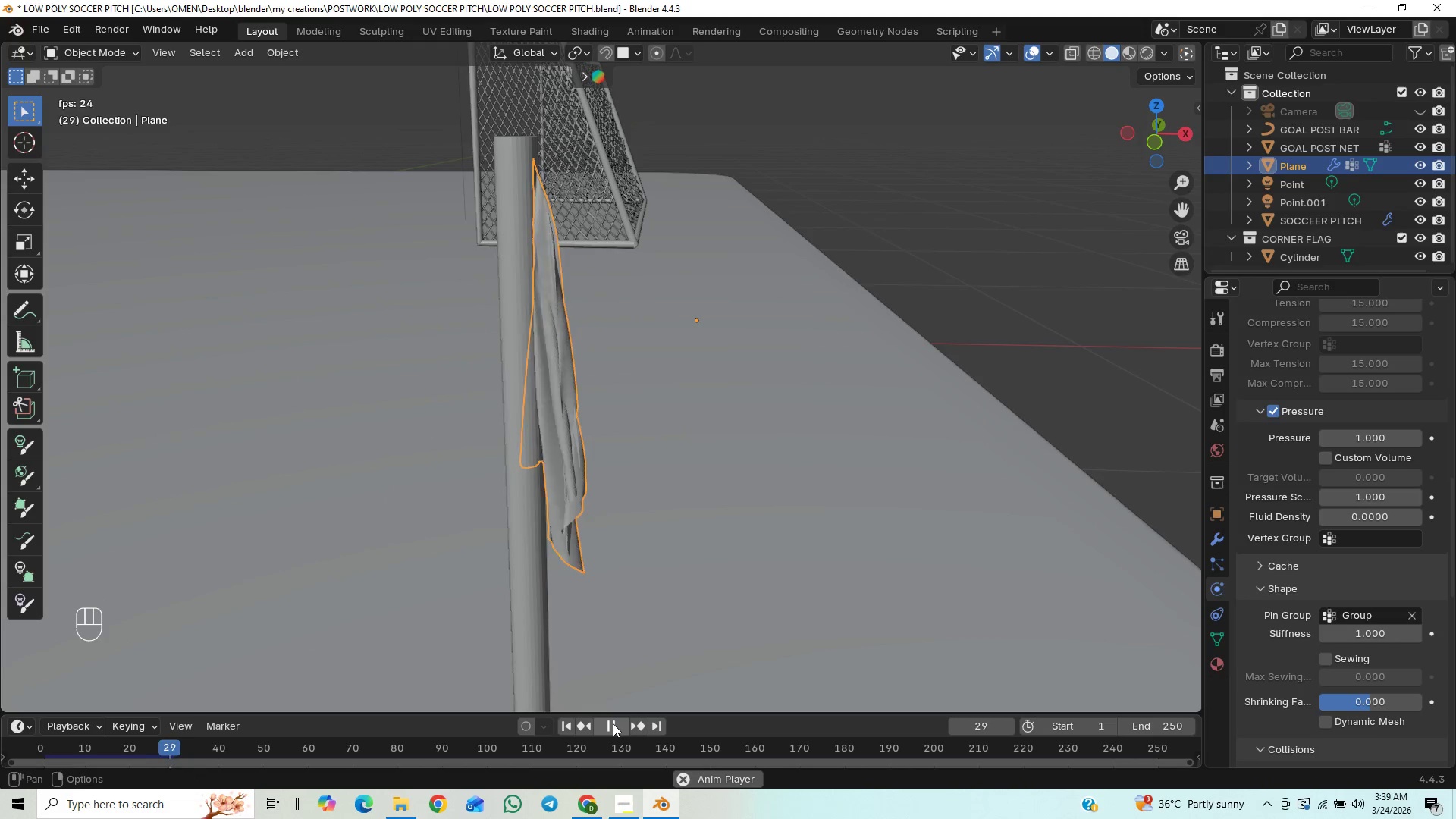 
key(Space)
 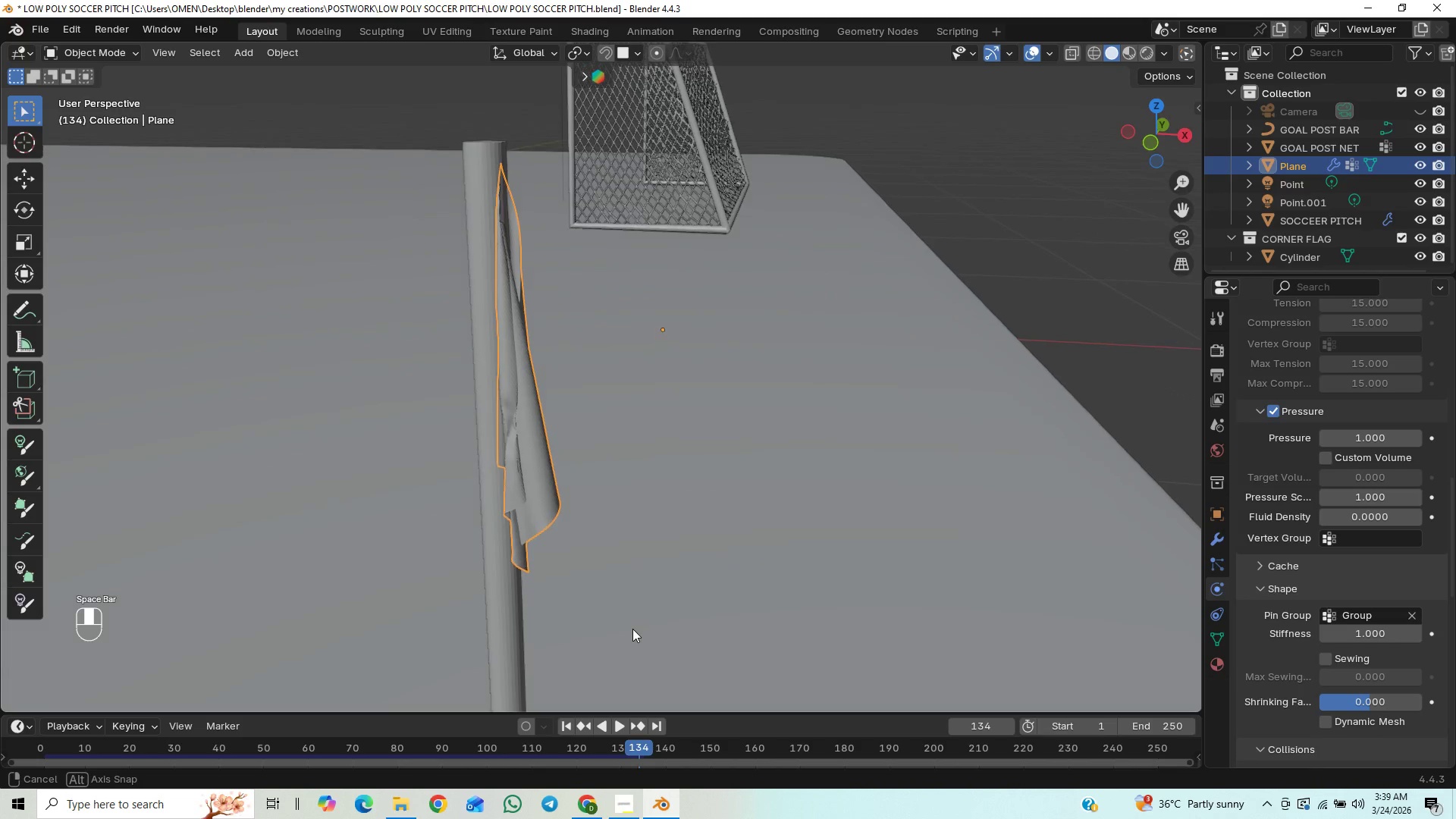 
double_click([507, 642])
 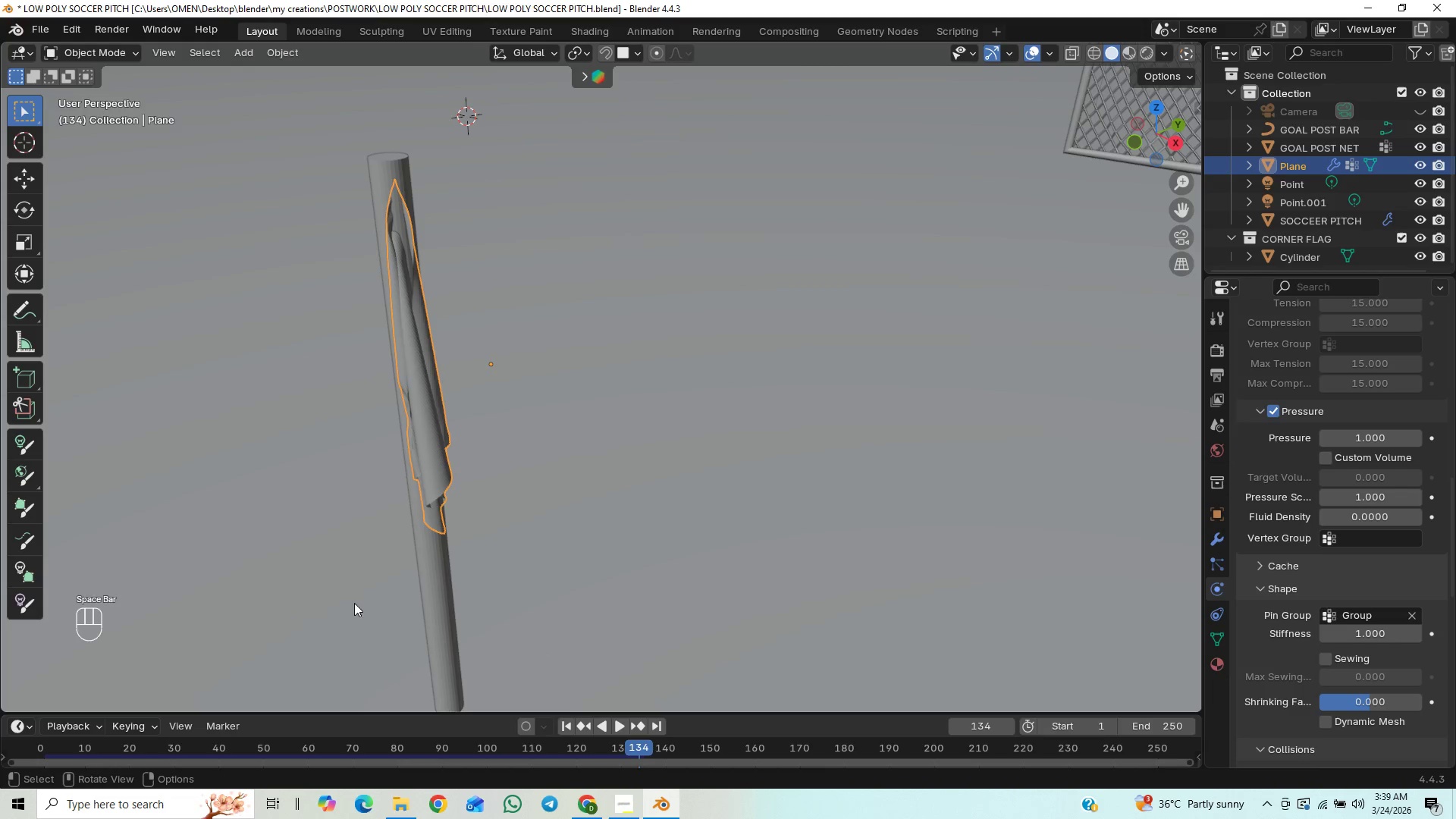 
scroll: coordinate [335, 524], scroll_direction: up, amount: 3.0
 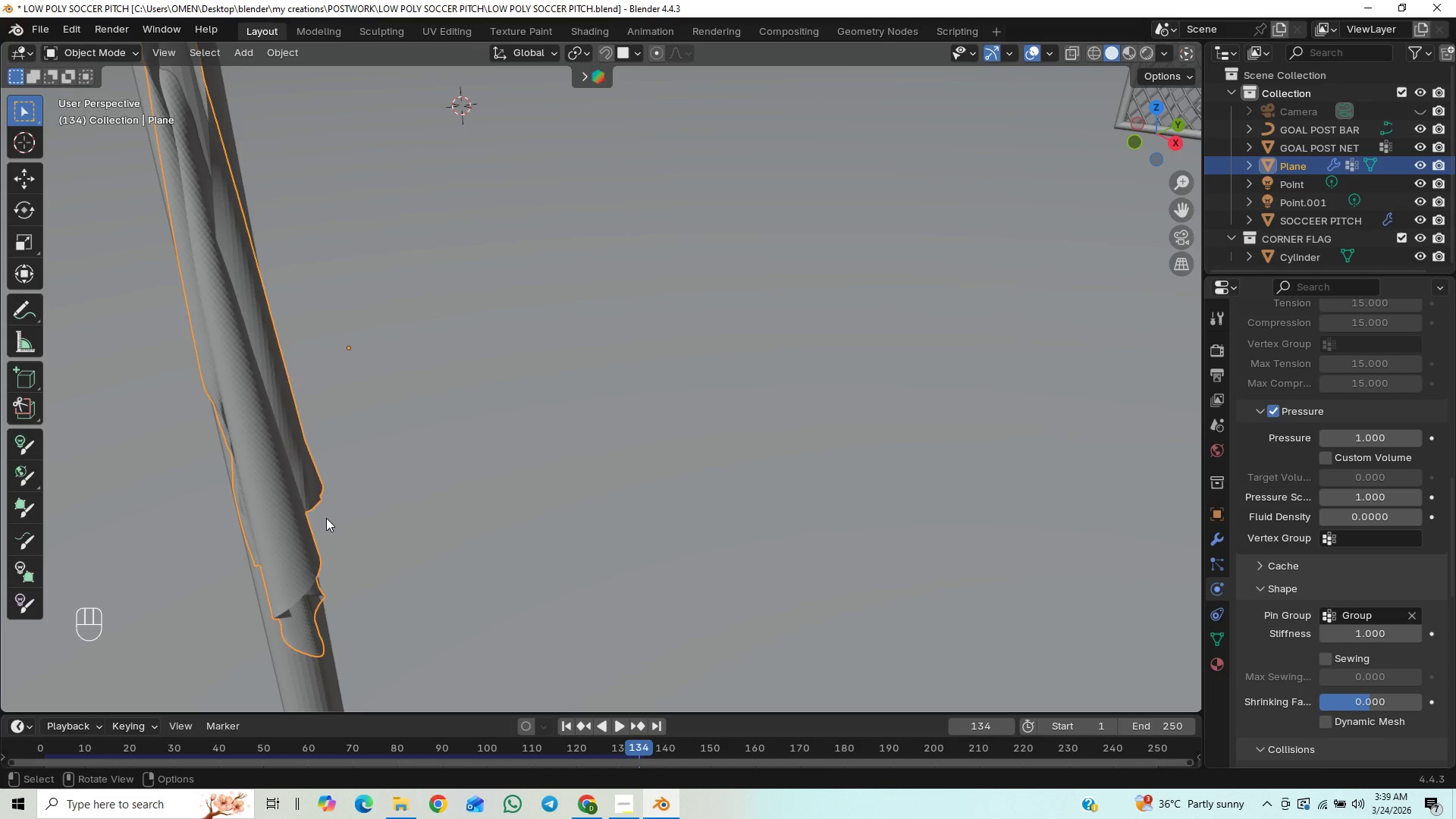 
scroll: coordinate [325, 516], scroll_direction: down, amount: 1.0
 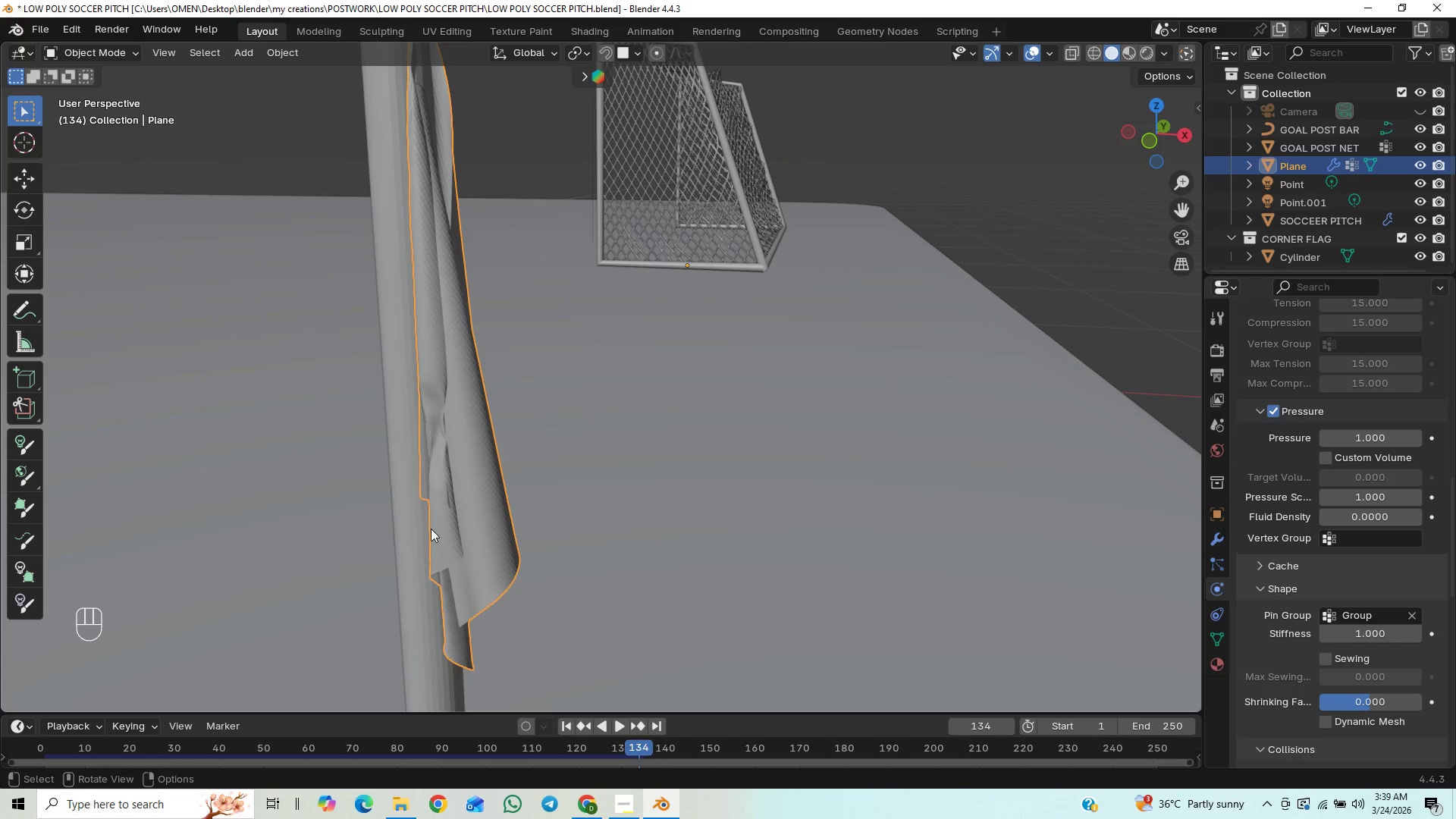 
key(Space)
 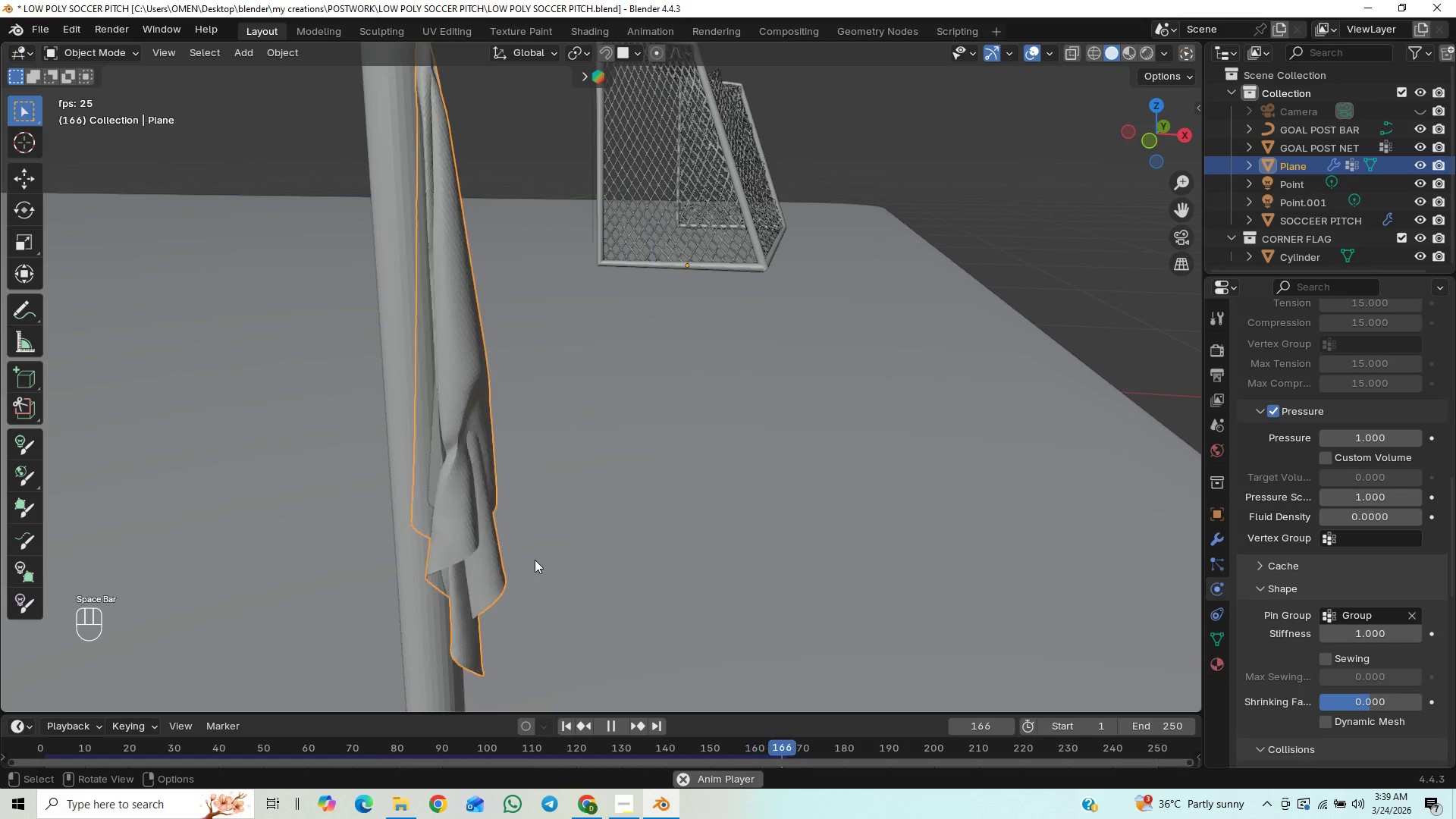 
key(Space)
 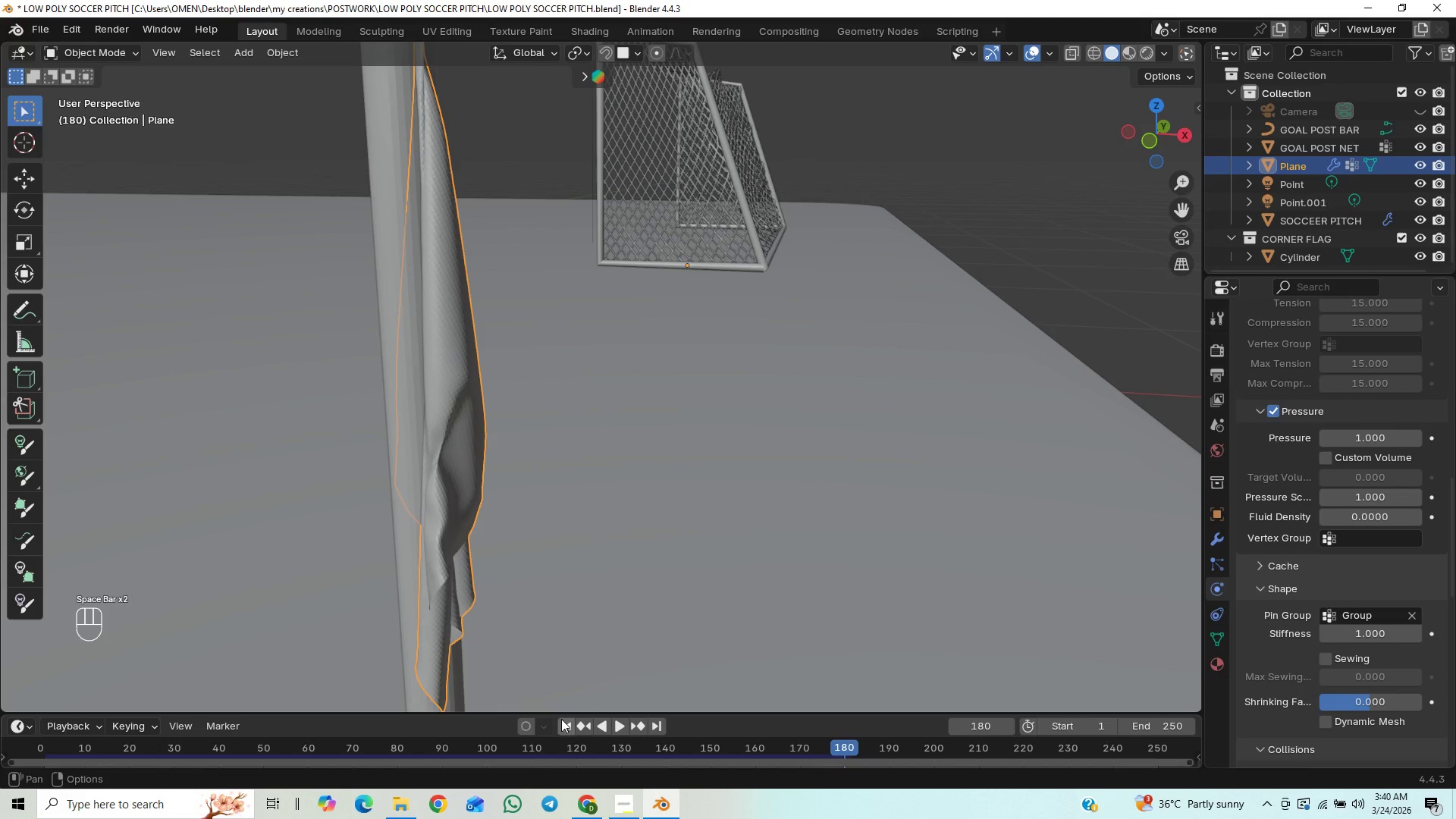 
left_click([569, 731])
 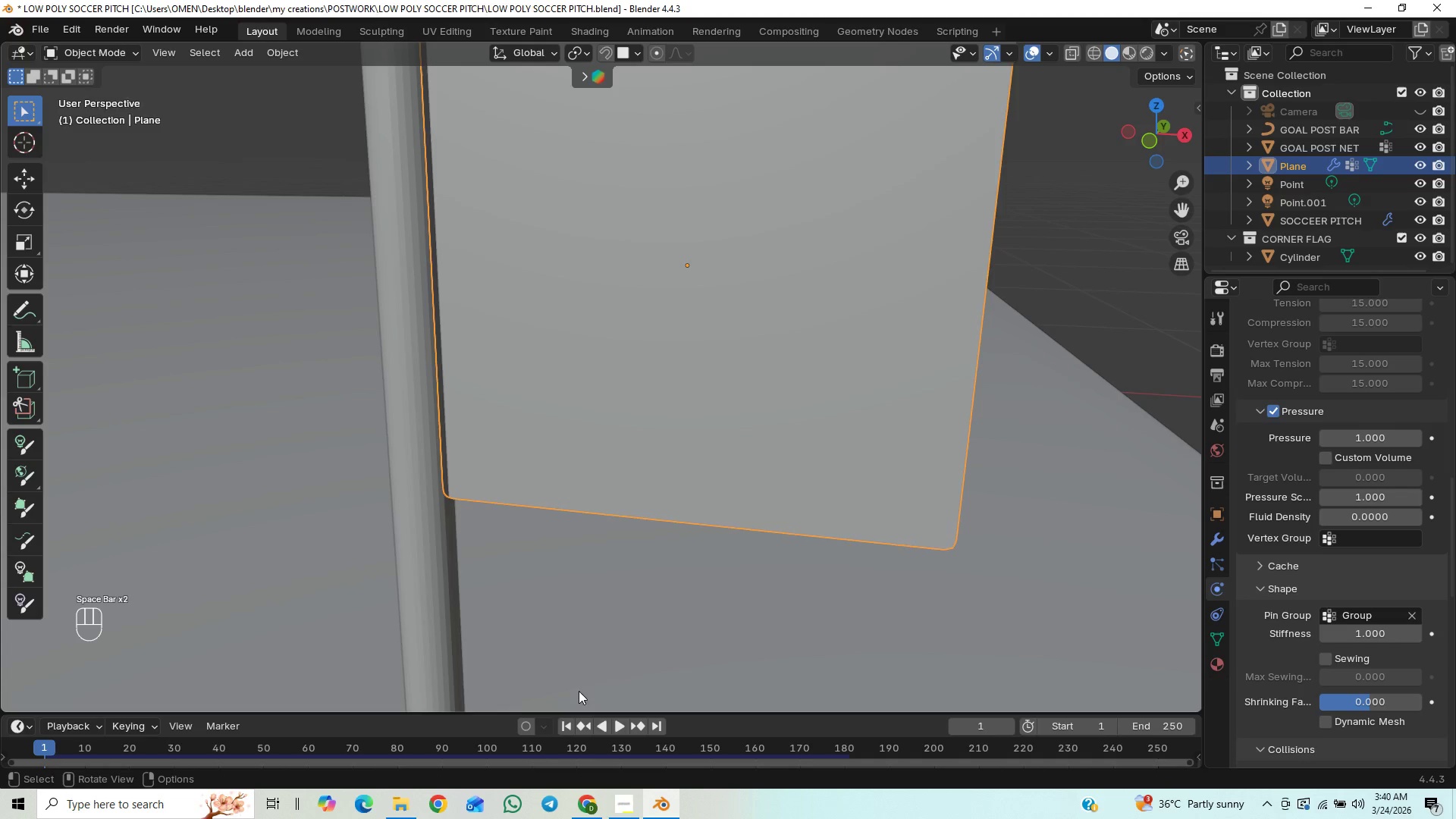 
key(Space)
 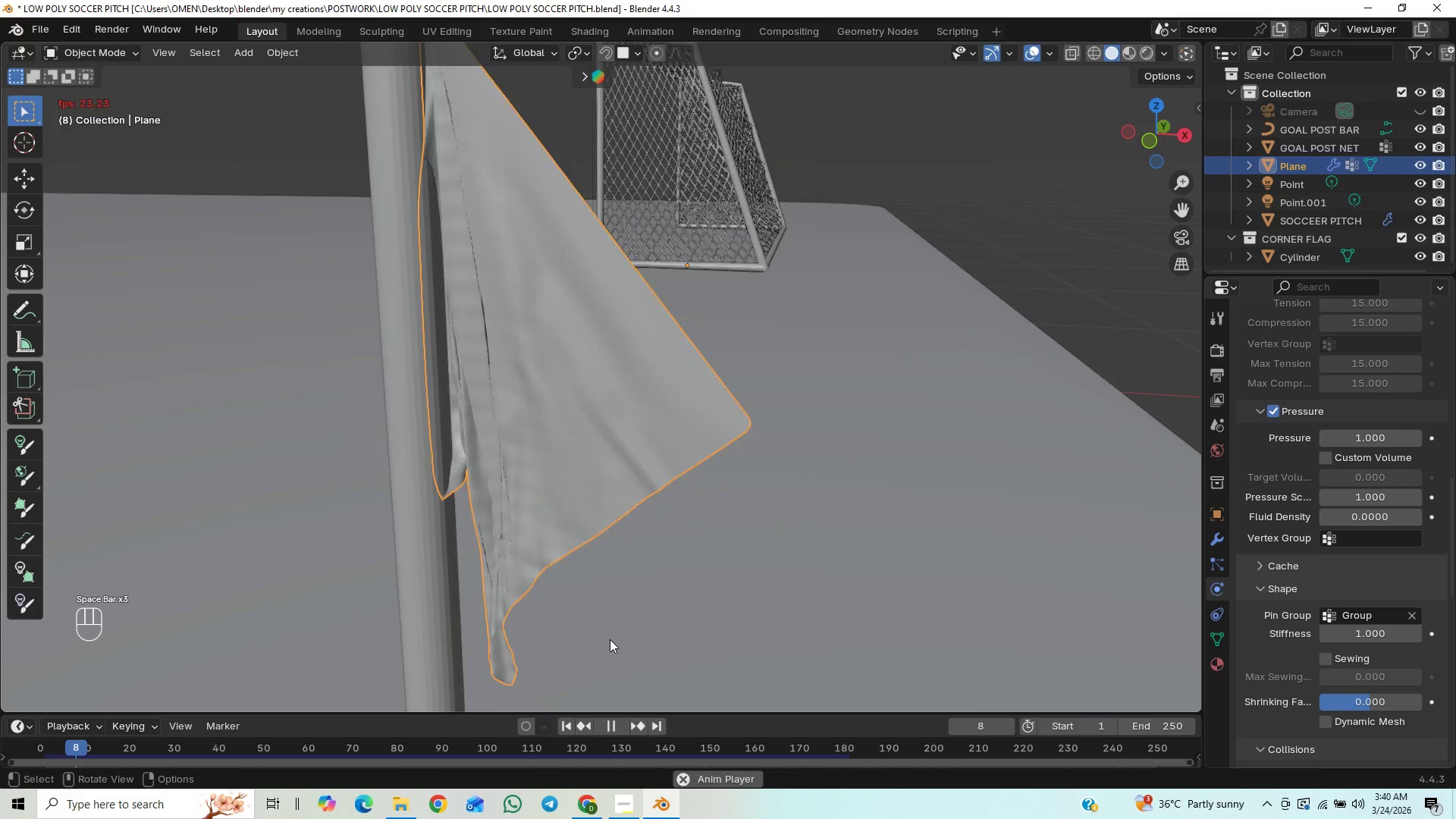 
key(Space)
 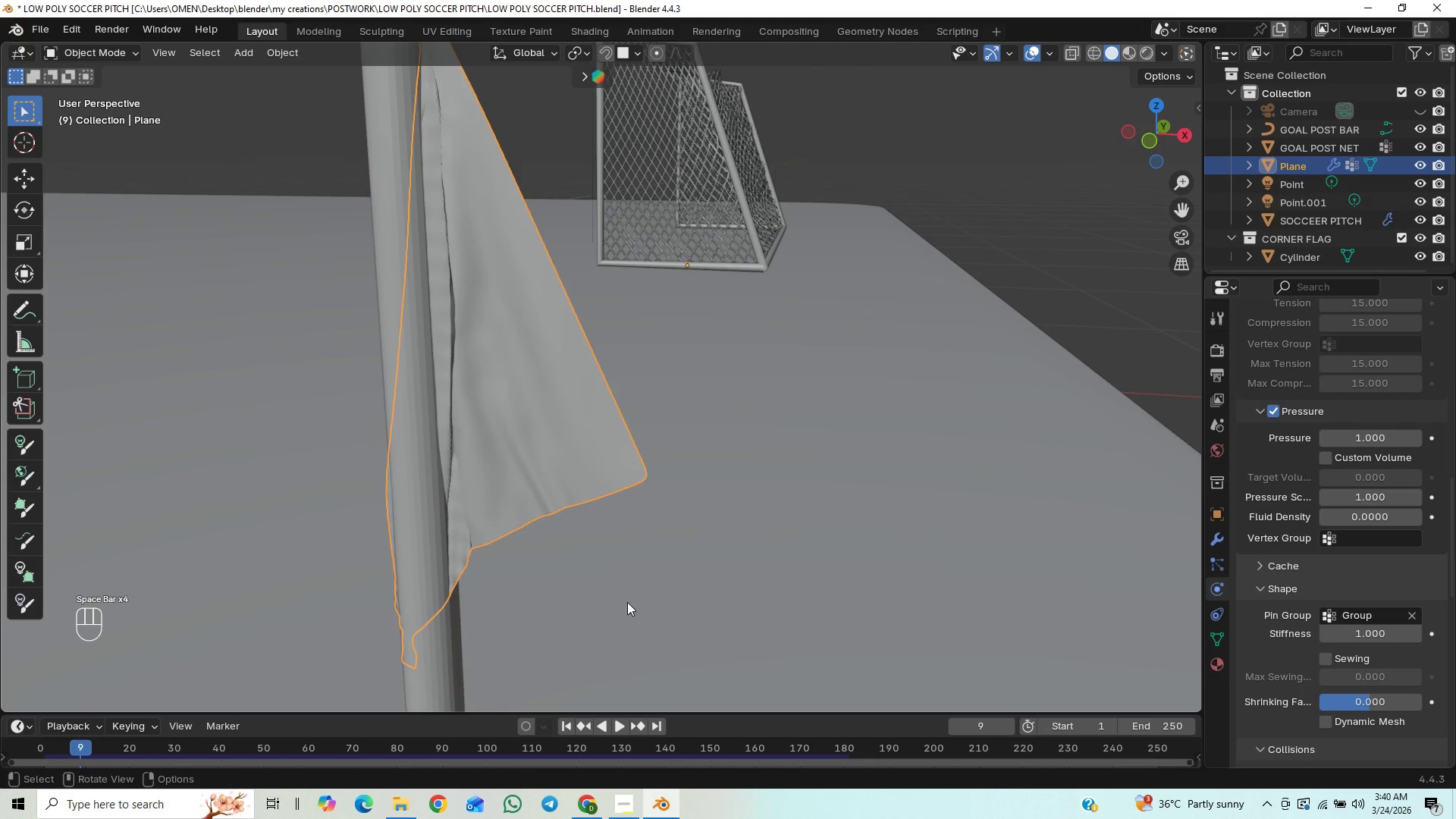 
key(Space)
 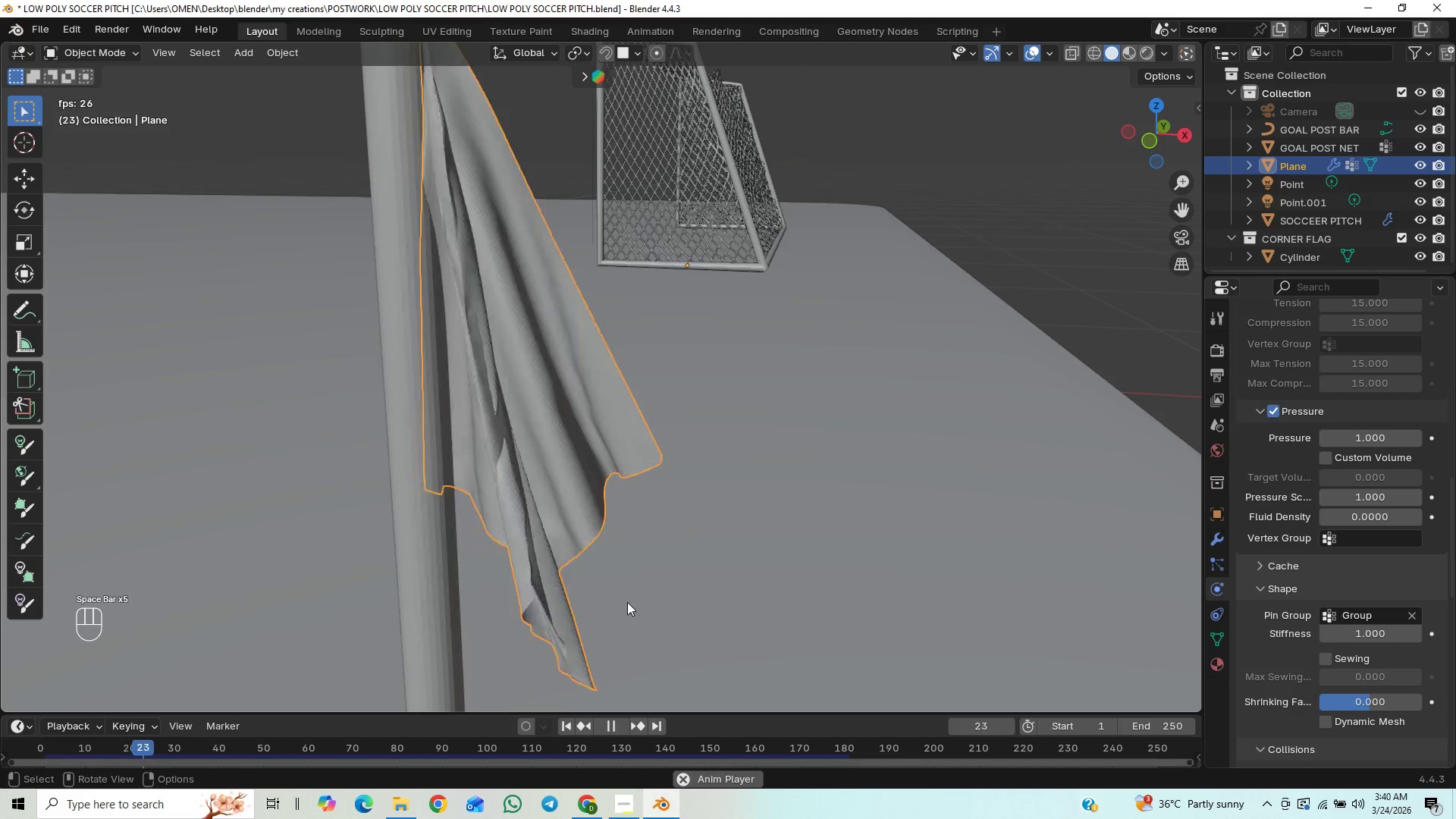 
key(Space)
 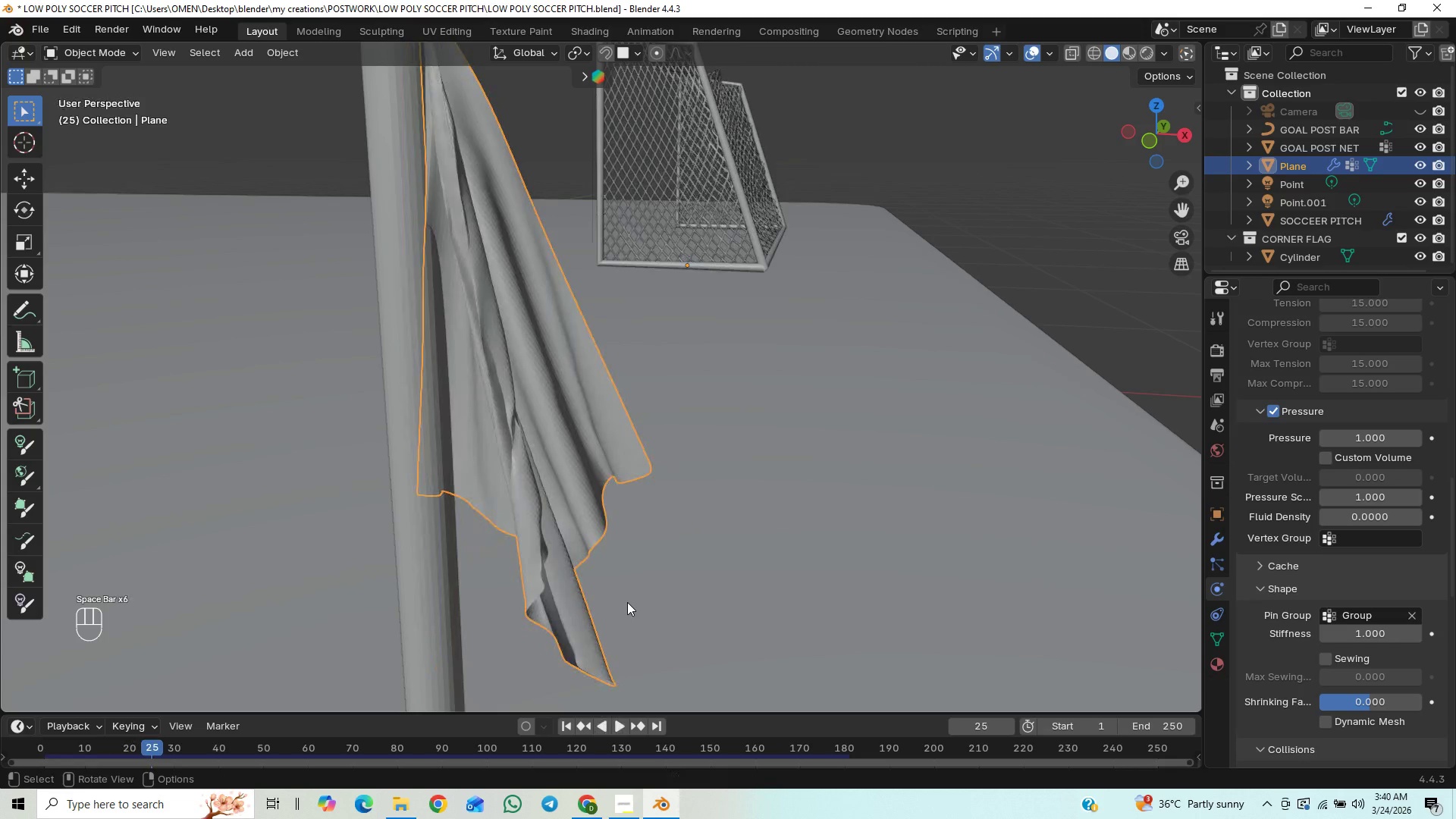 
key(Space)
 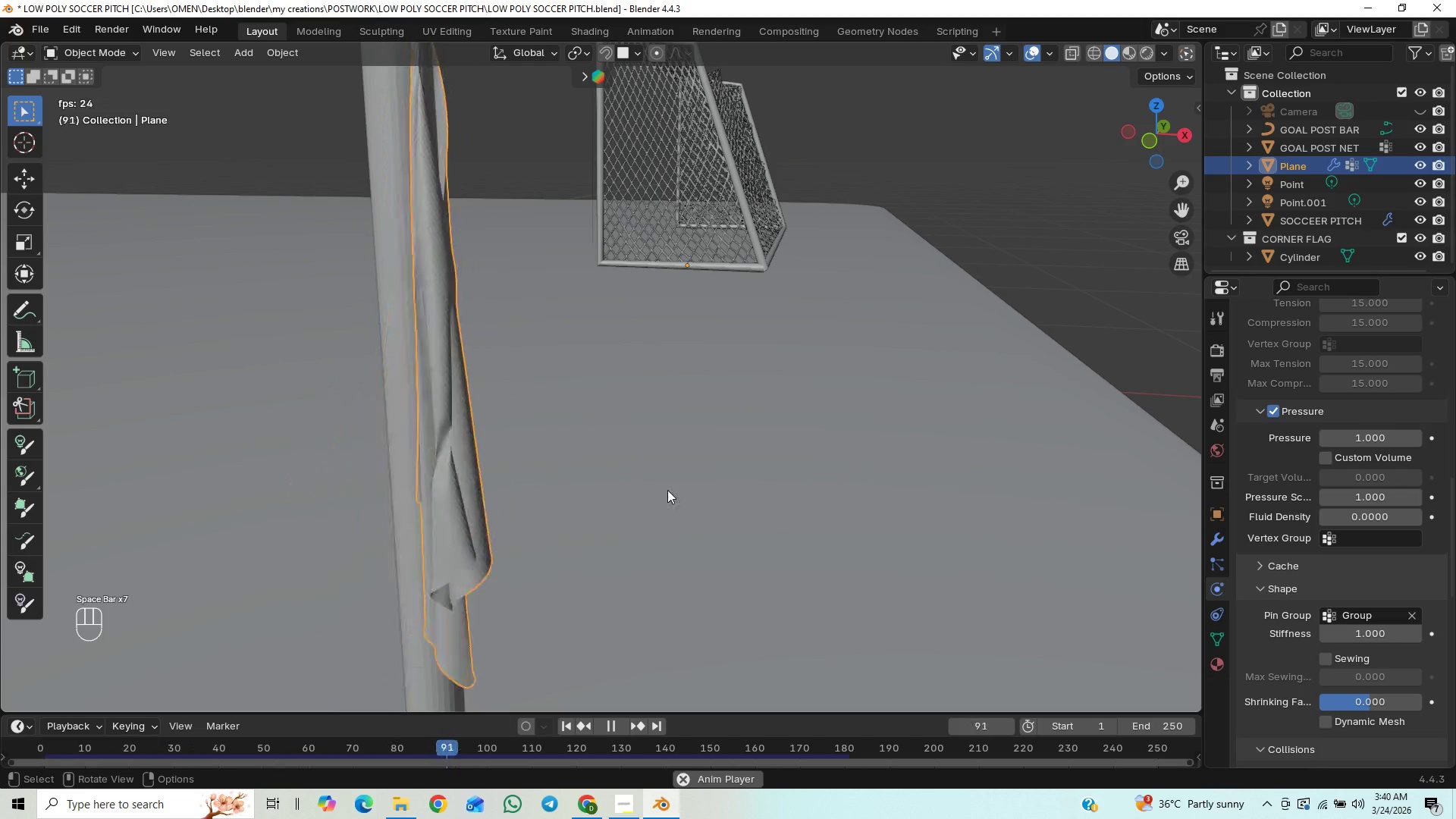 
key(Space)
 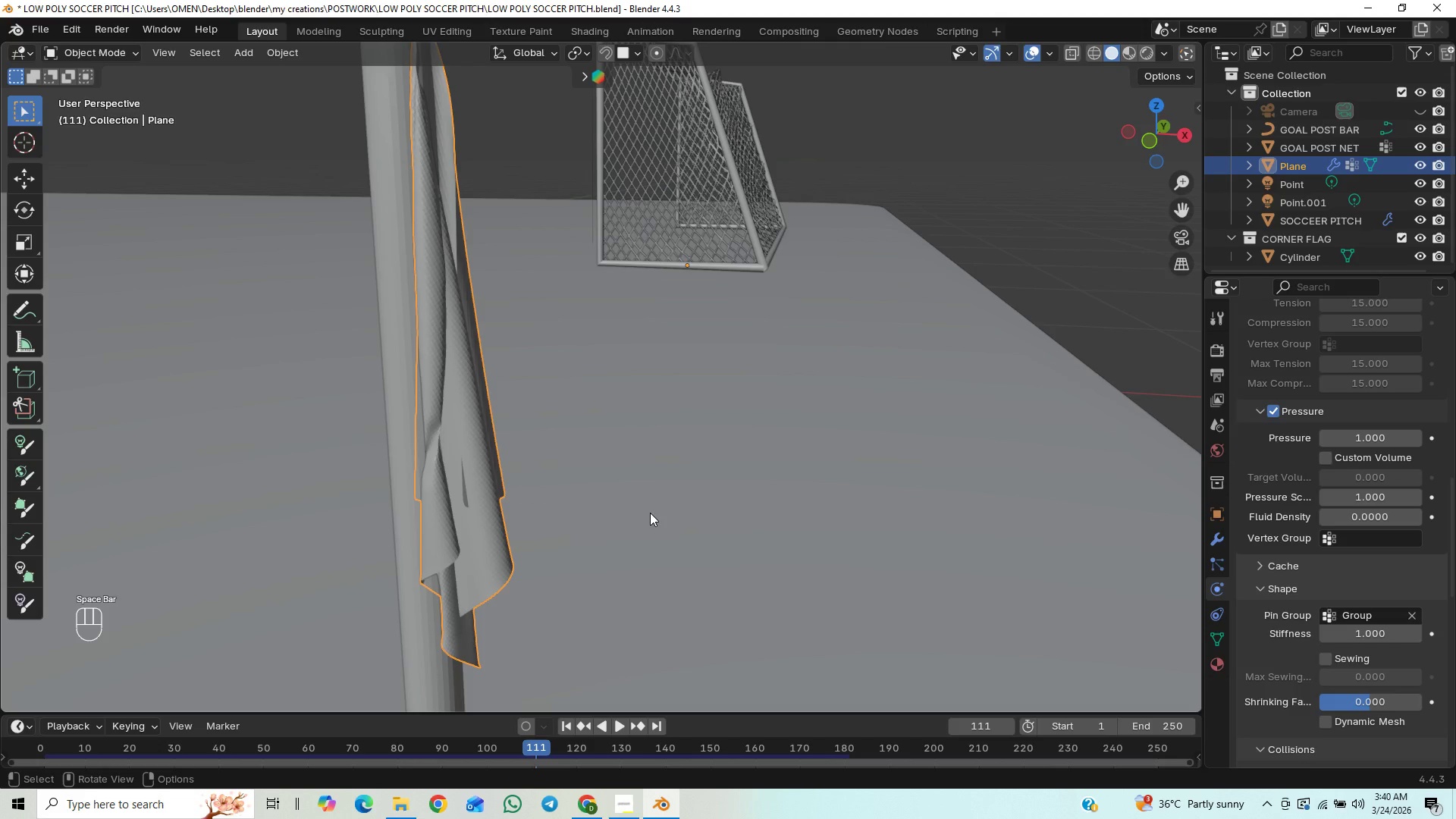 
scroll: coordinate [649, 516], scroll_direction: down, amount: 3.0
 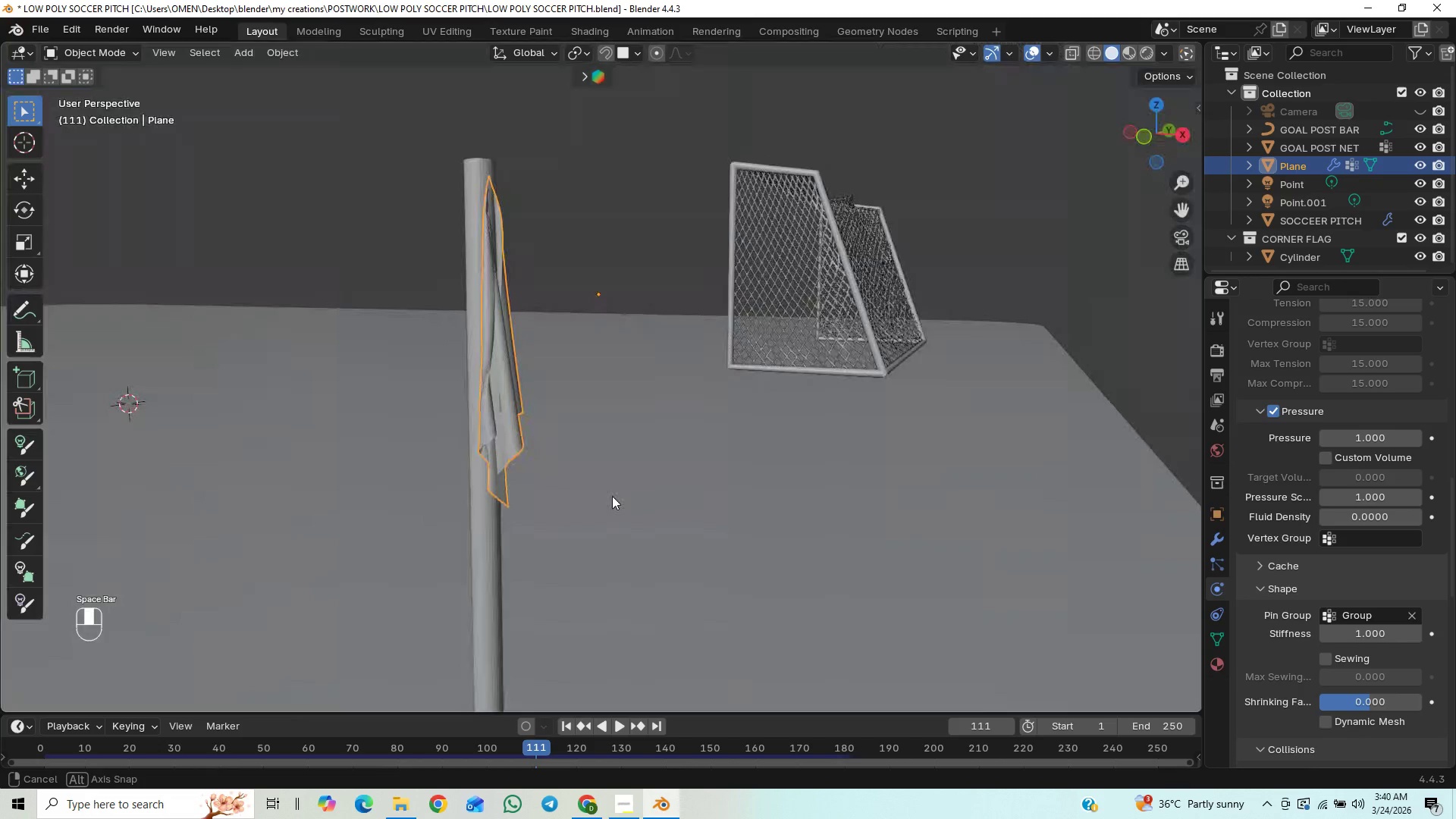 
key(Space)
 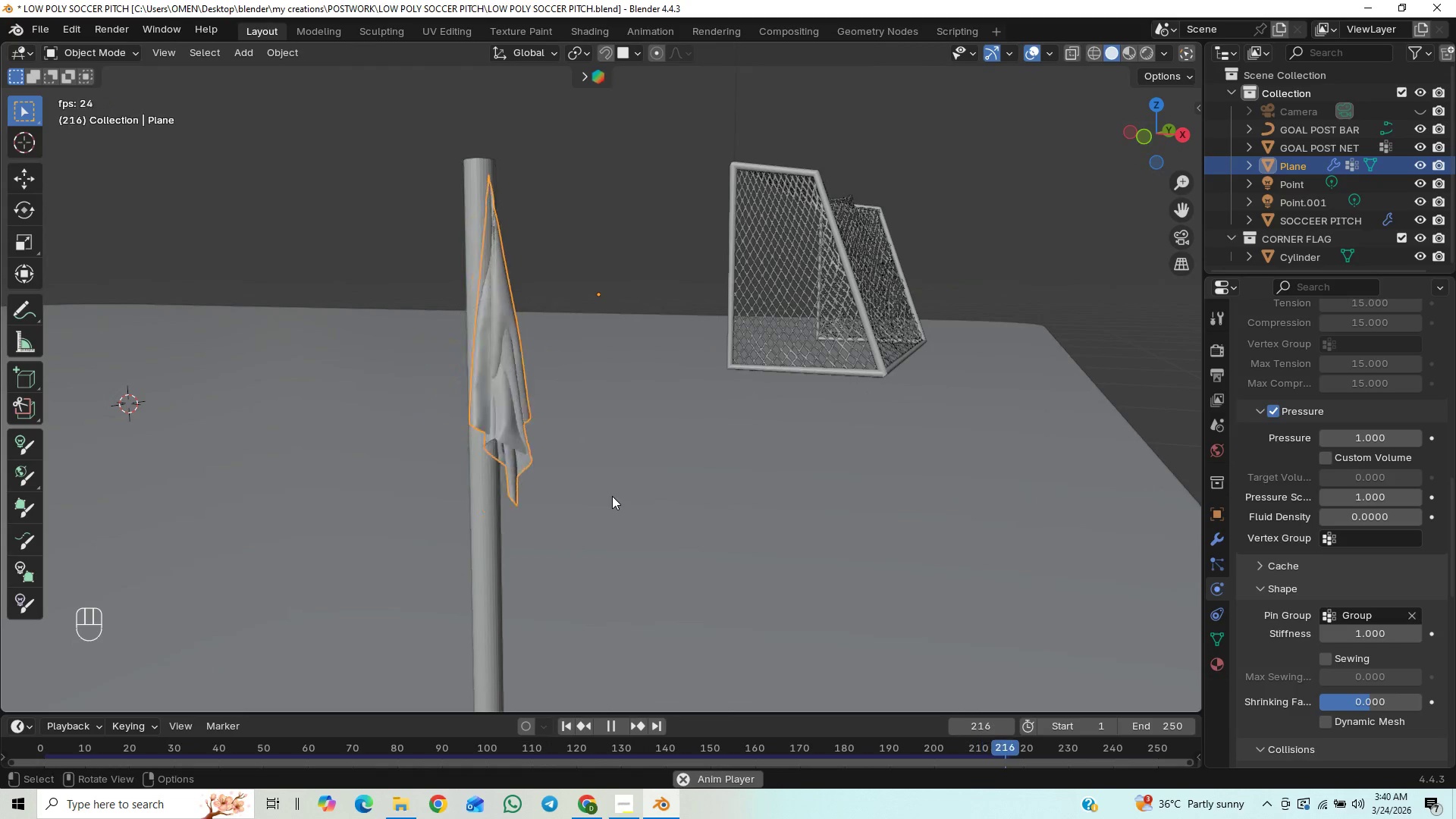 
wait(5.92)
 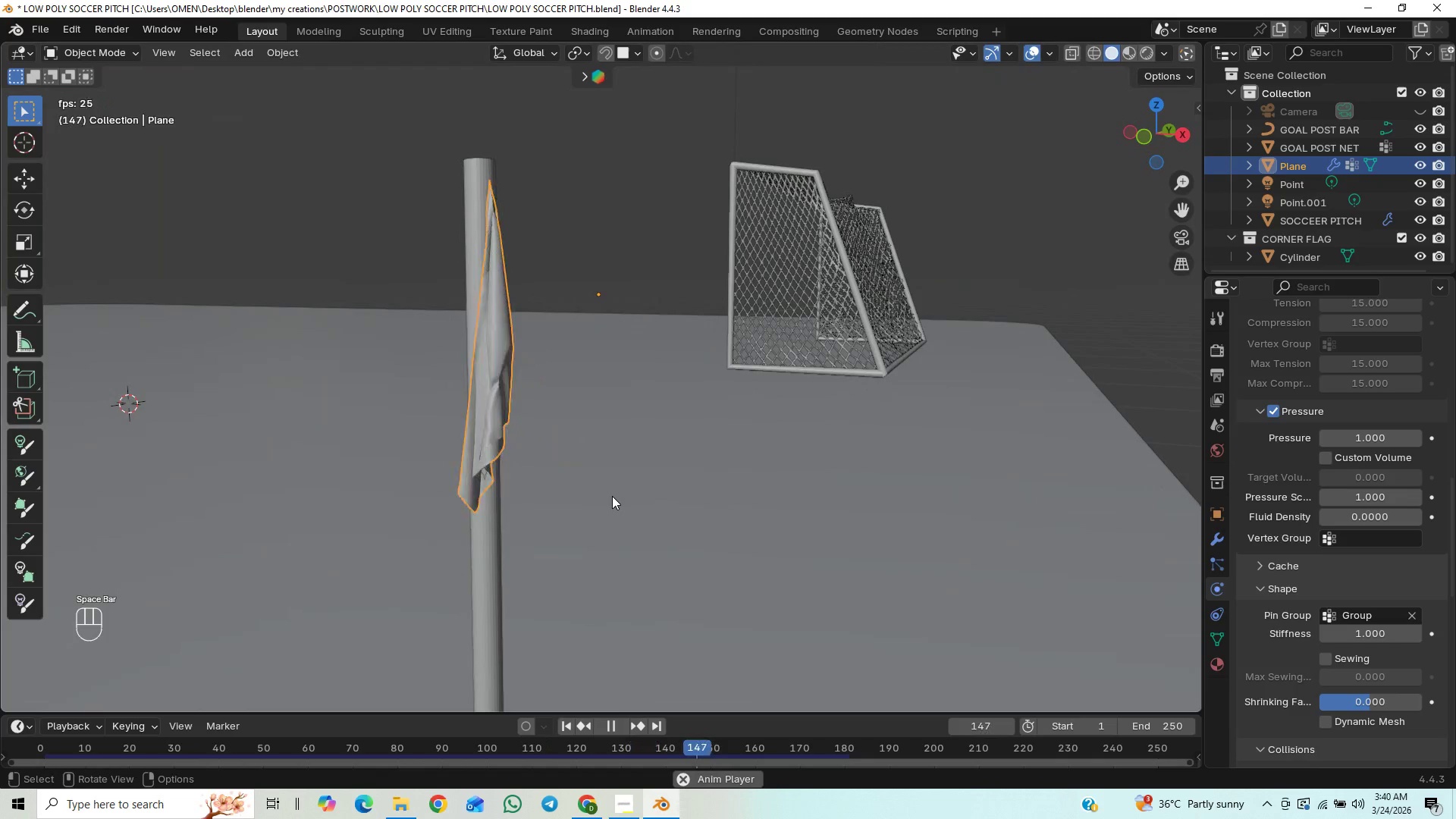 
key(Space)
 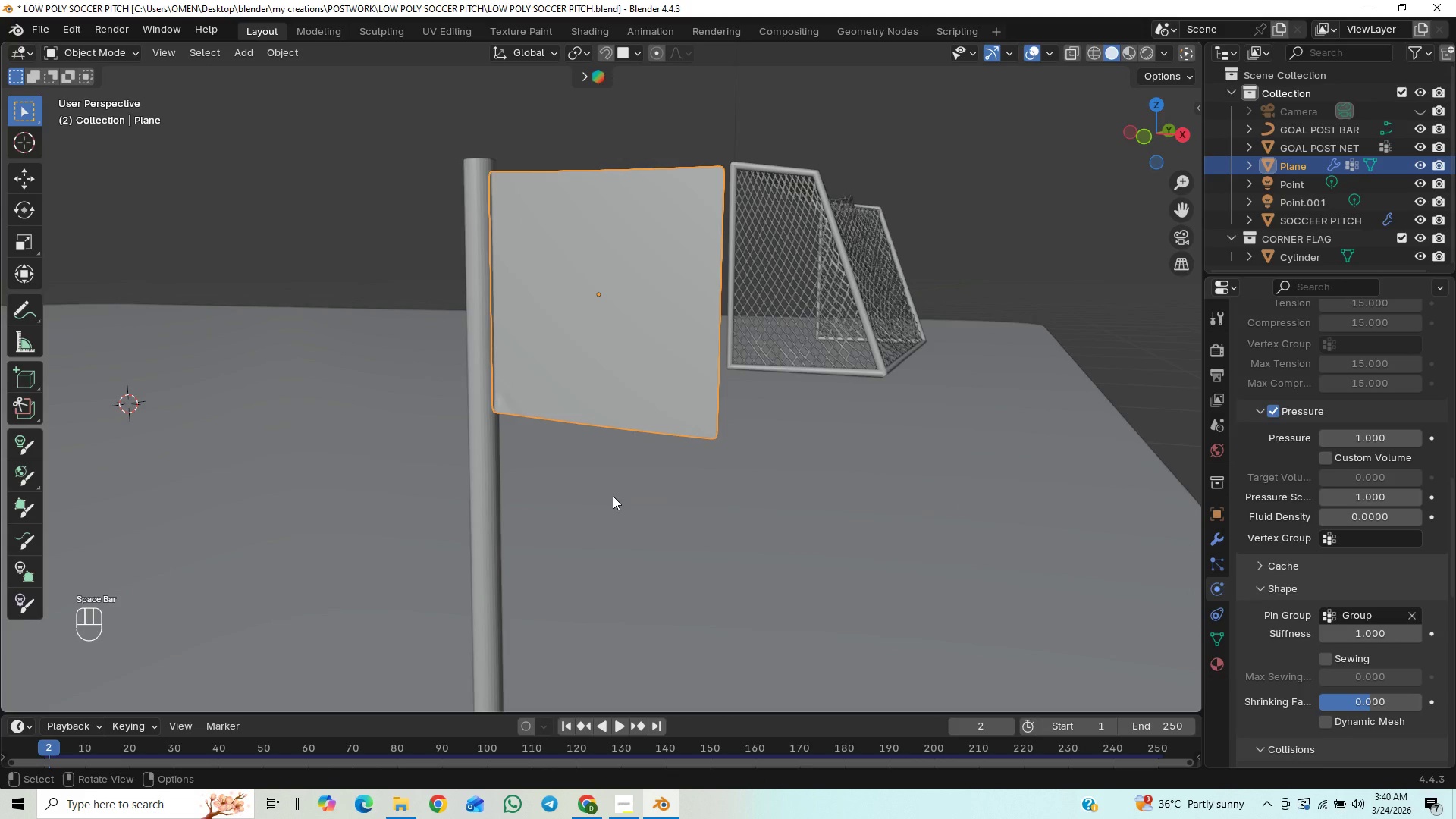 
key(Space)
 